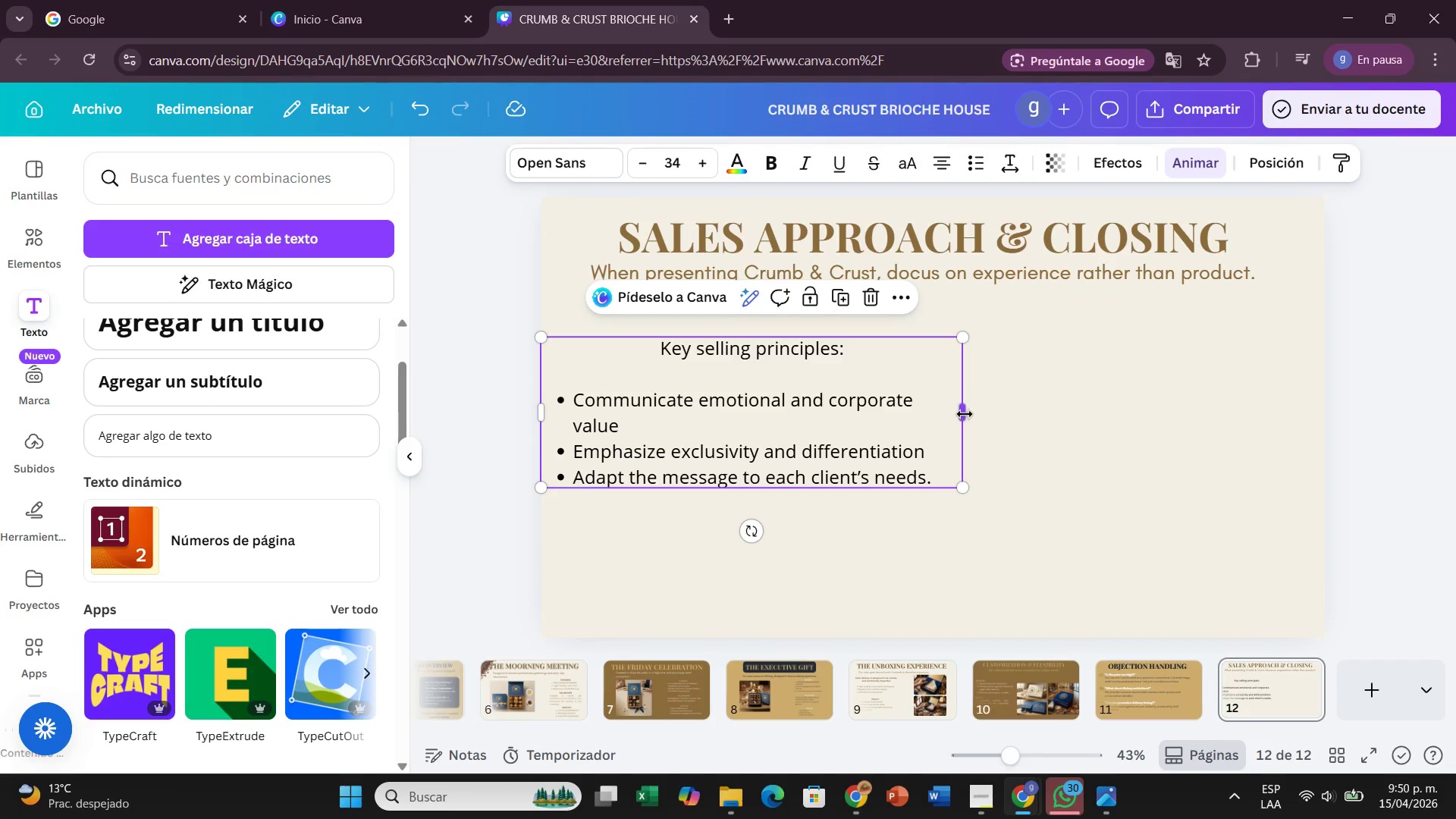 
left_click_drag(start_coordinate=[964, 413], to_coordinate=[909, 425])
 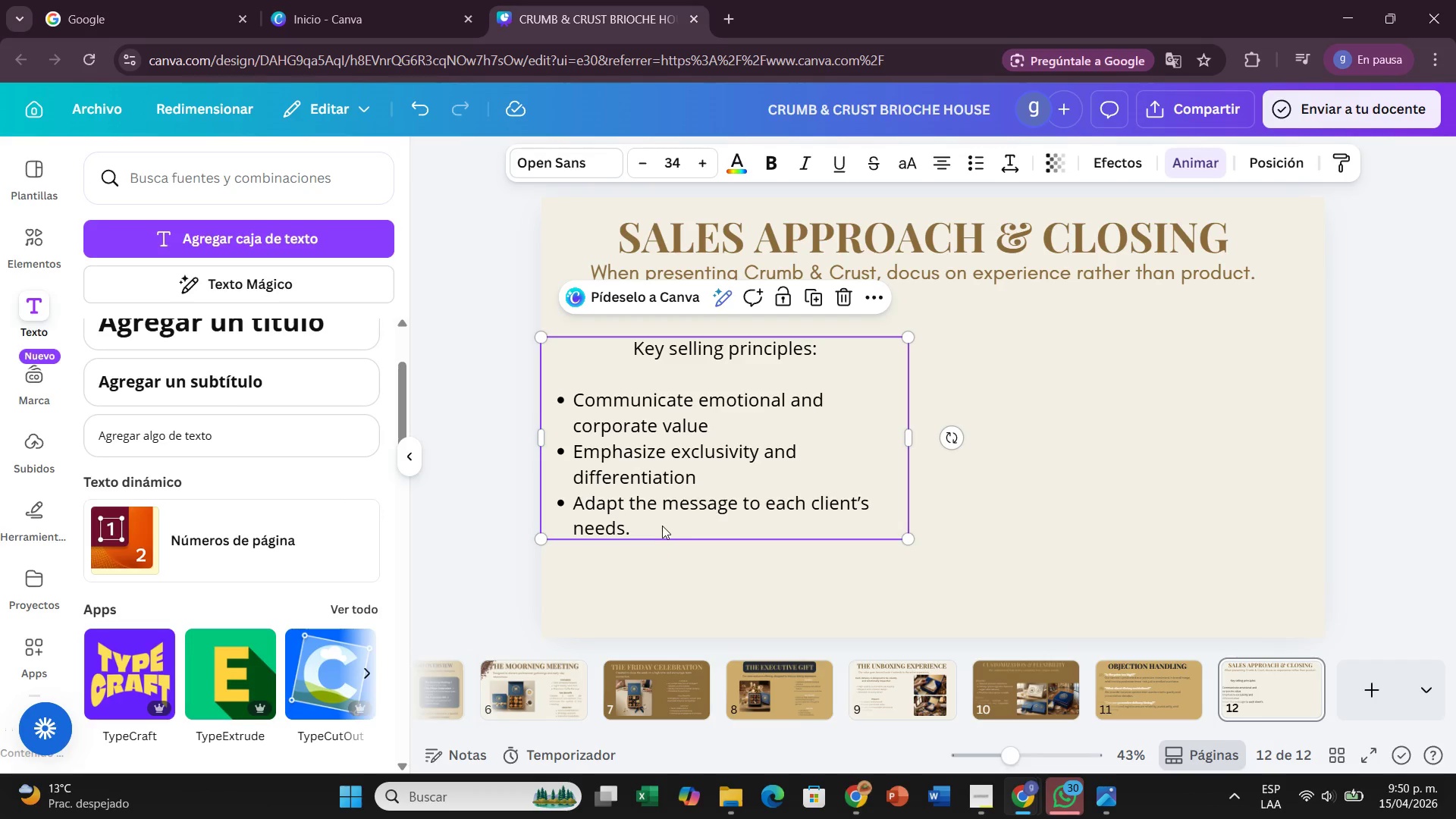 
left_click([662, 526])
 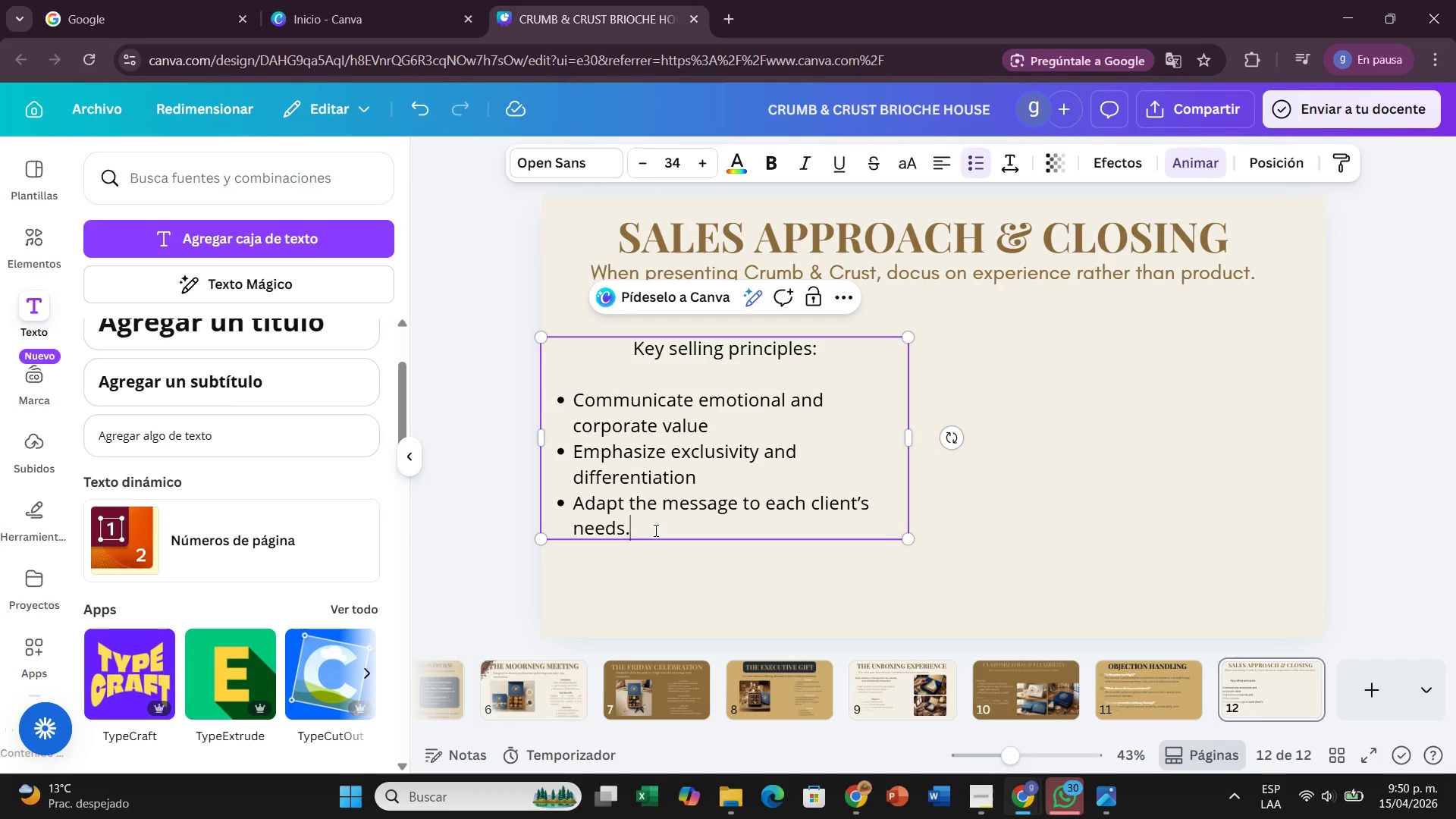 
left_click_drag(start_coordinate=[654, 530], to_coordinate=[566, 357])
 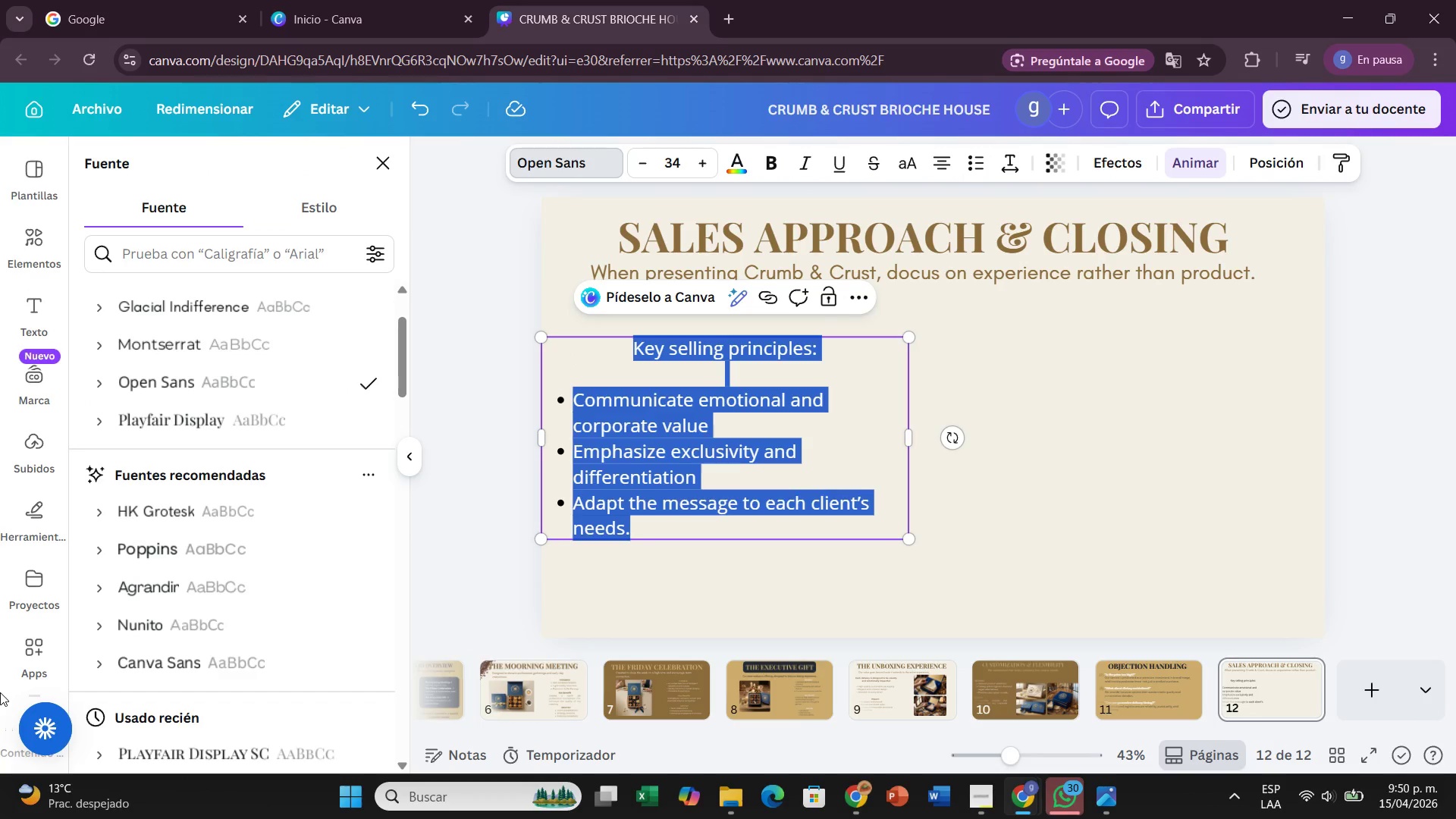 
wait(6.59)
 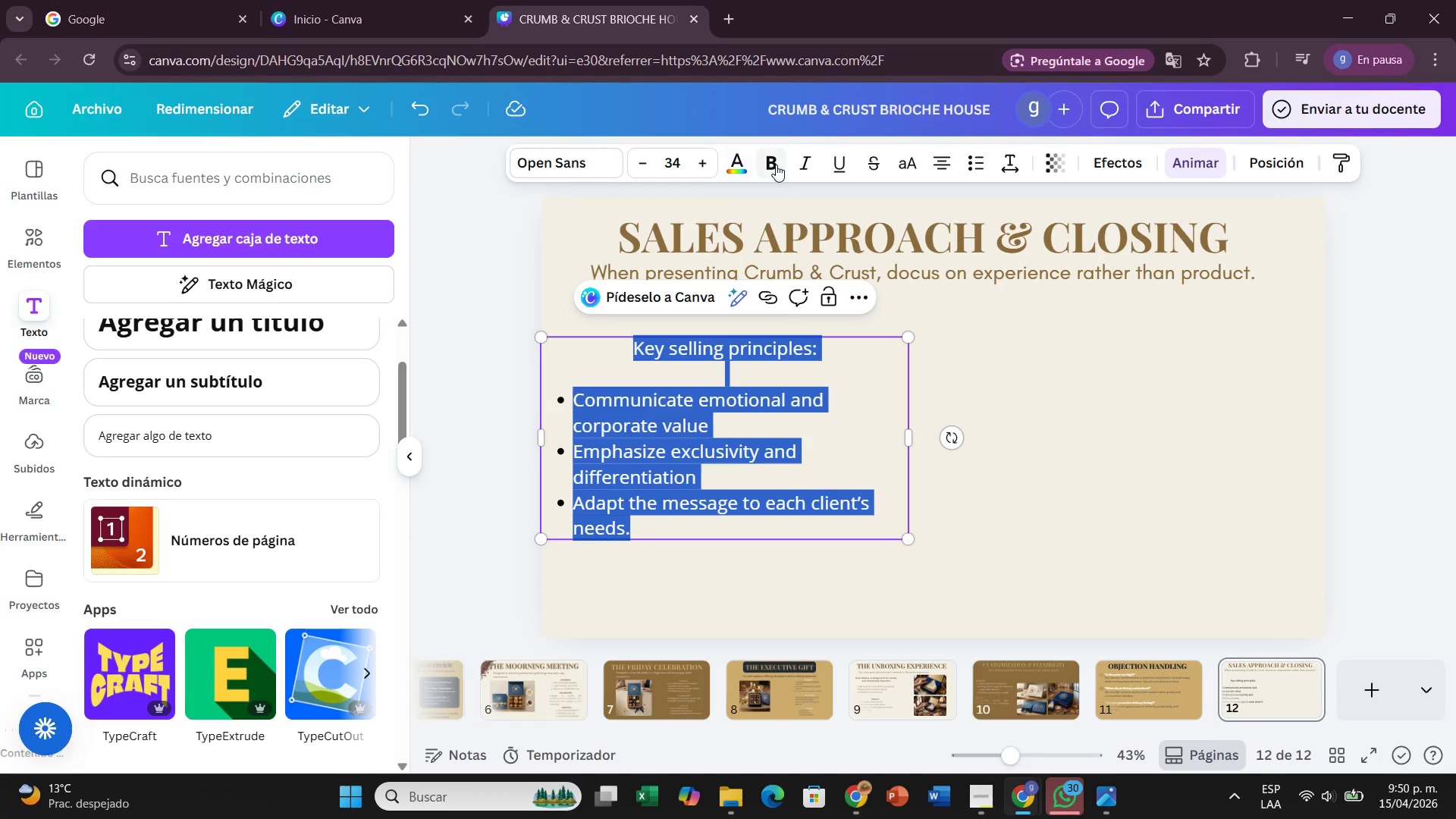 
left_click([325, 342])
 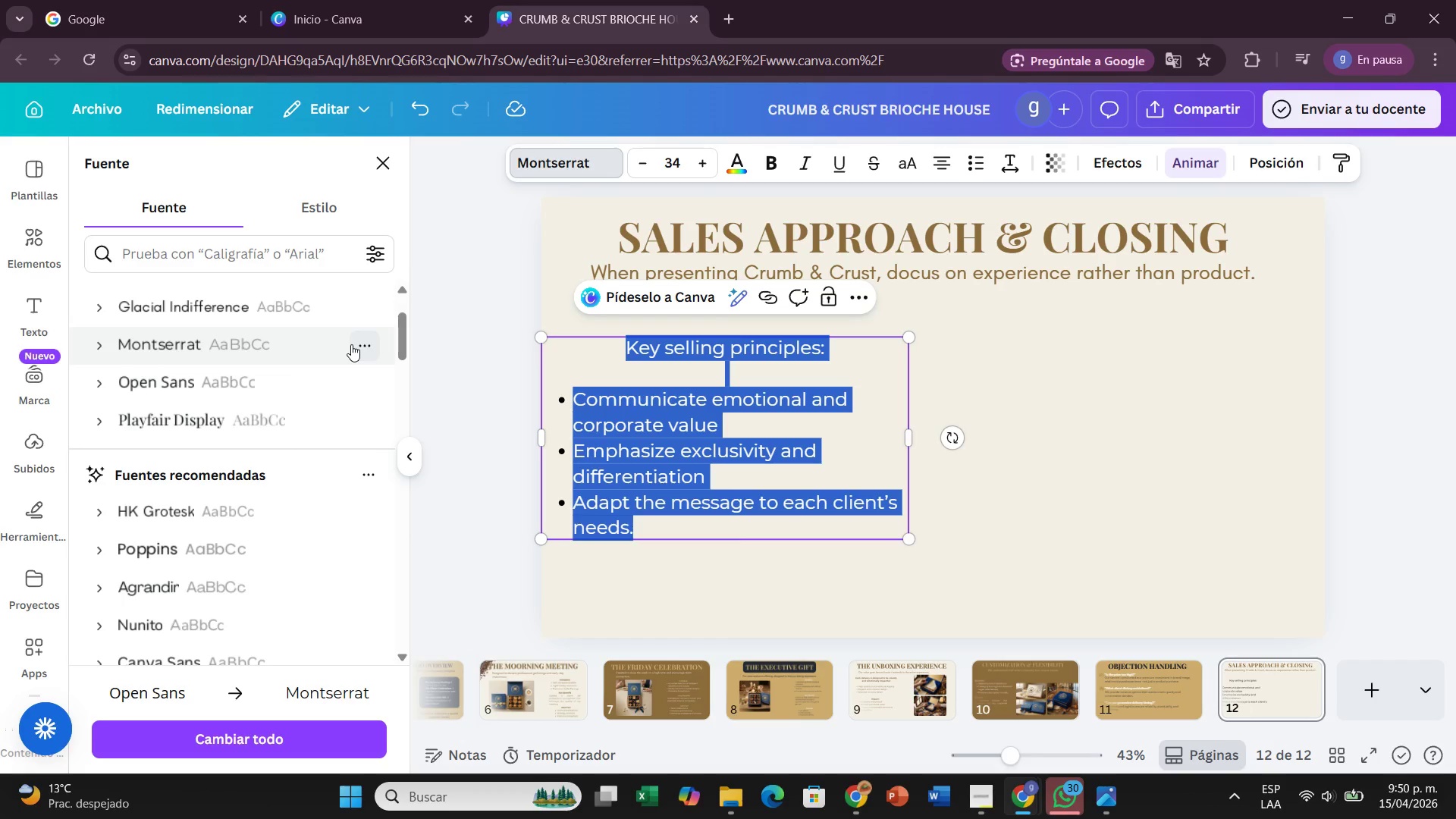 
wait(8.28)
 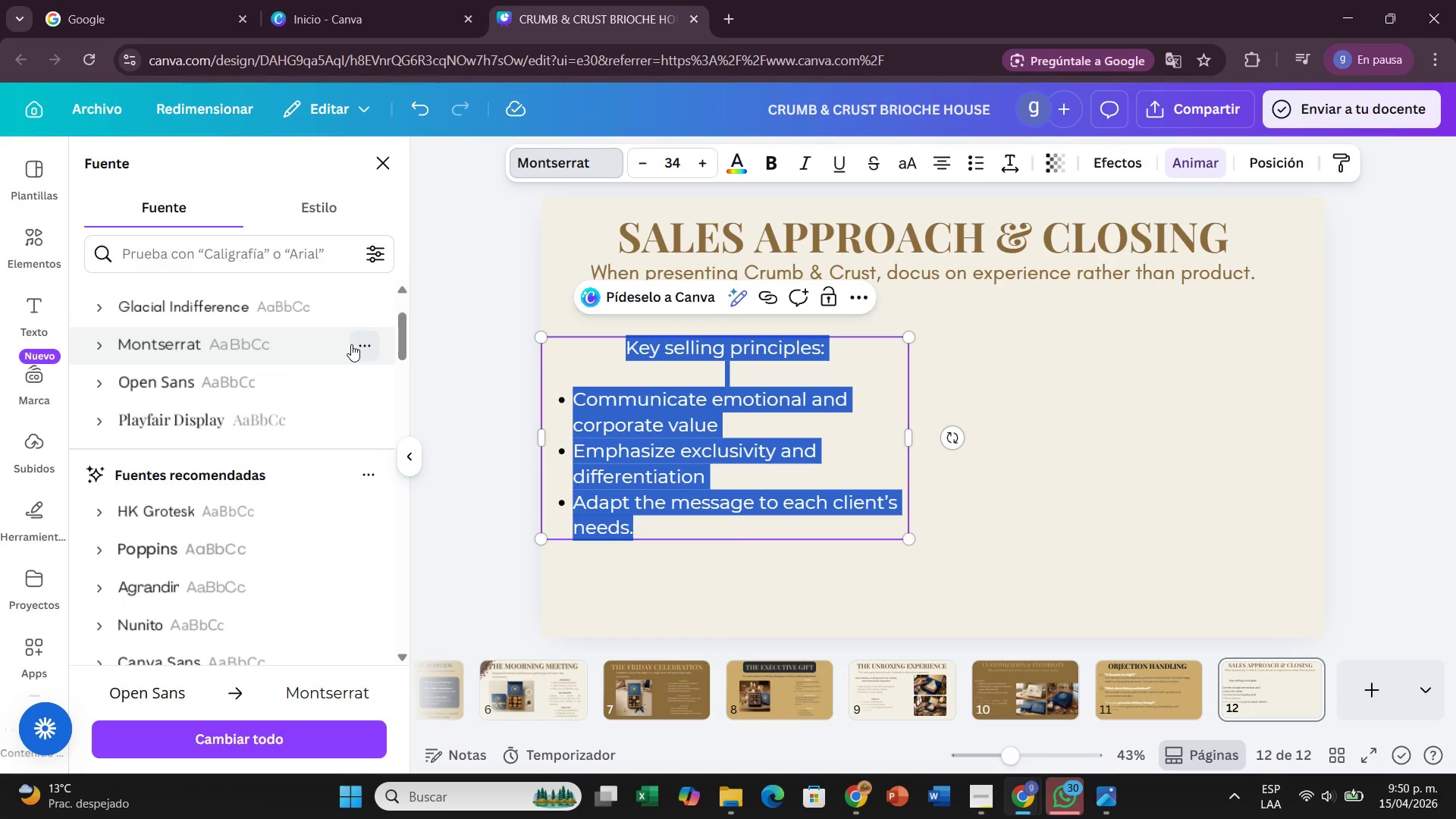 
left_click_drag(start_coordinate=[835, 352], to_coordinate=[610, 347])
 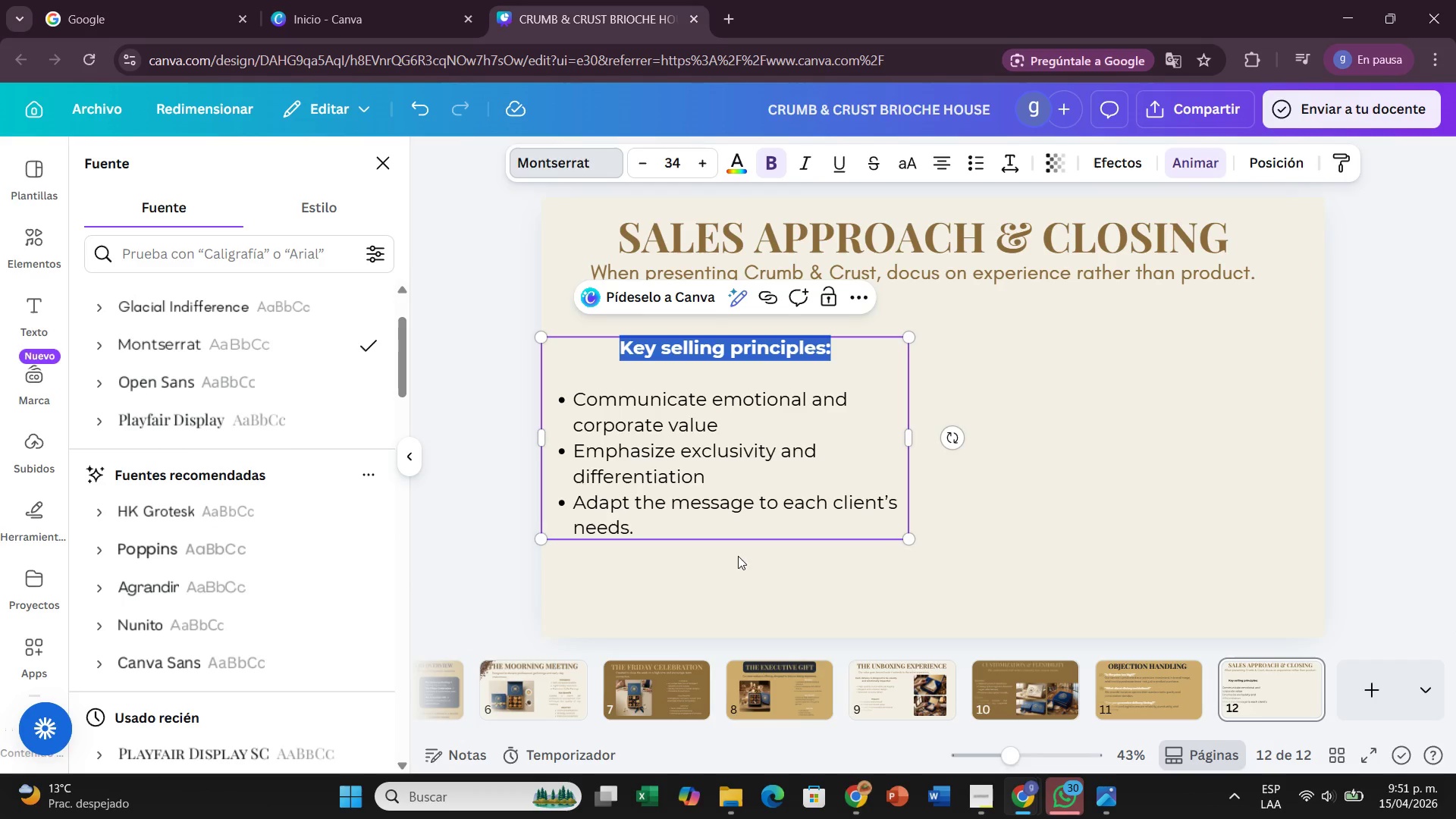 
left_click_drag(start_coordinate=[643, 530], to_coordinate=[539, 346])
 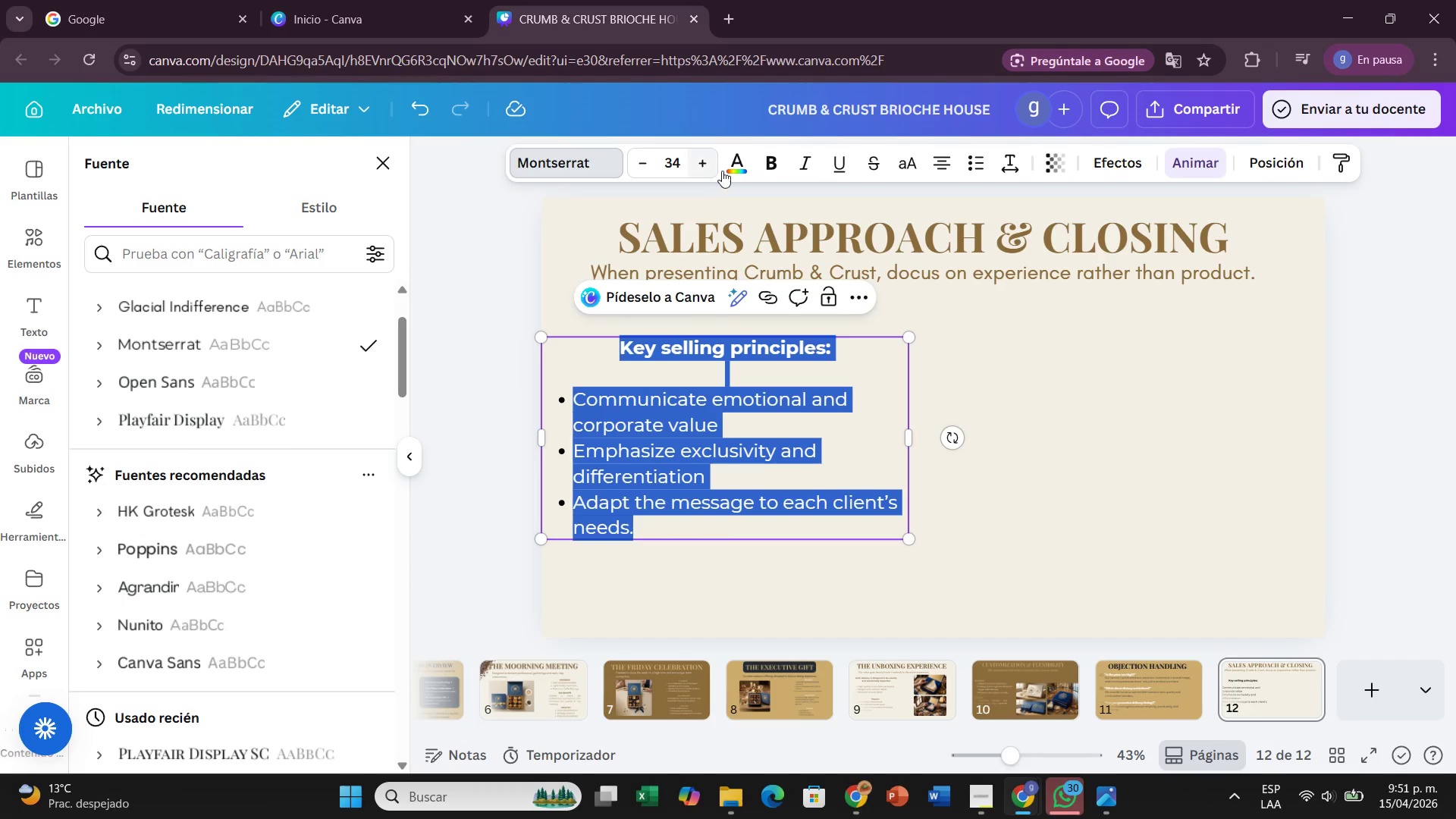 
left_click([729, 166])
 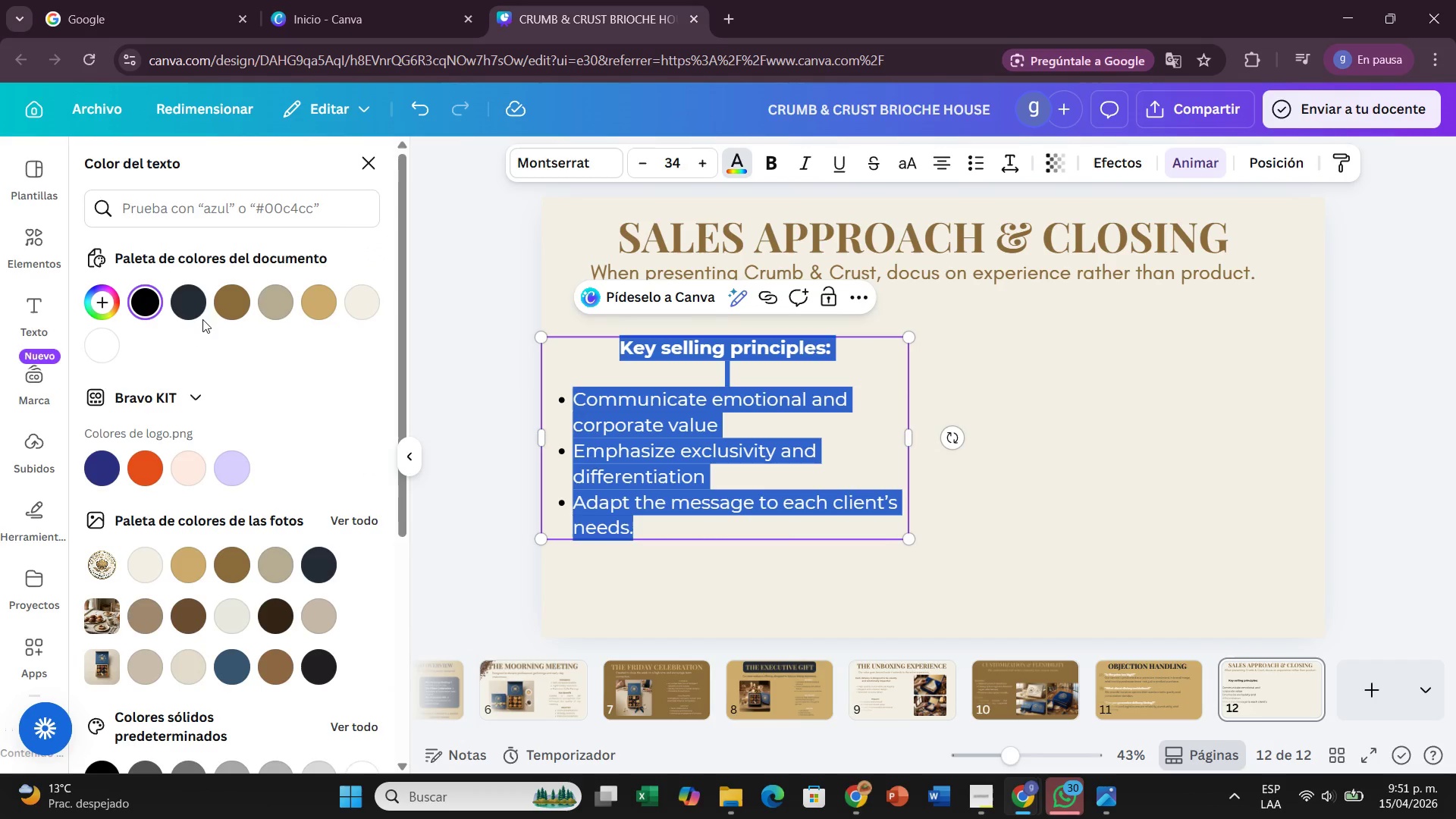 
left_click([247, 302])
 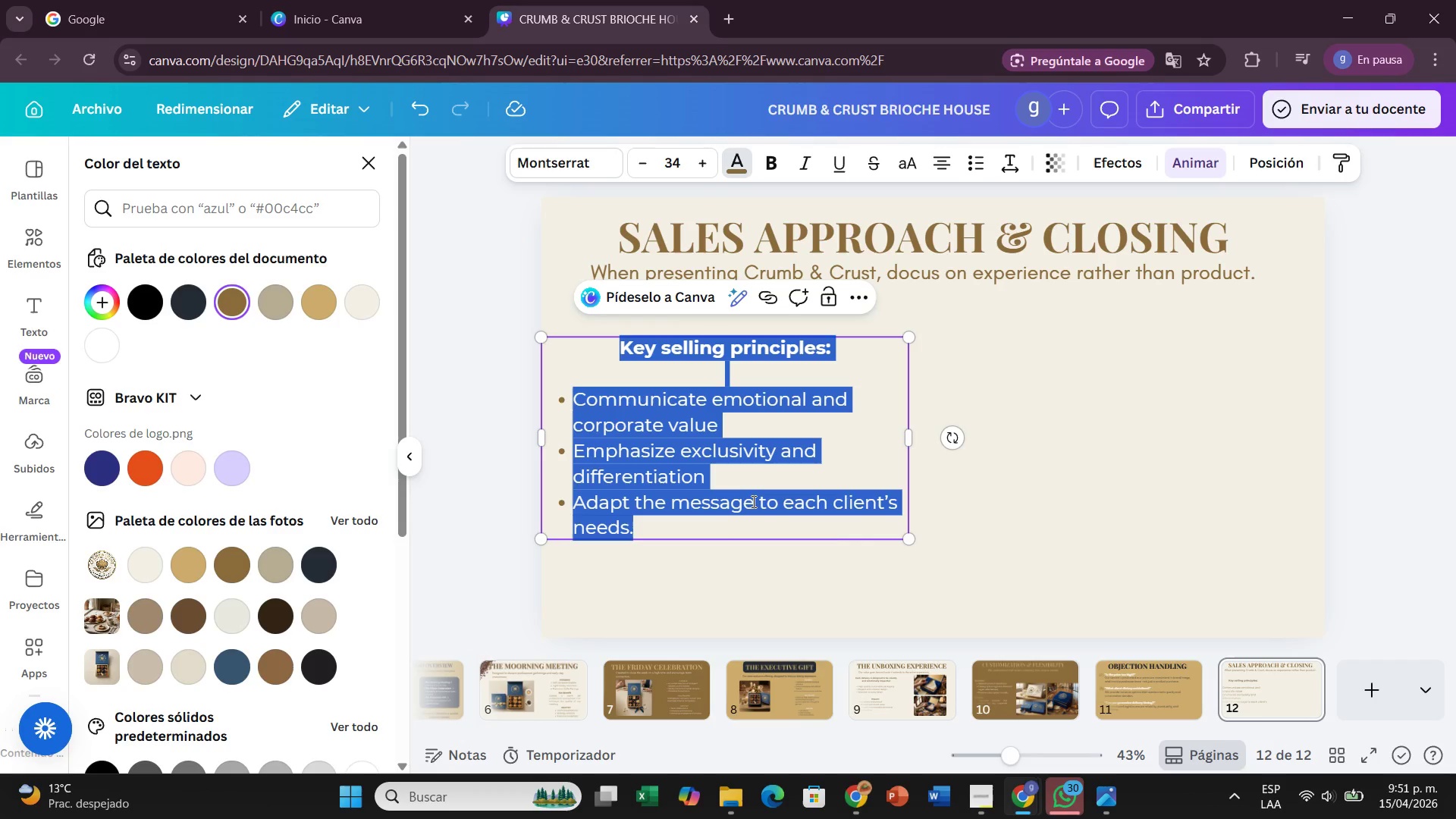 
left_click([657, 623])
 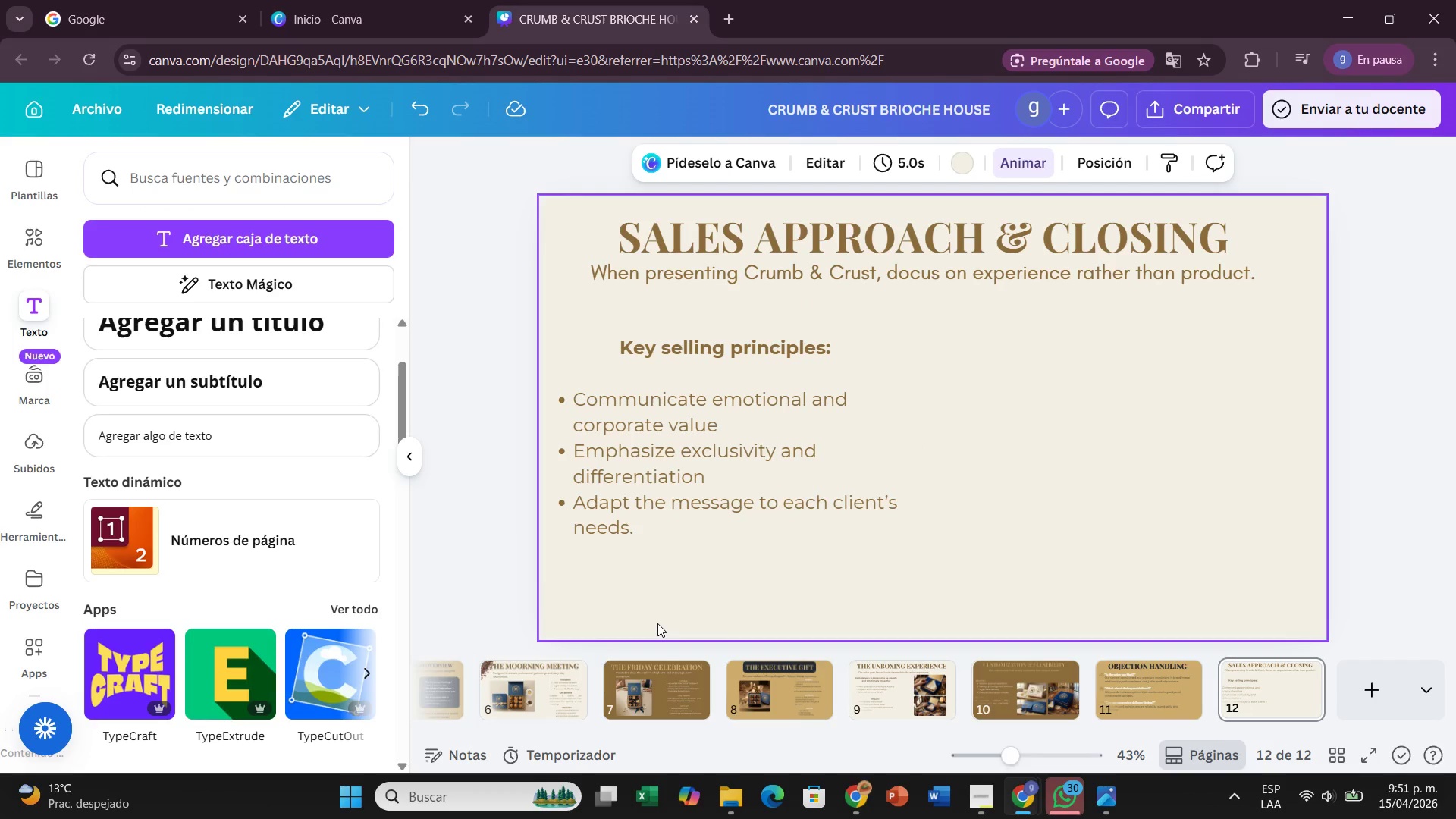 
wait(13.98)
 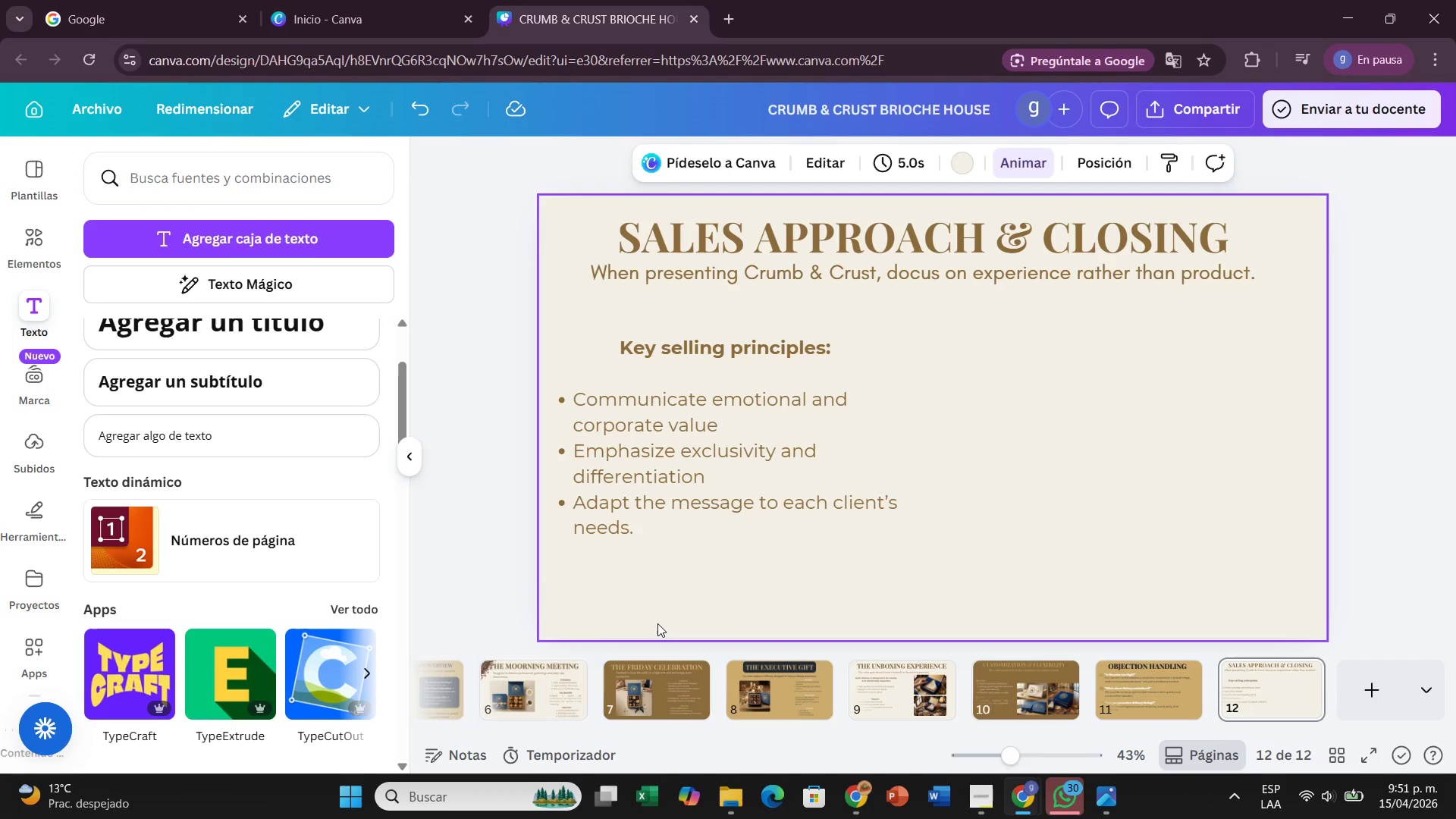 
left_click([773, 460])
 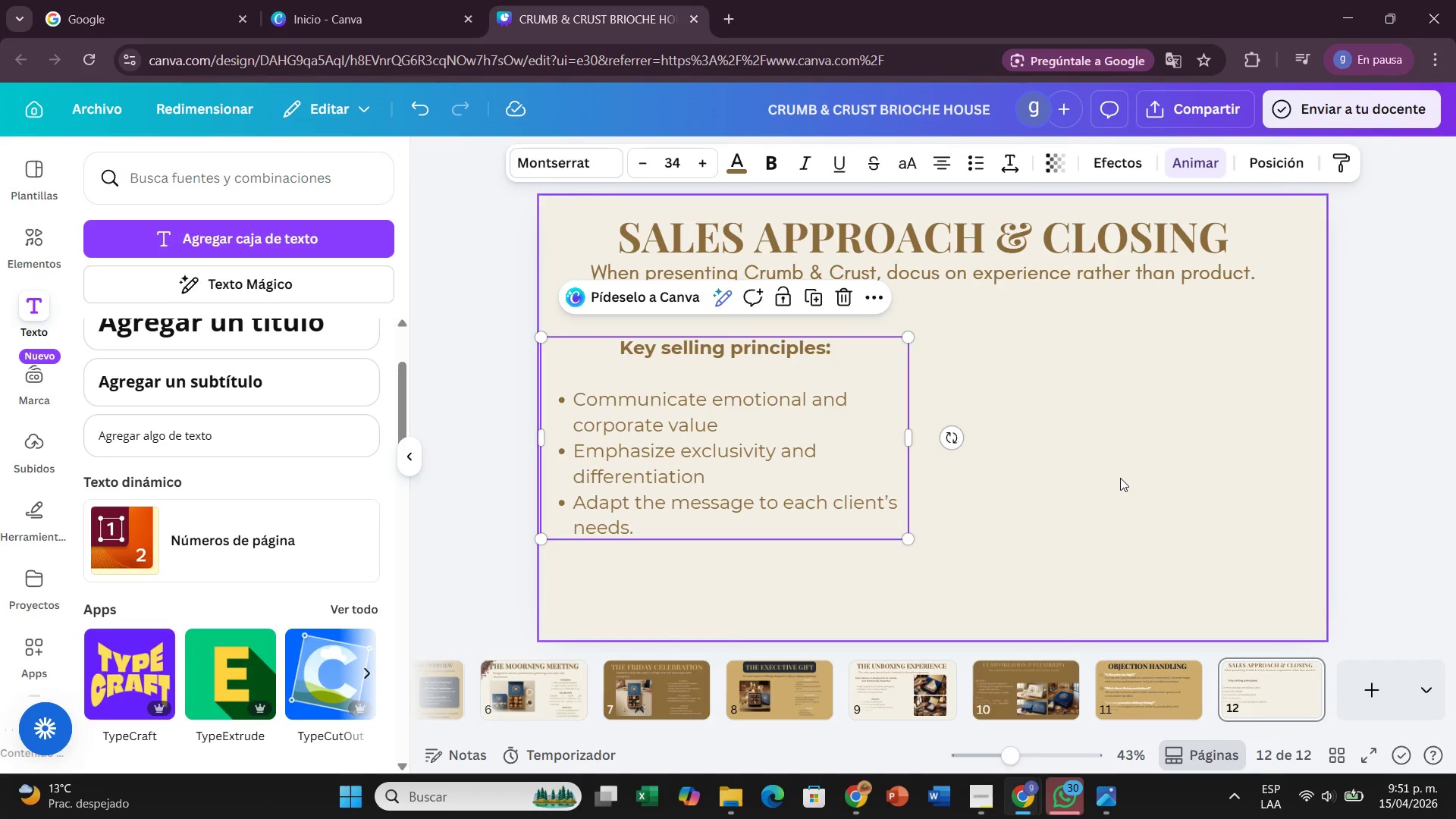 
wait(8.34)
 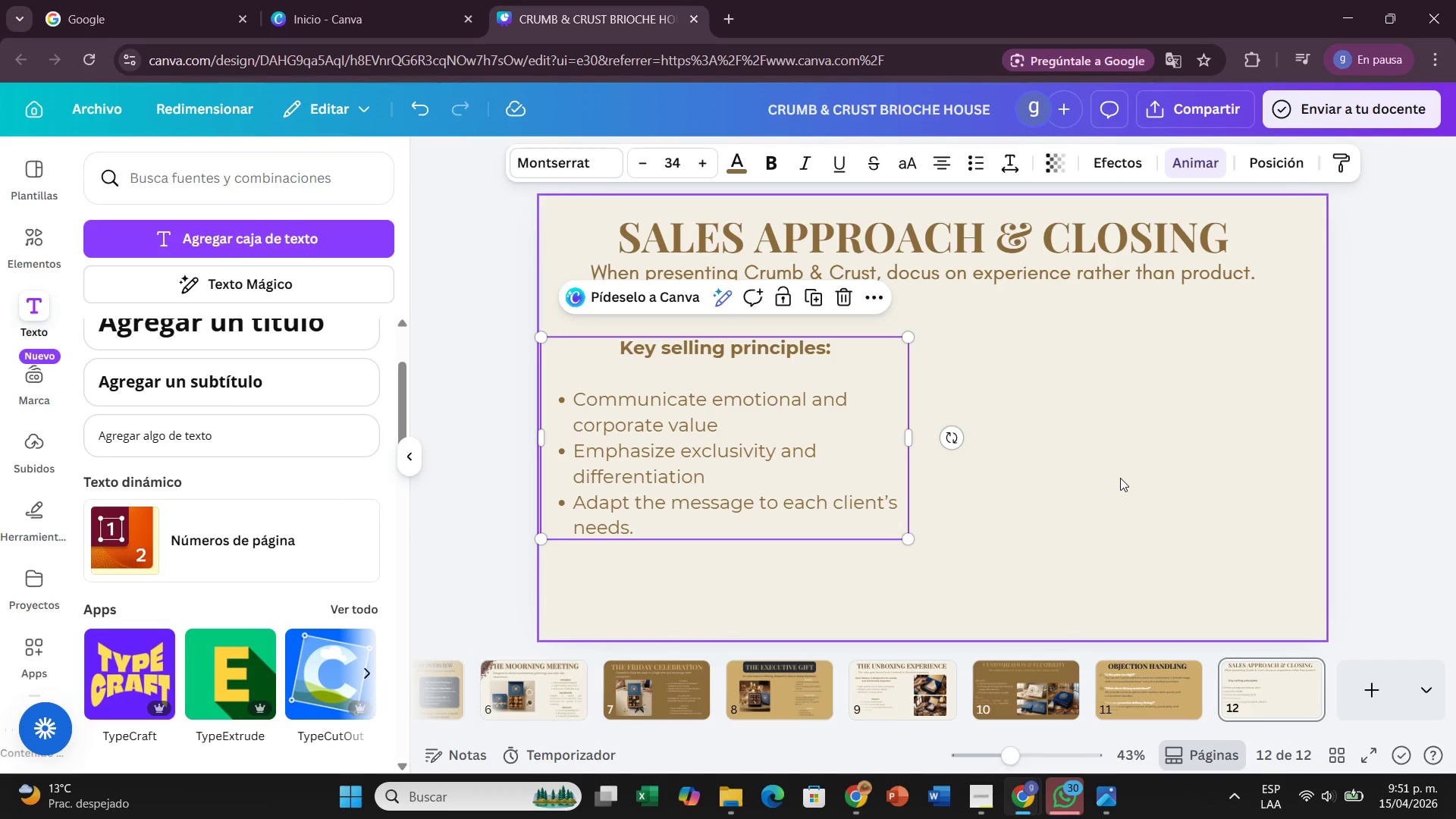 
left_click([1266, 501])
 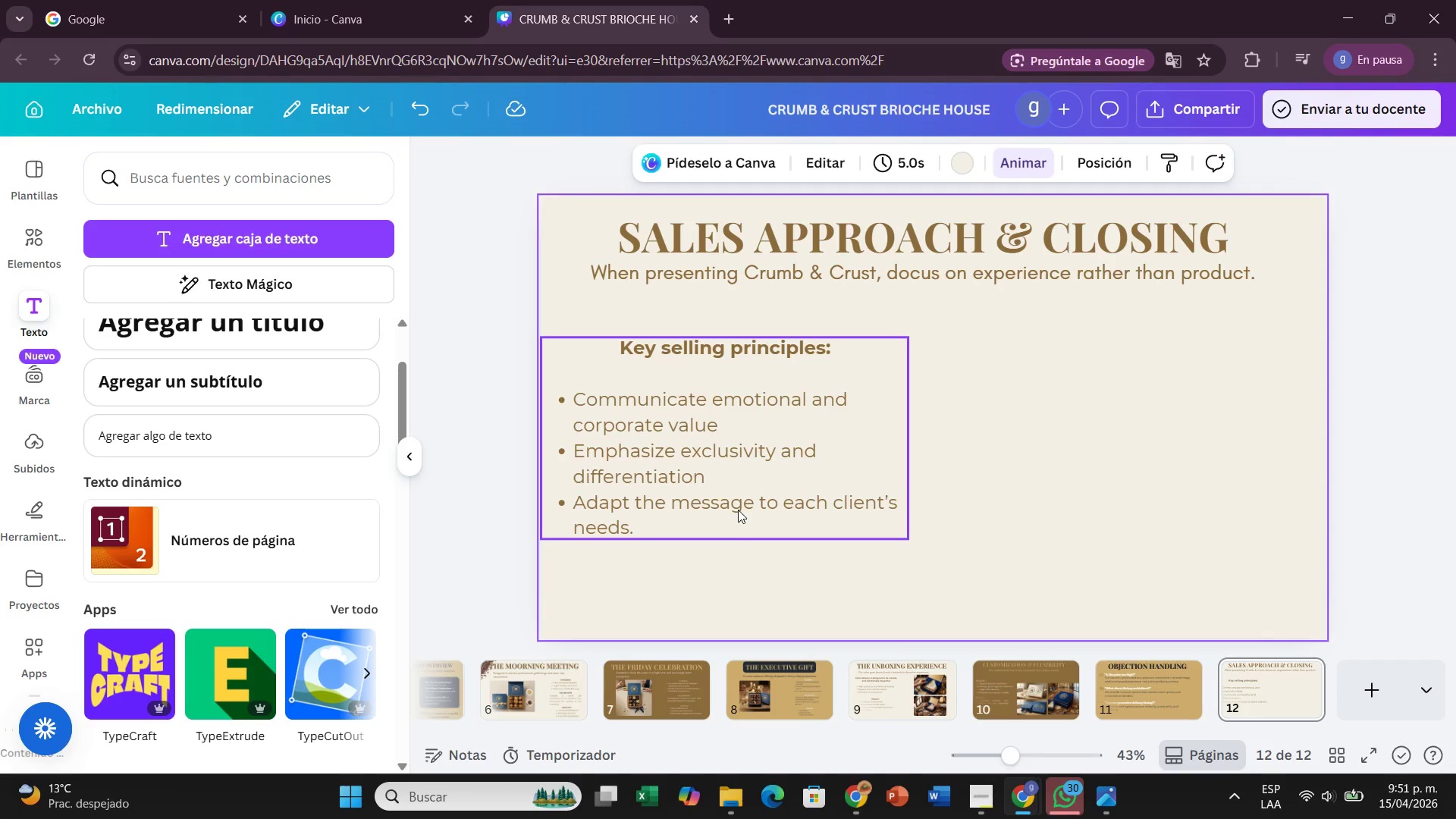 
left_click_drag(start_coordinate=[737, 509], to_coordinate=[751, 509])
 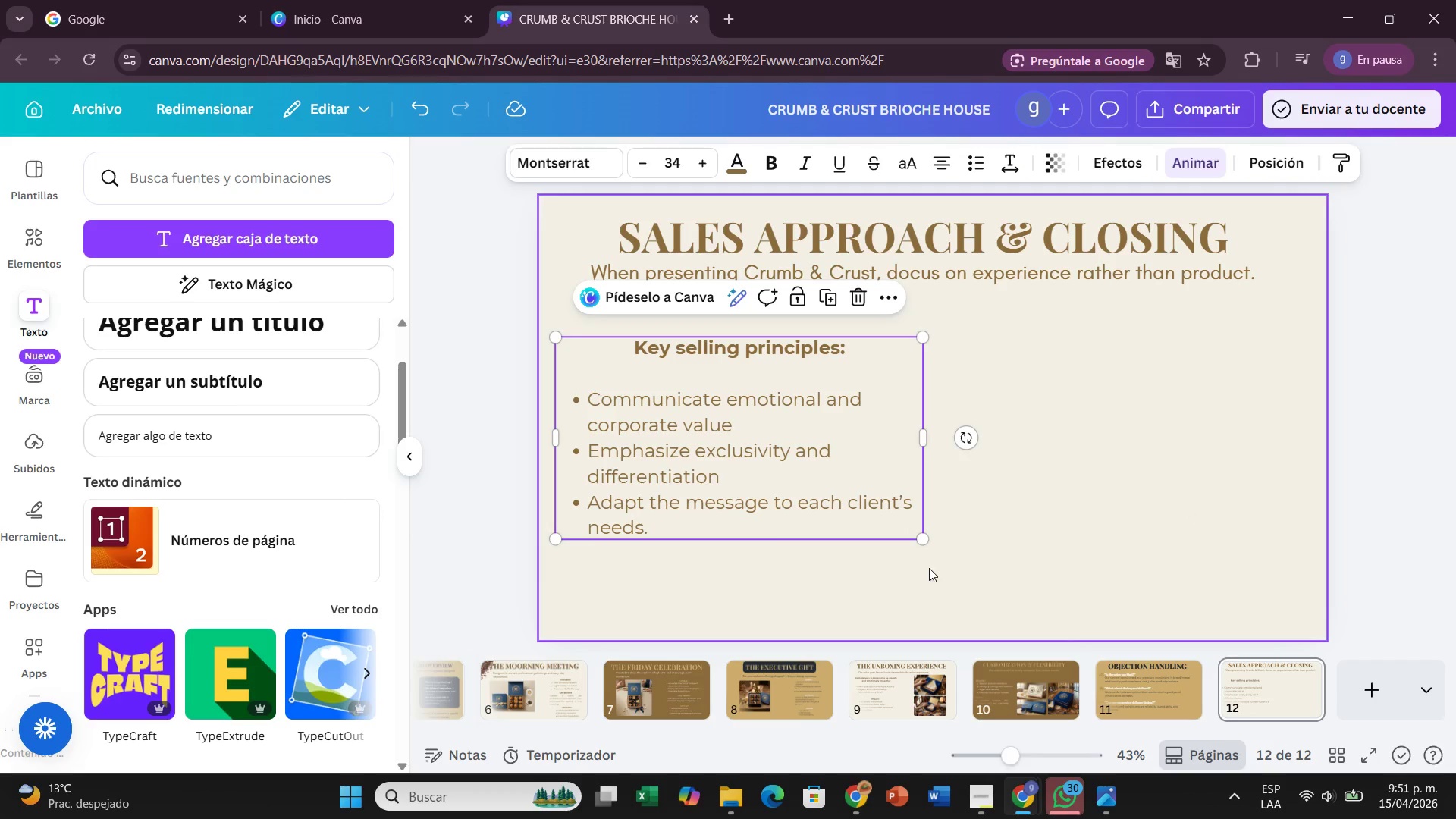 
left_click([930, 568])
 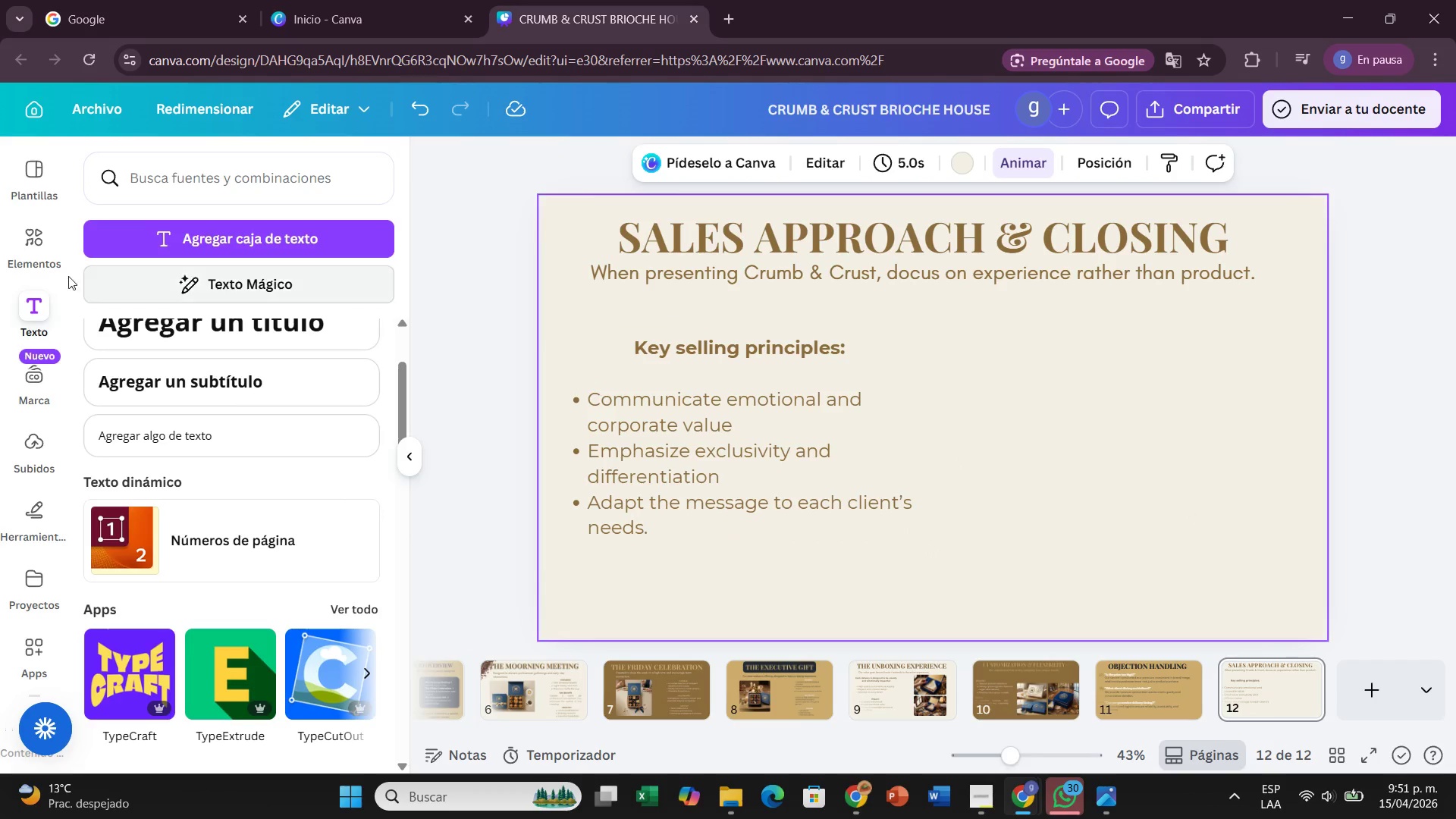 
left_click([212, 377])
 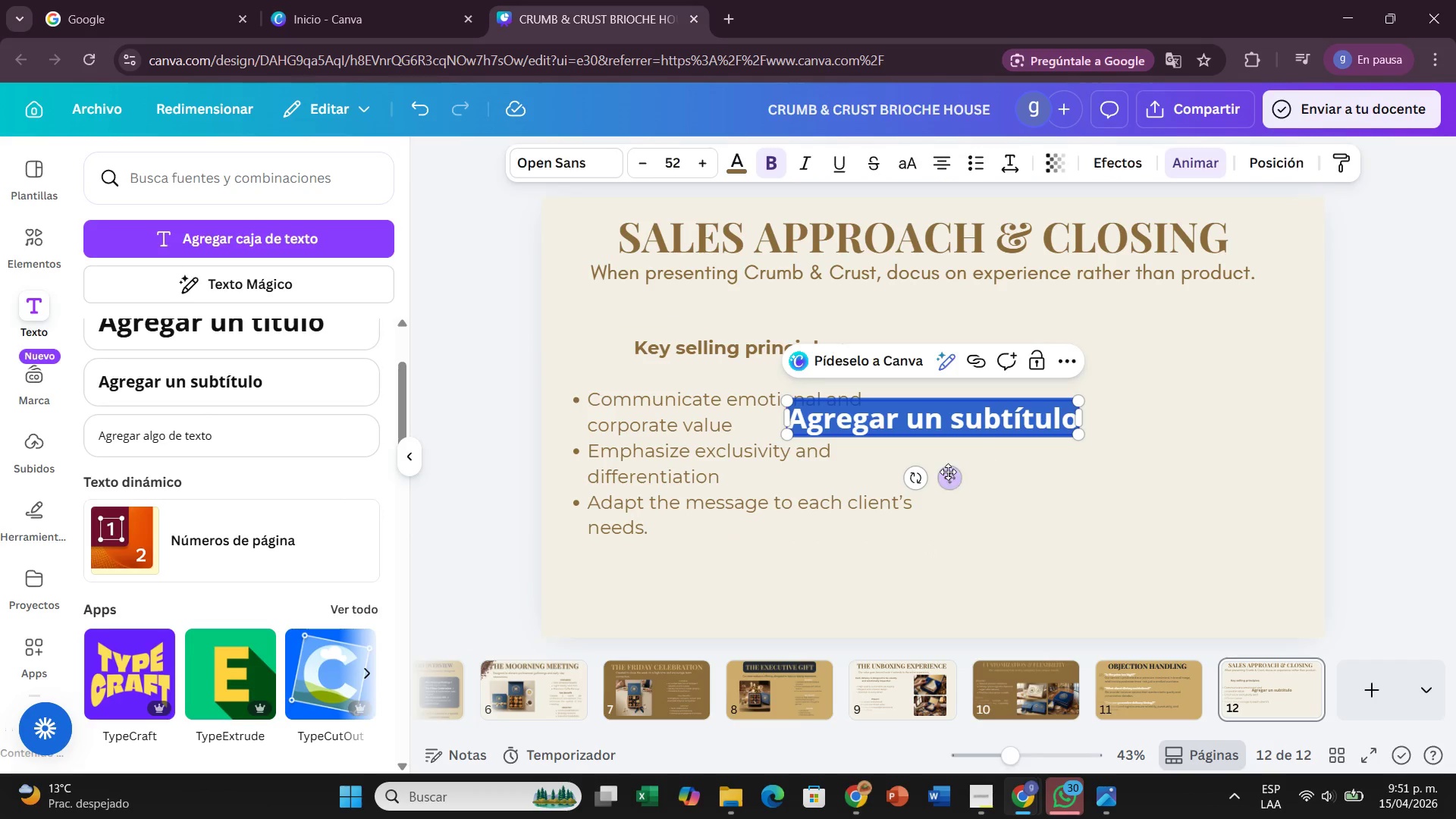 
left_click_drag(start_coordinate=[948, 472], to_coordinate=[1155, 640])
 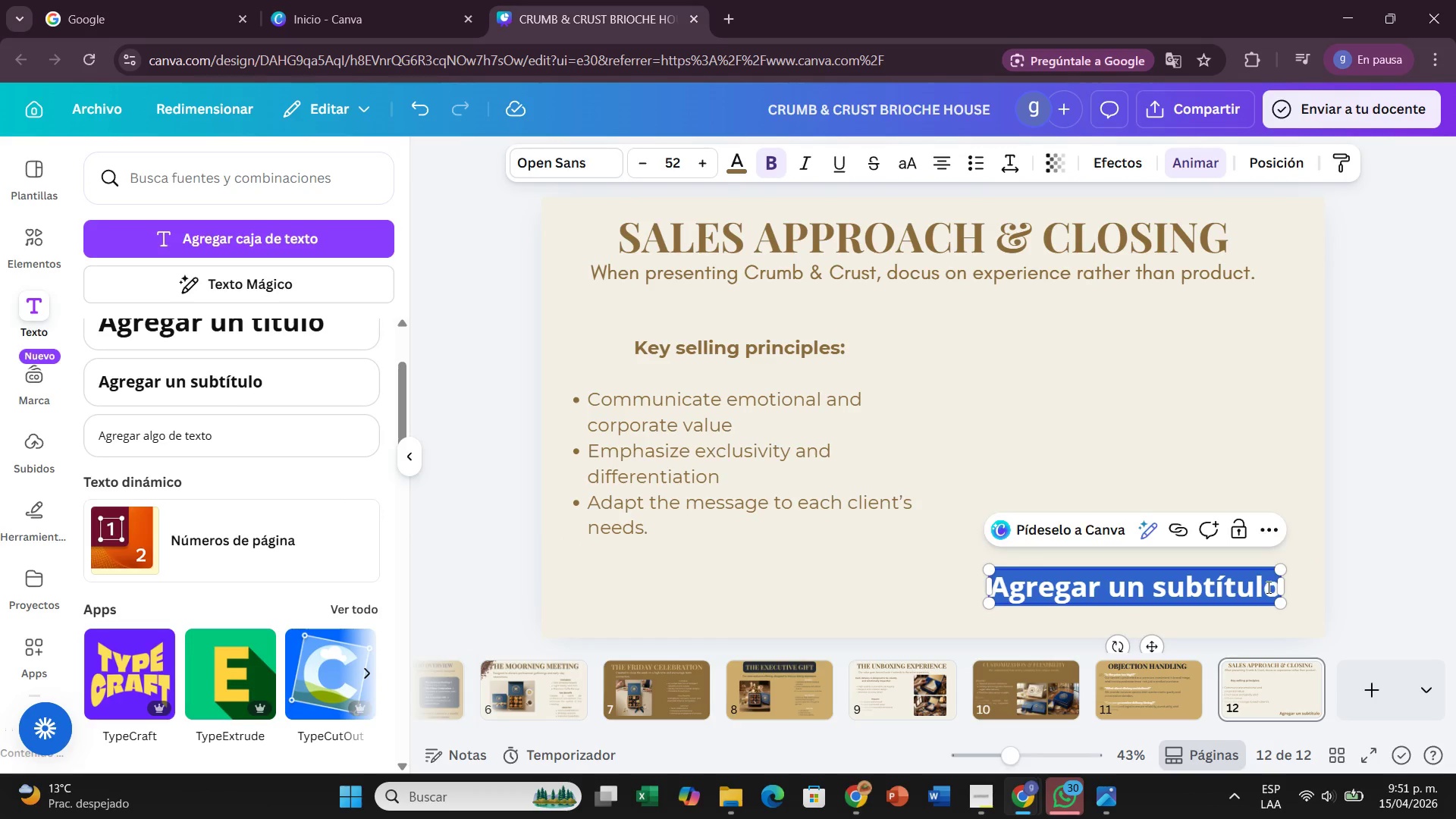 
left_click([1271, 588])
 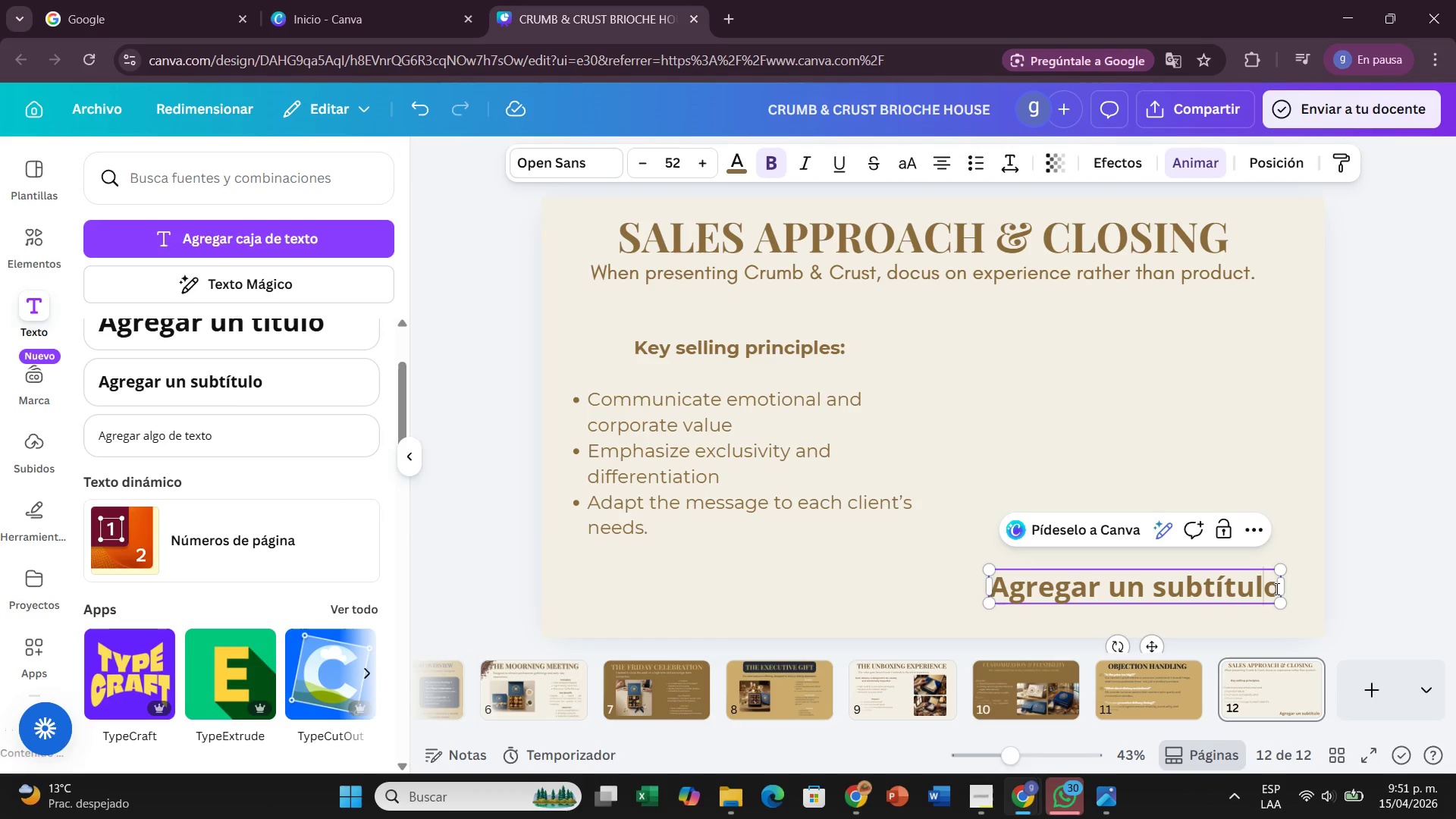 
key(ArrowRight)
 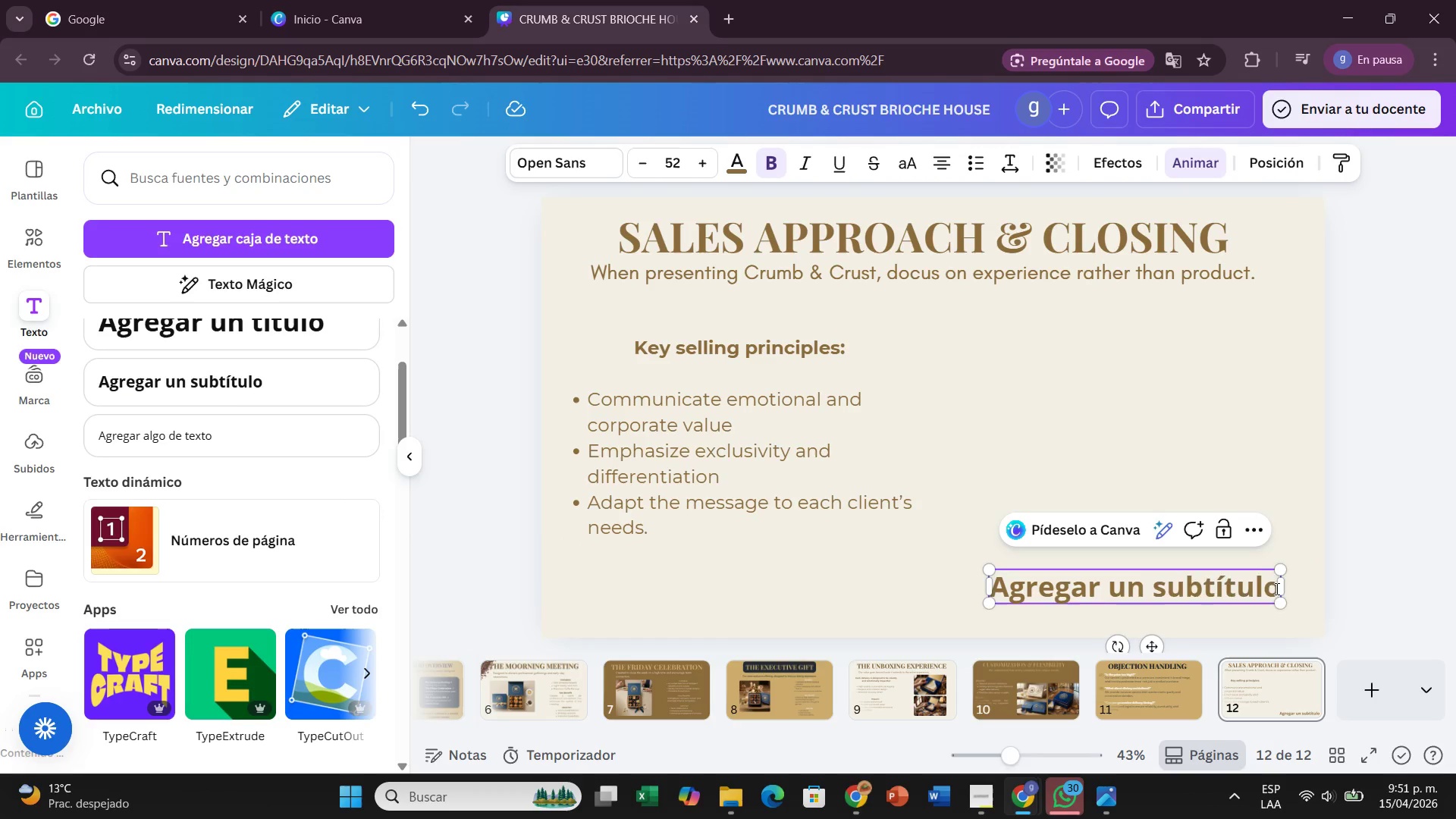 
hold_key(key=Backspace, duration=0.7)
 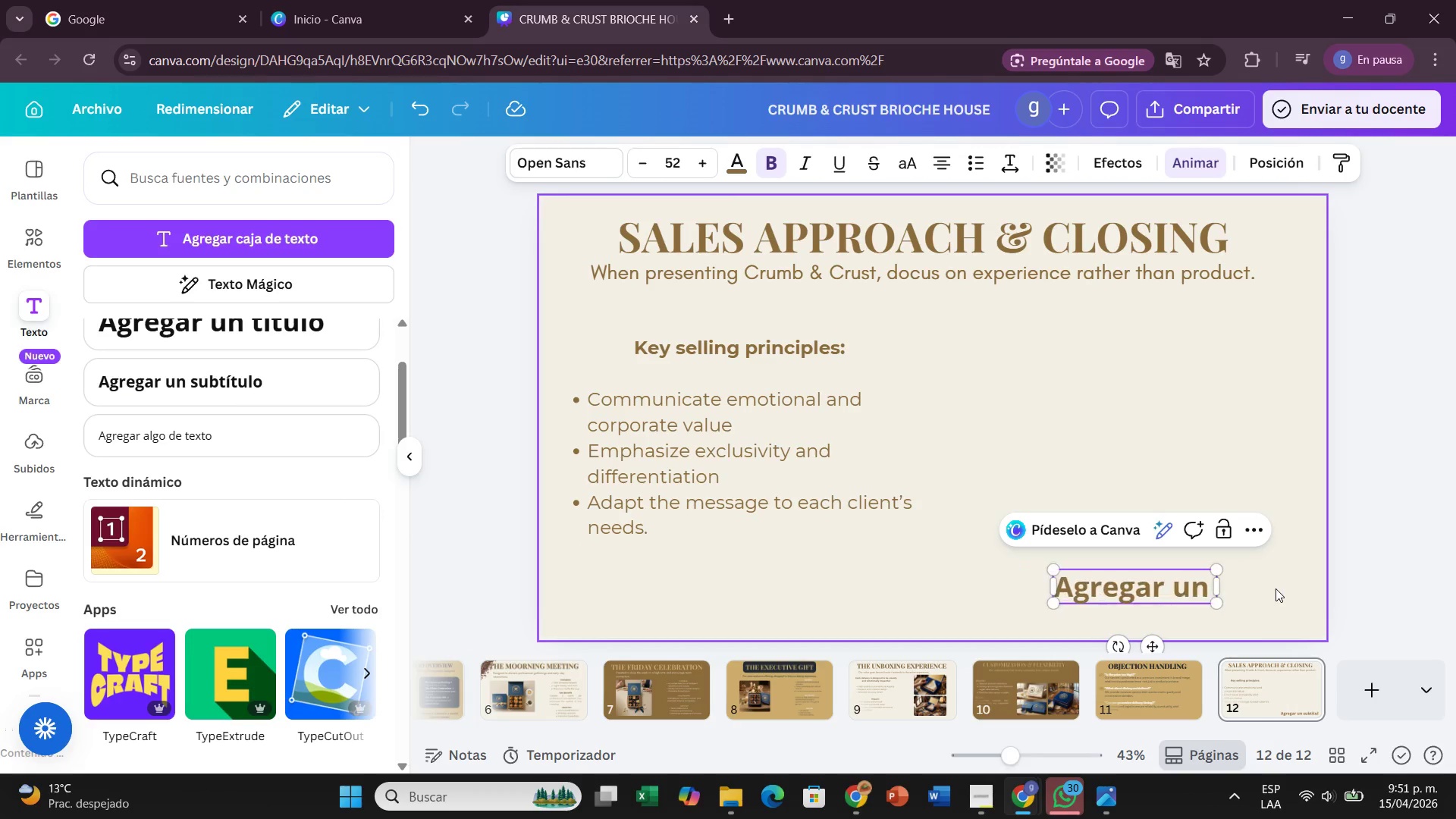 
key(Backspace)
key(Backspace)
key(Backspace)
key(Backspace)
key(Backspace)
key(Backspace)
key(Backspace)
key(Backspace)
key(Backspace)
key(Backspace)
key(Backspace)
key(Backspace)
type(We don;)
key(Backspace)
type([t)
key(Backspace)
key(Backspace)
type(n[t just deliver pastries)
 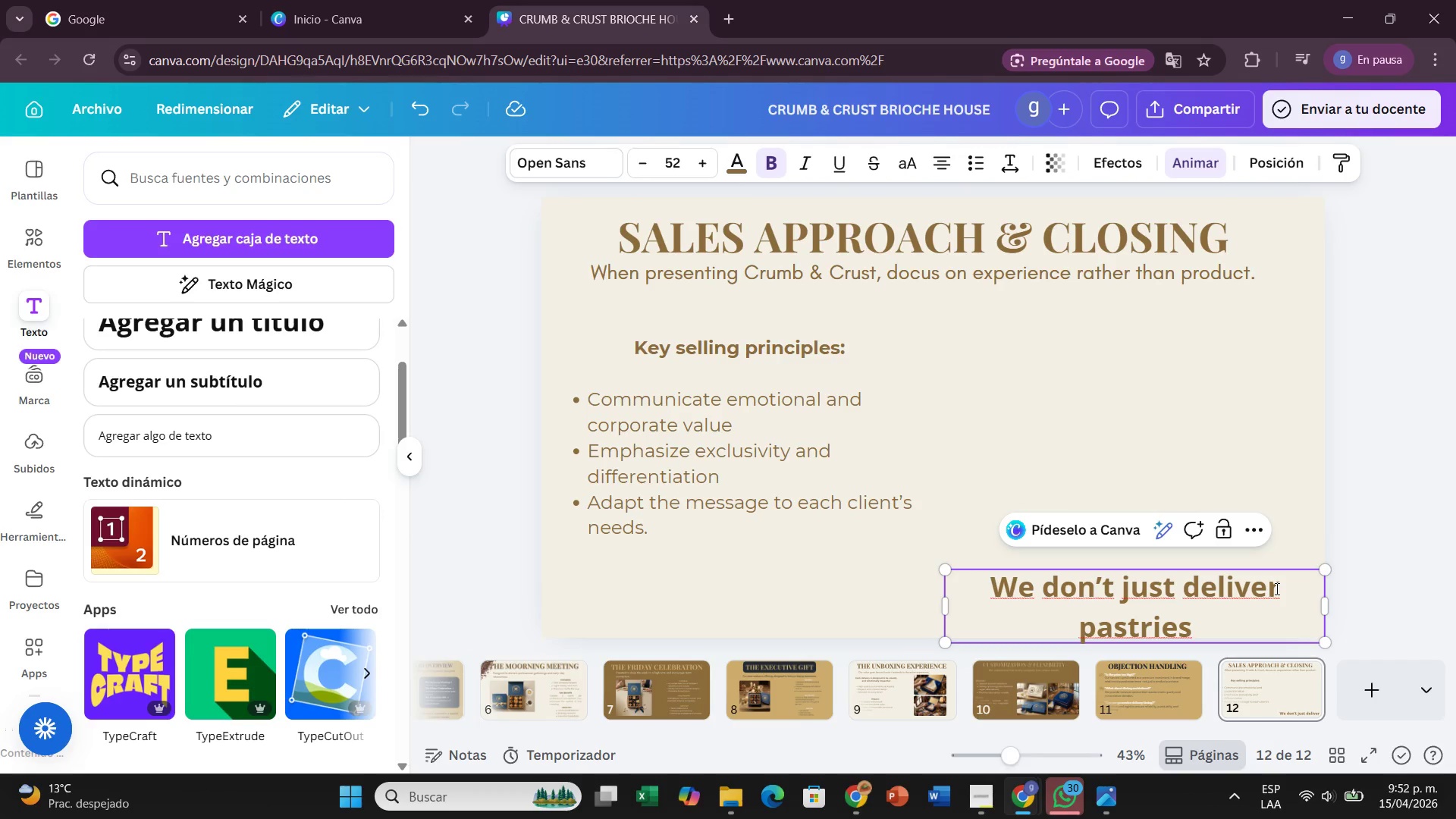 
type(  we delvi)
key(Backspace)
key(Backspace)
type(iver experienes )
 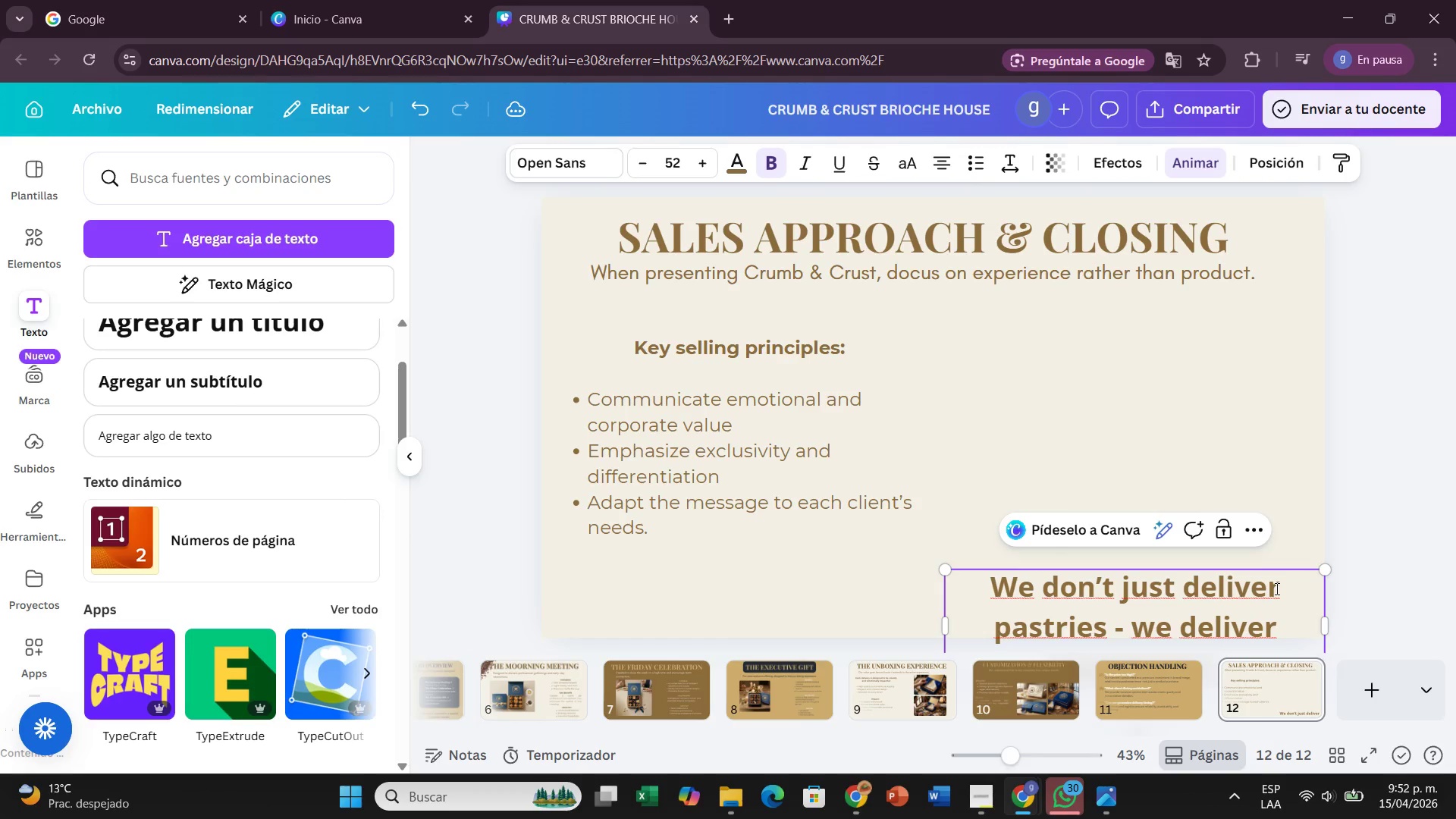 
hold_key(key=Minus, duration=0.36)
 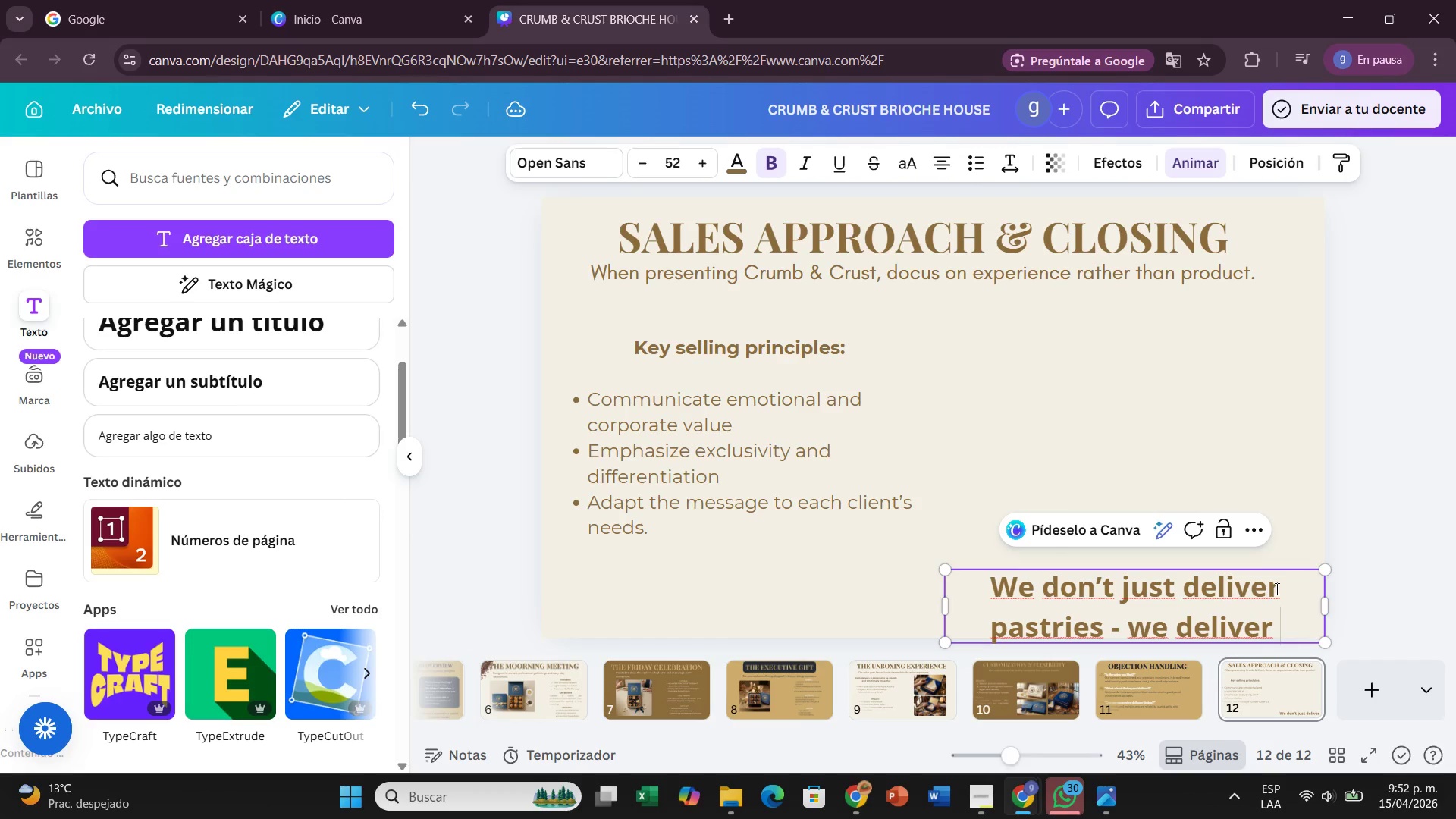 
hold_key(key=C, duration=13.66)
 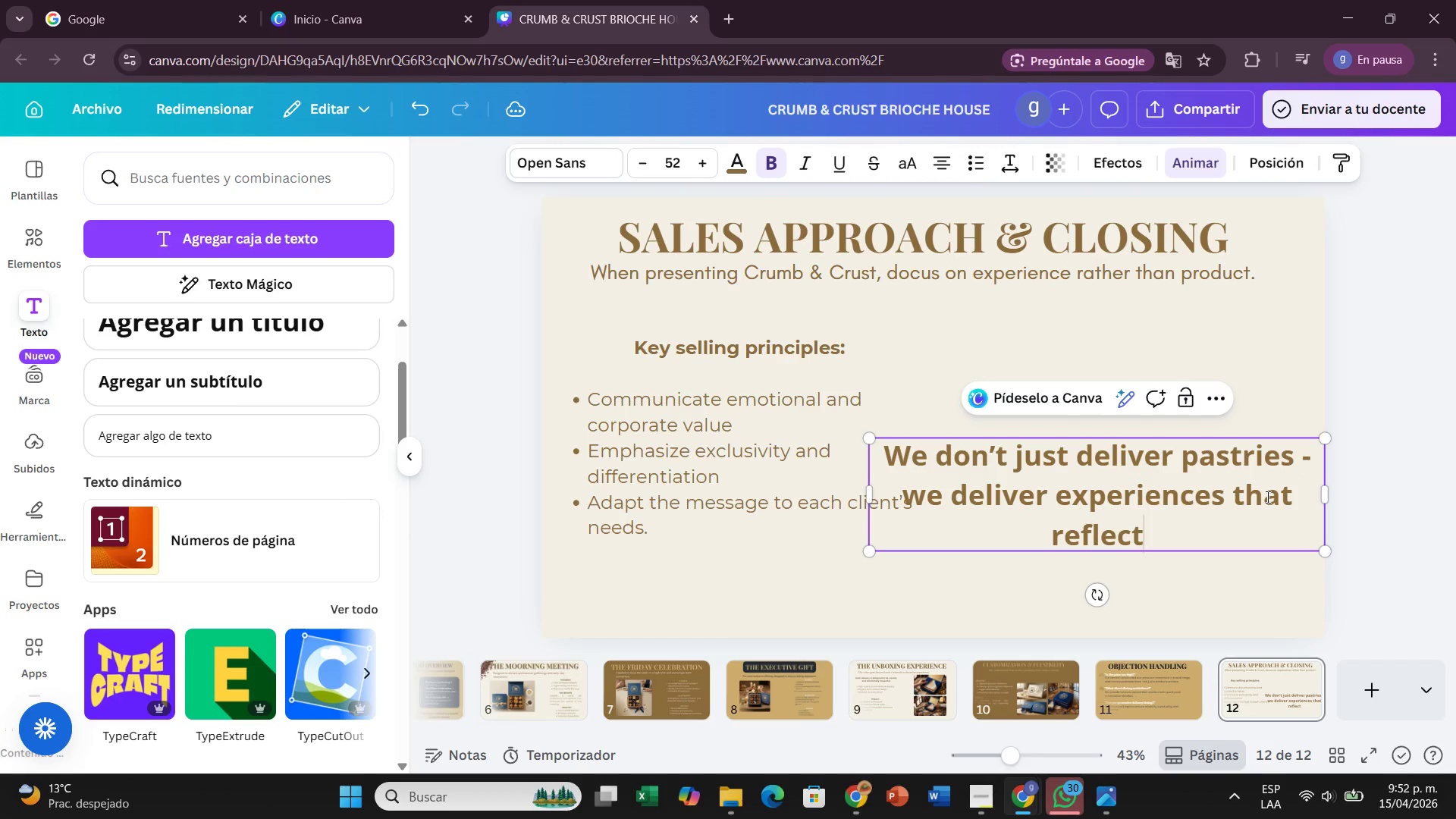 
left_click([1342, 482])
 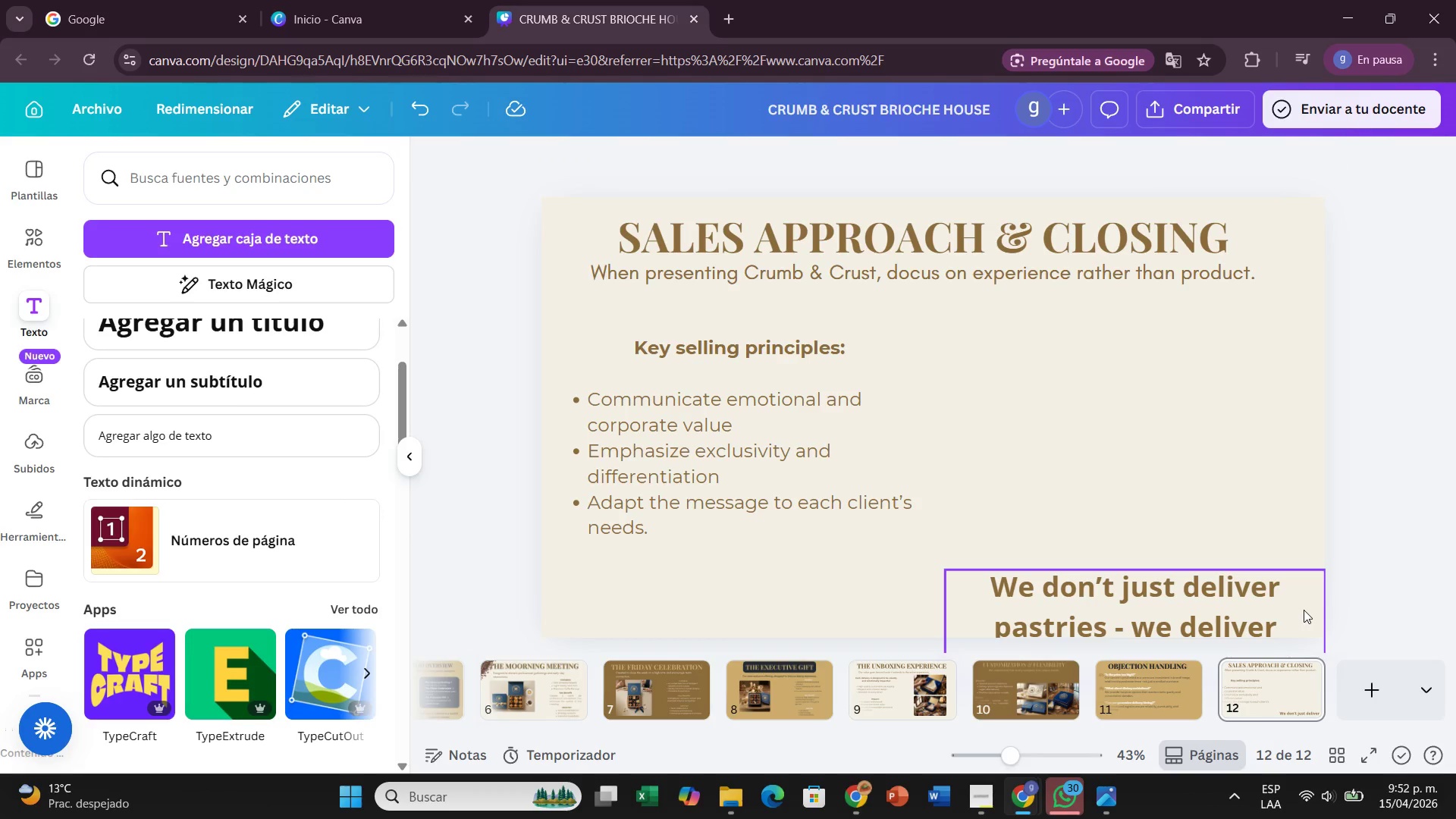 
left_click_drag(start_coordinate=[1304, 610], to_coordinate=[1266, 484])
 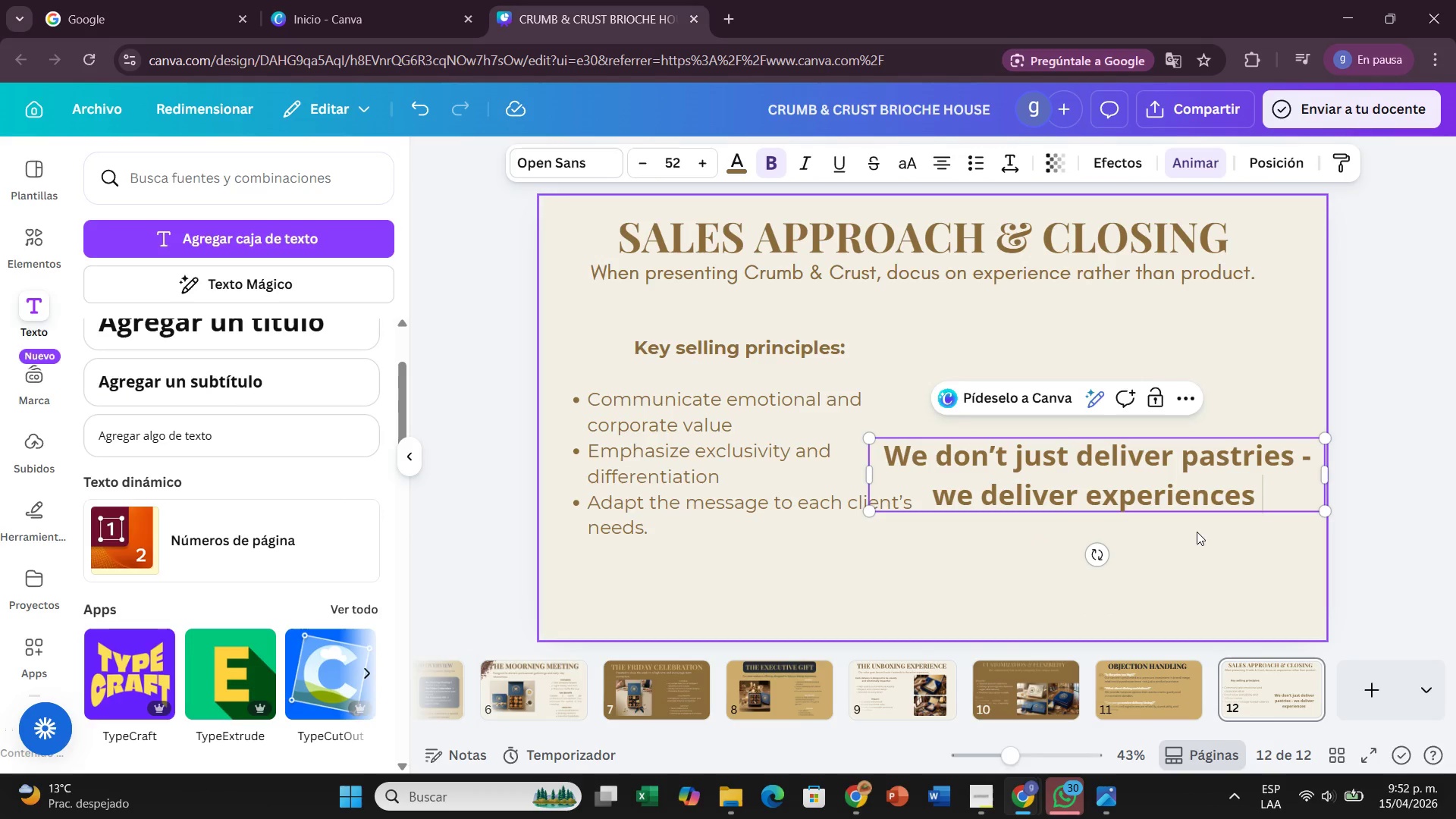 
double_click([1197, 535])
 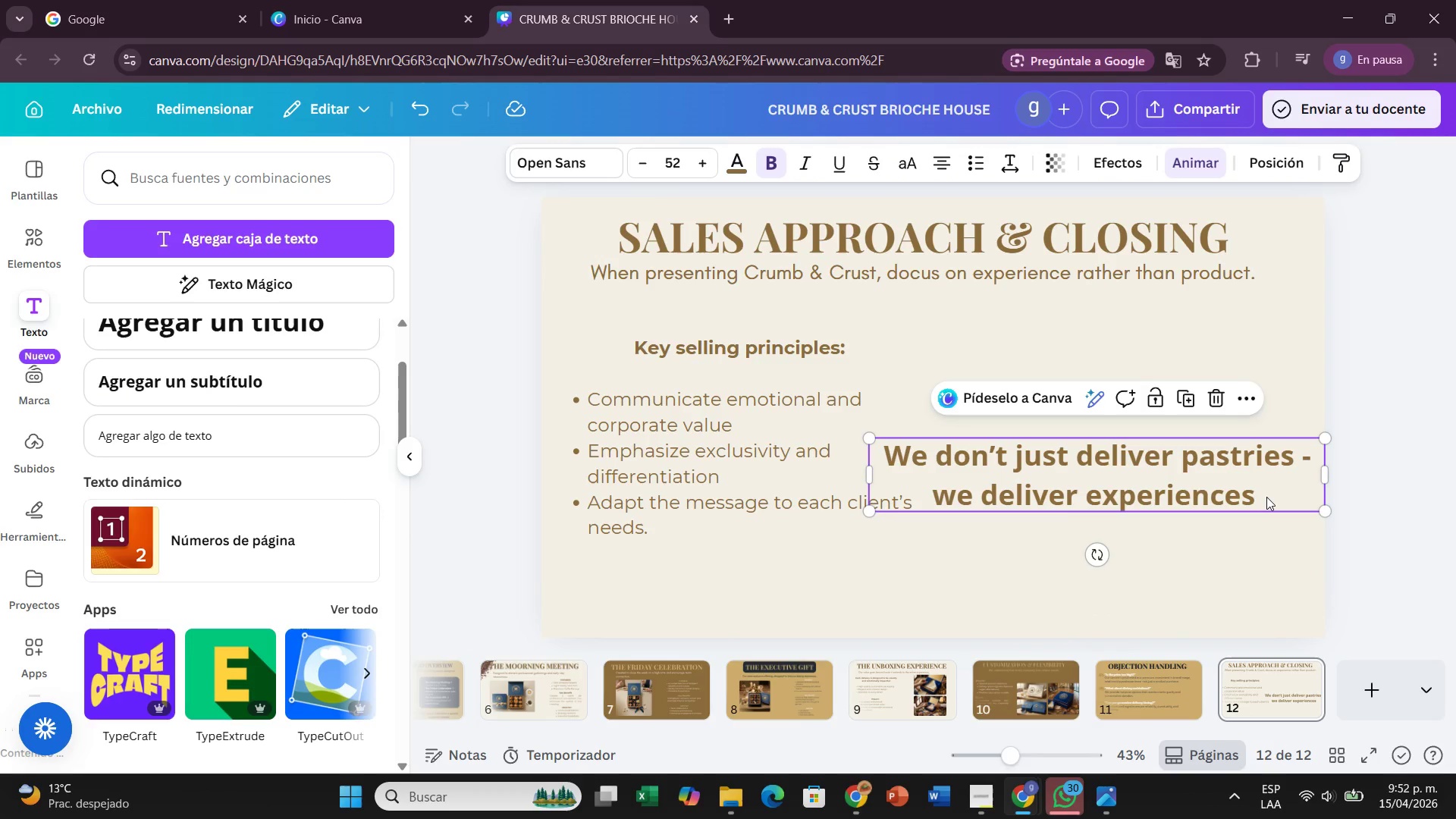 
double_click([1266, 497])
 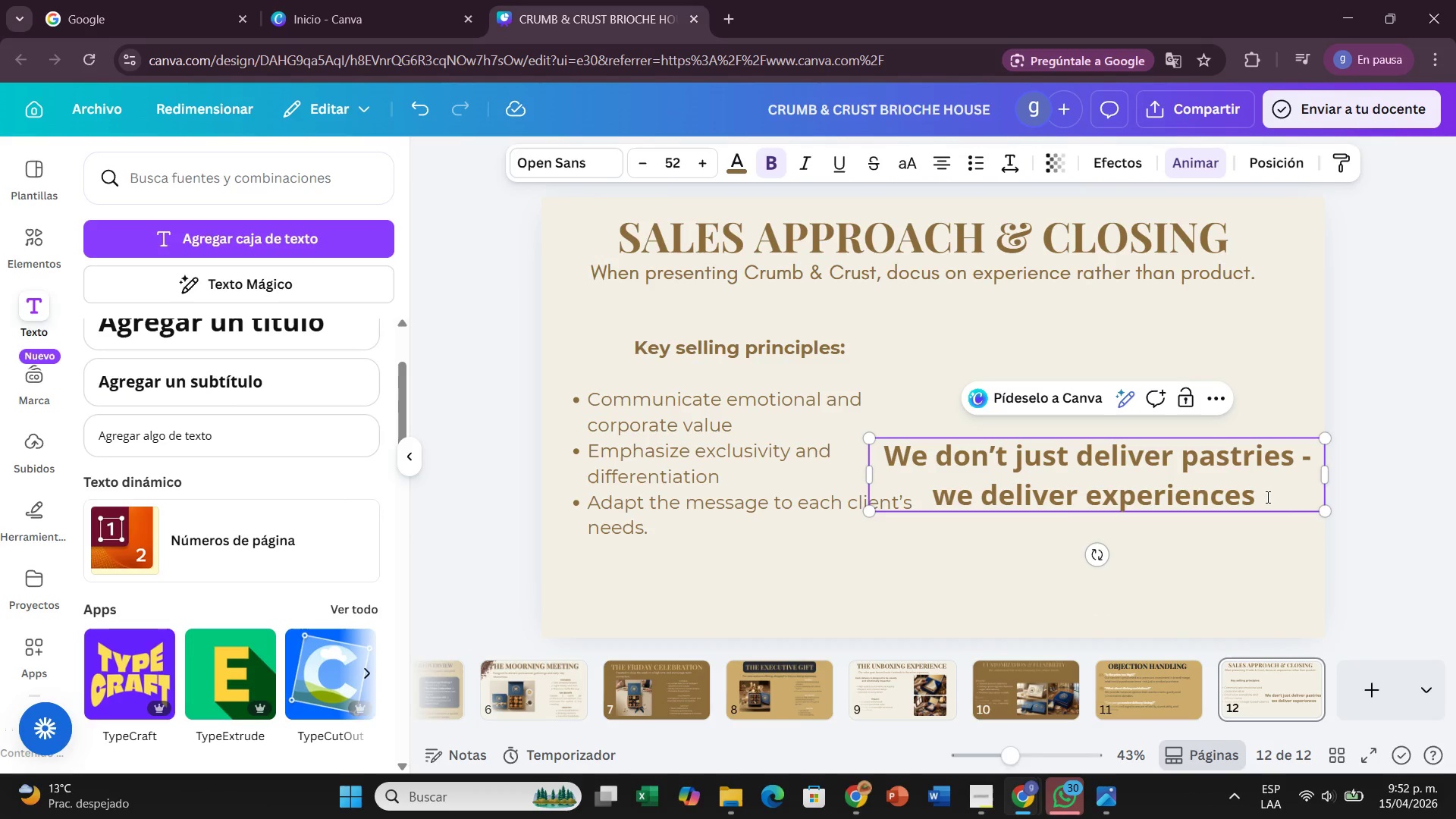 
type(that reflet the level and identity of your o)
key(Backspace)
type(company)
 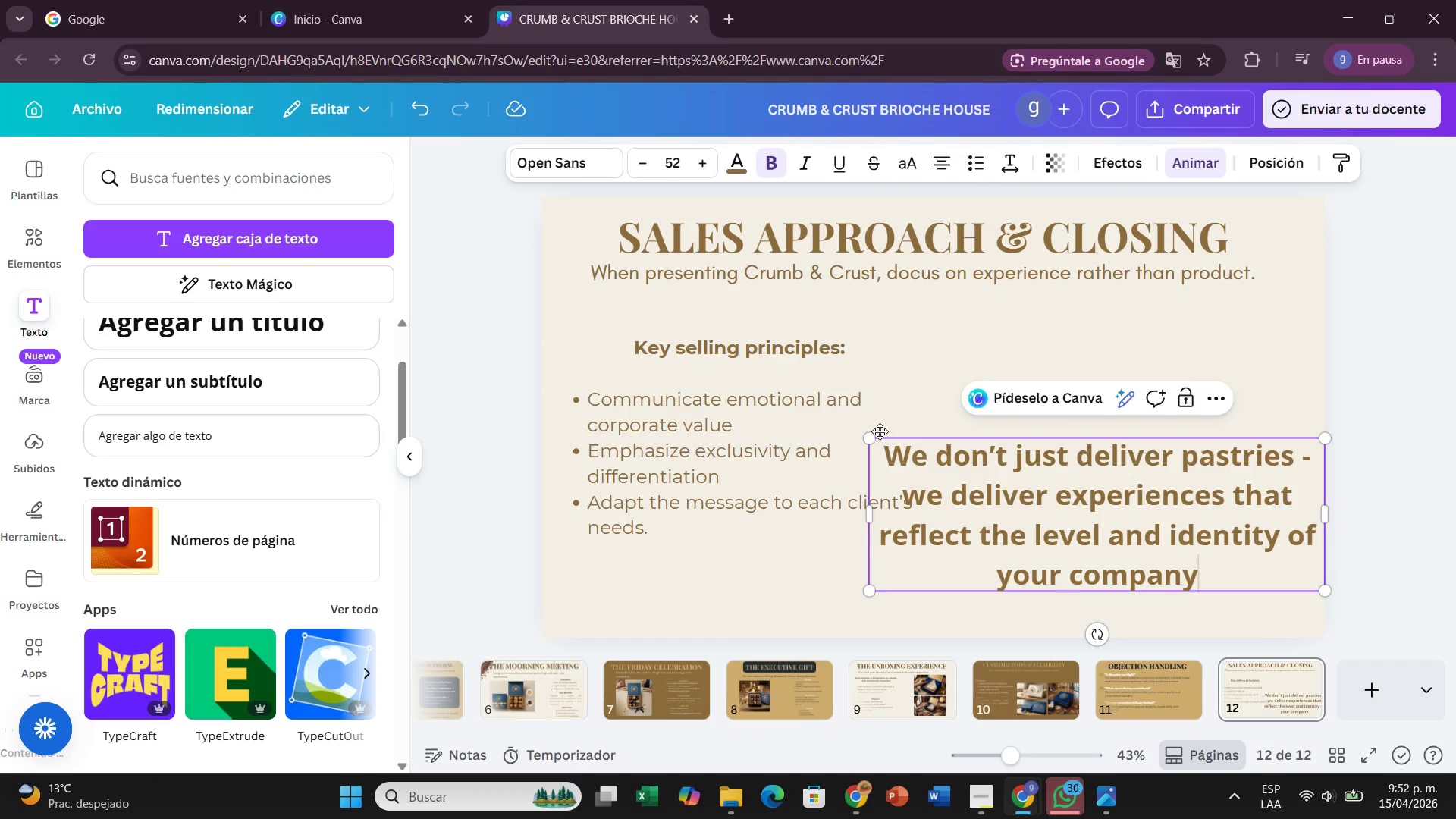 
left_click_drag(start_coordinate=[873, 436], to_coordinate=[943, 540])
 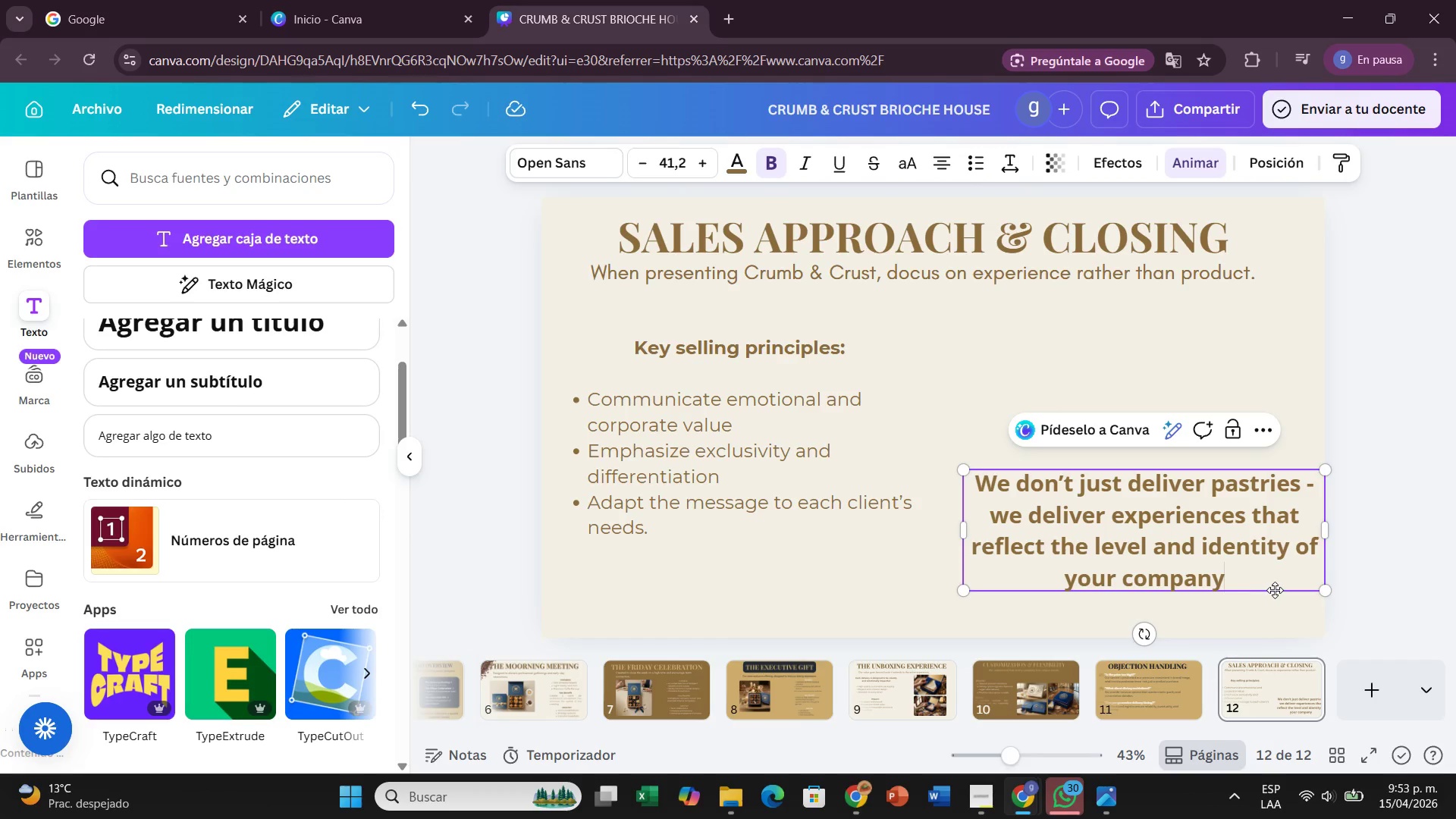 
left_click_drag(start_coordinate=[1275, 590], to_coordinate=[1258, 621])
 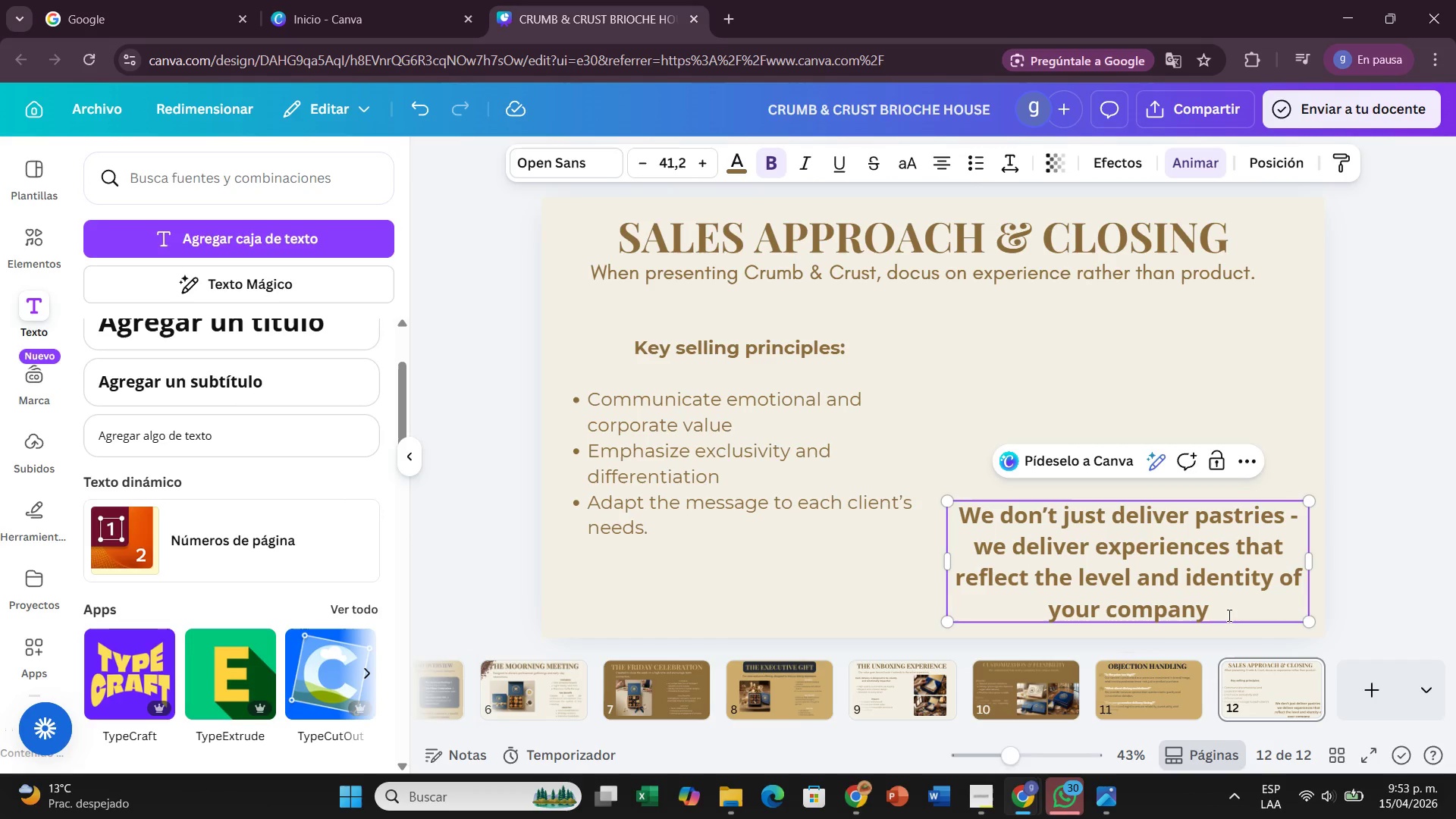 
left_click_drag(start_coordinate=[1229, 616], to_coordinate=[956, 504])
 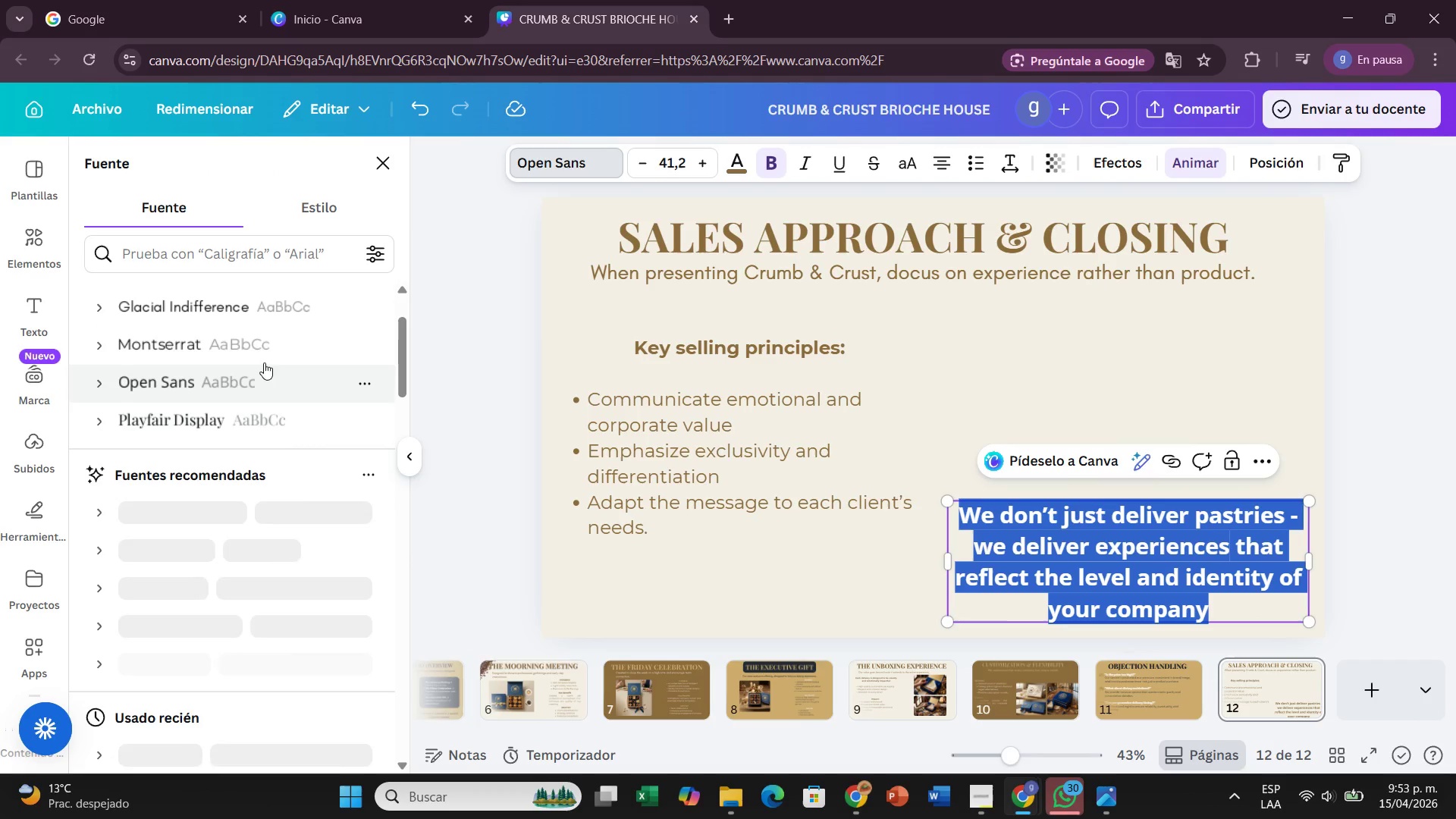 
left_click([267, 404])
 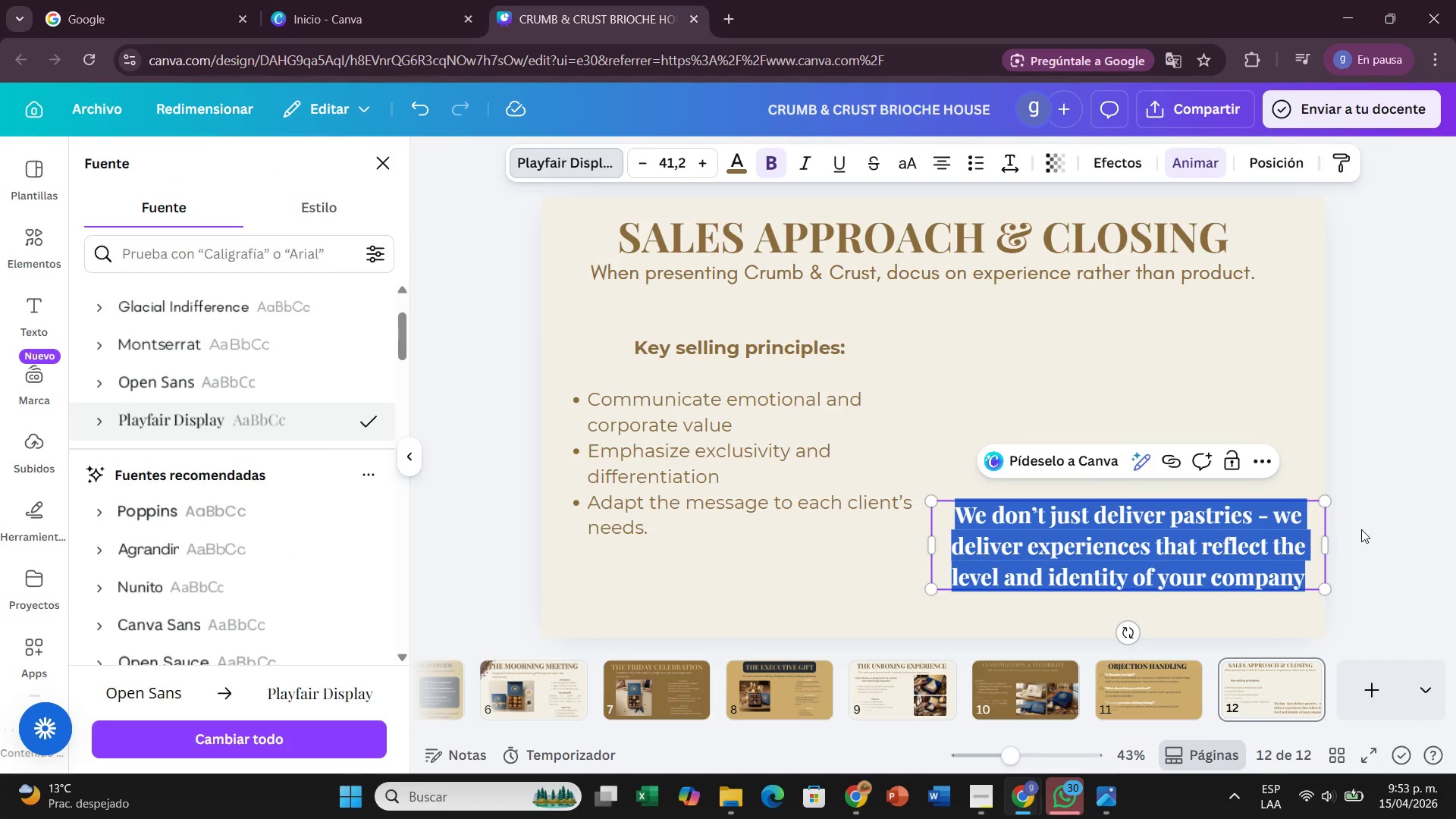 
left_click([1361, 529])
 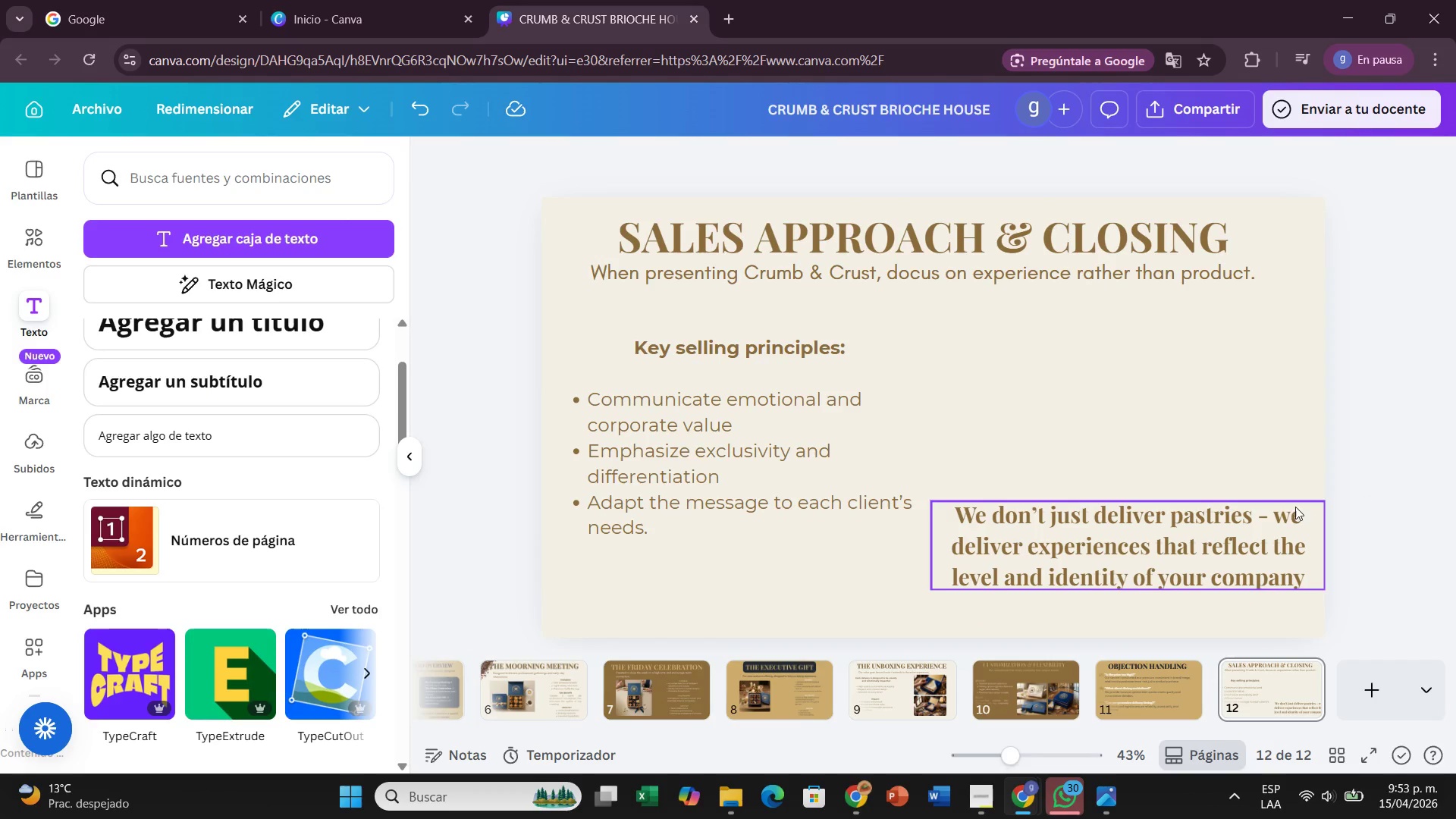 
left_click_drag(start_coordinate=[1285, 510], to_coordinate=[1266, 542])
 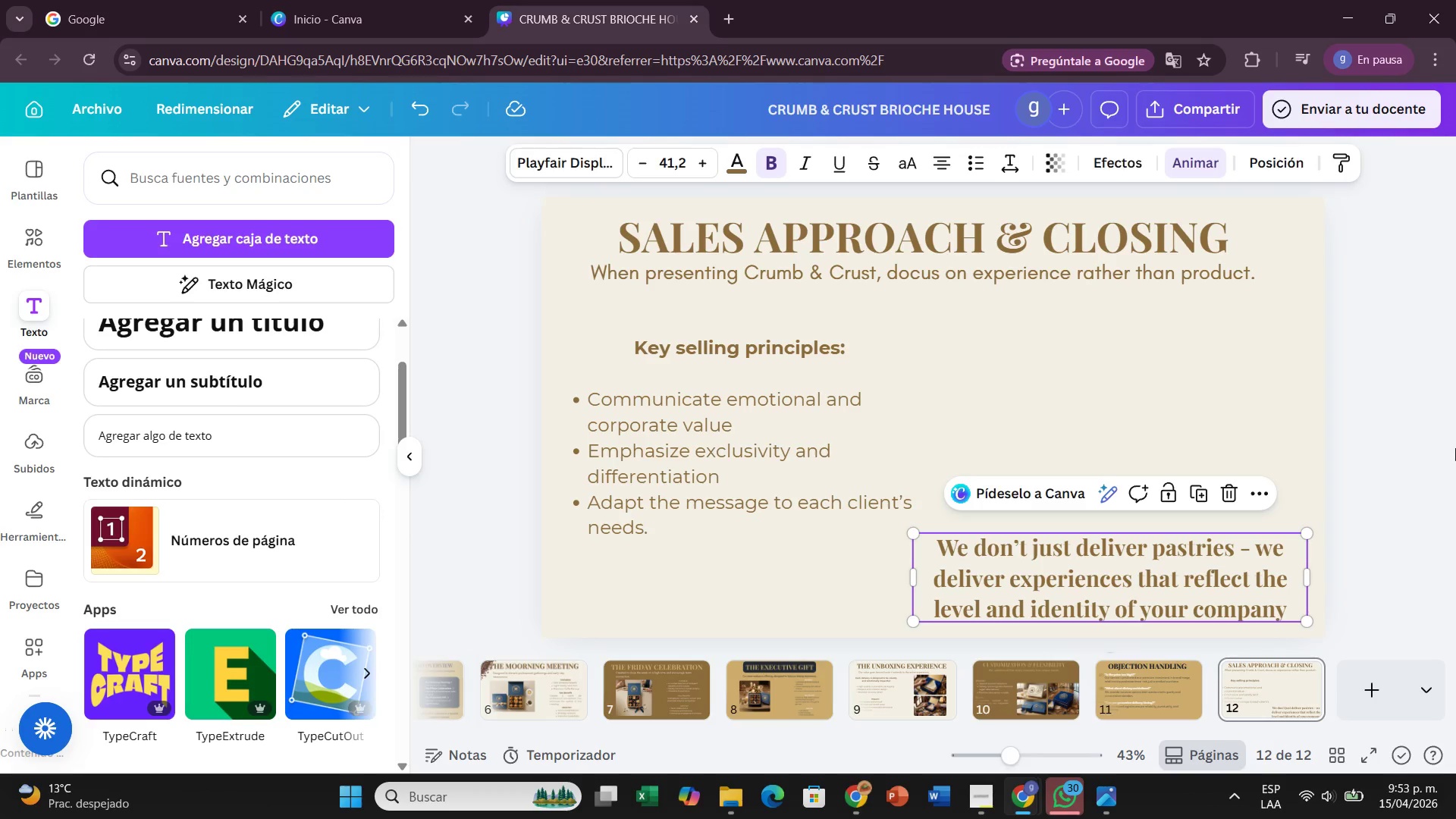 
left_click([1455, 448])
 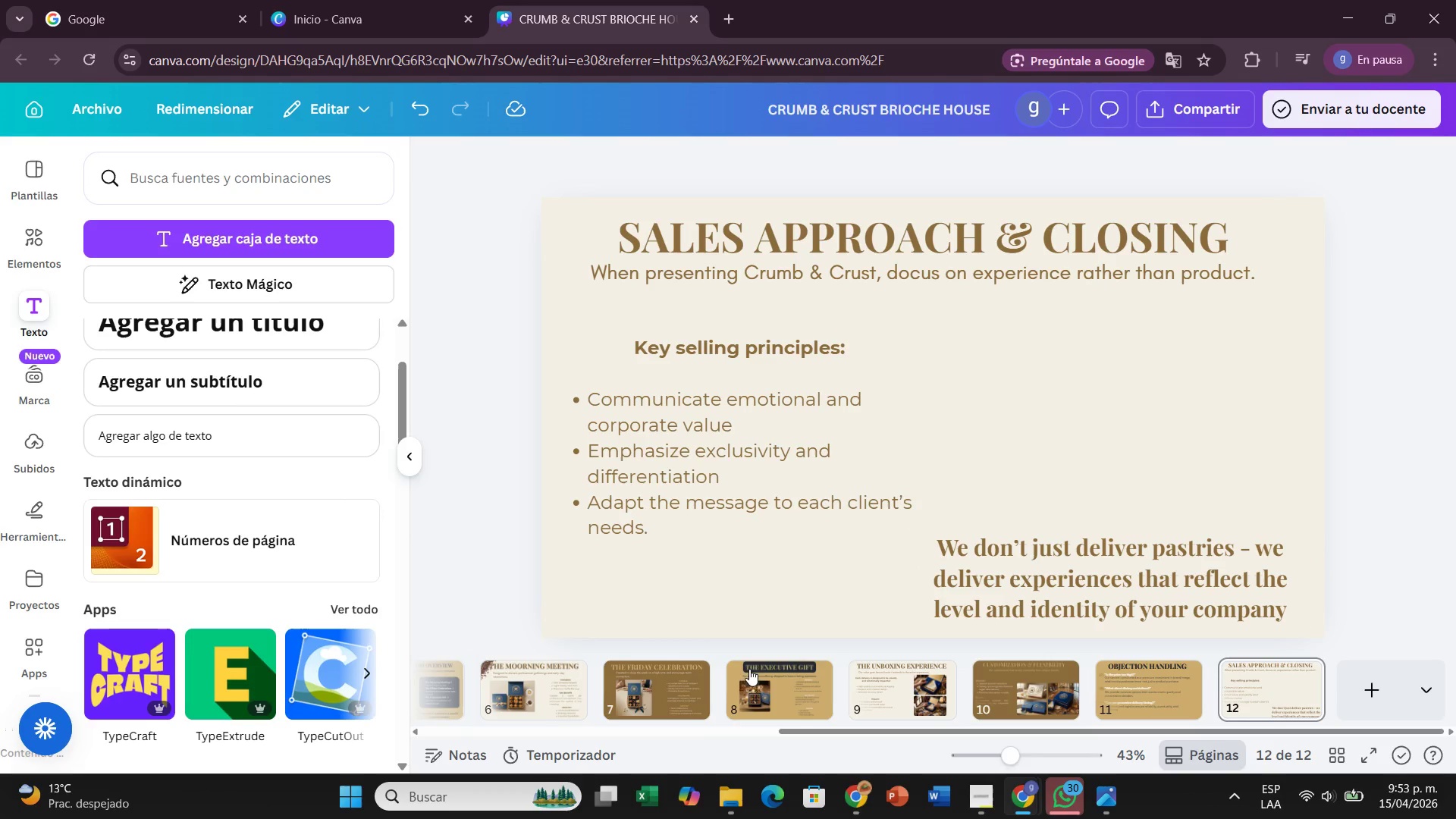 
mouse_move([634, 667])
 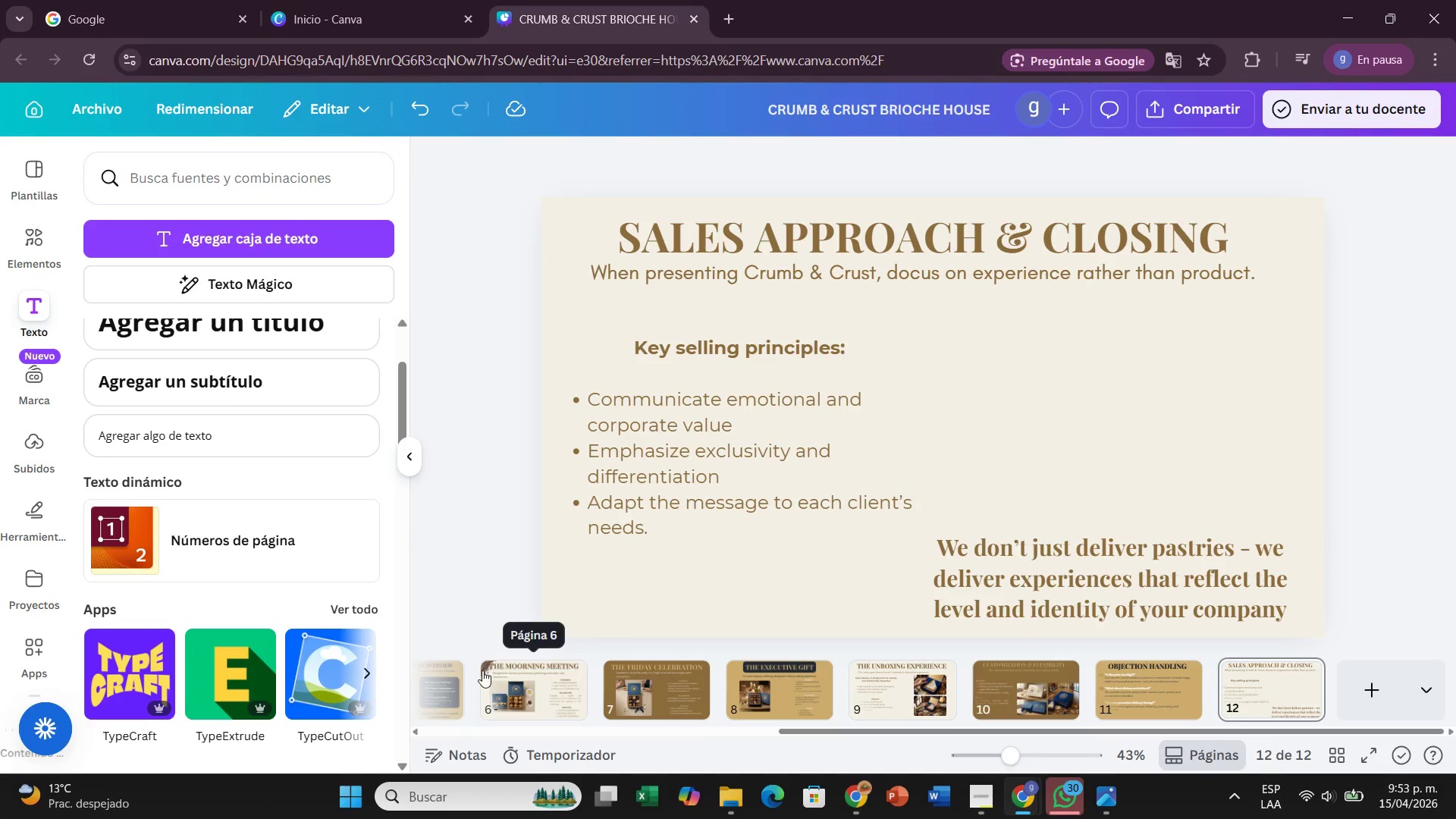 
left_click([479, 671])
 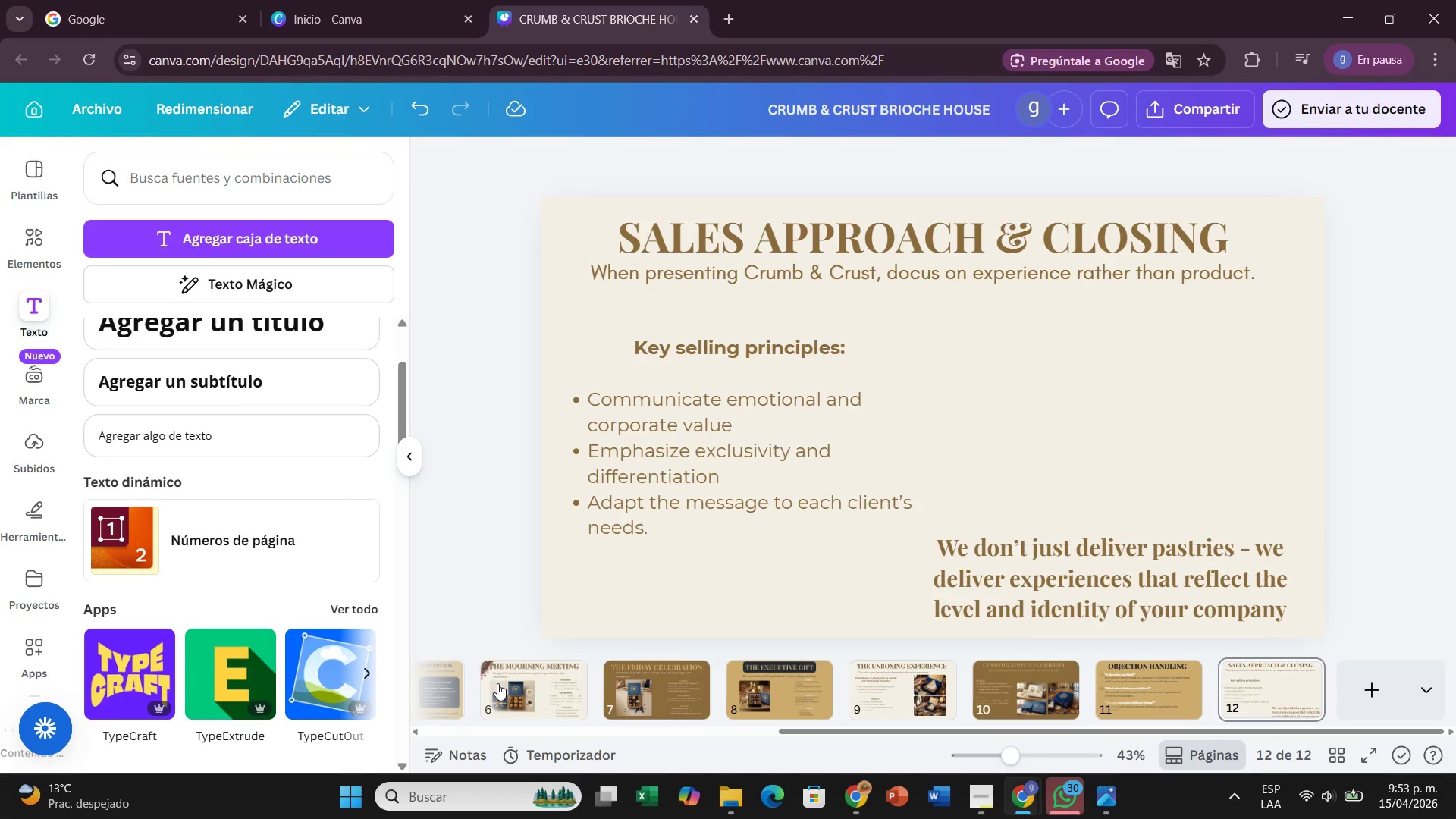 
left_click([497, 683])
 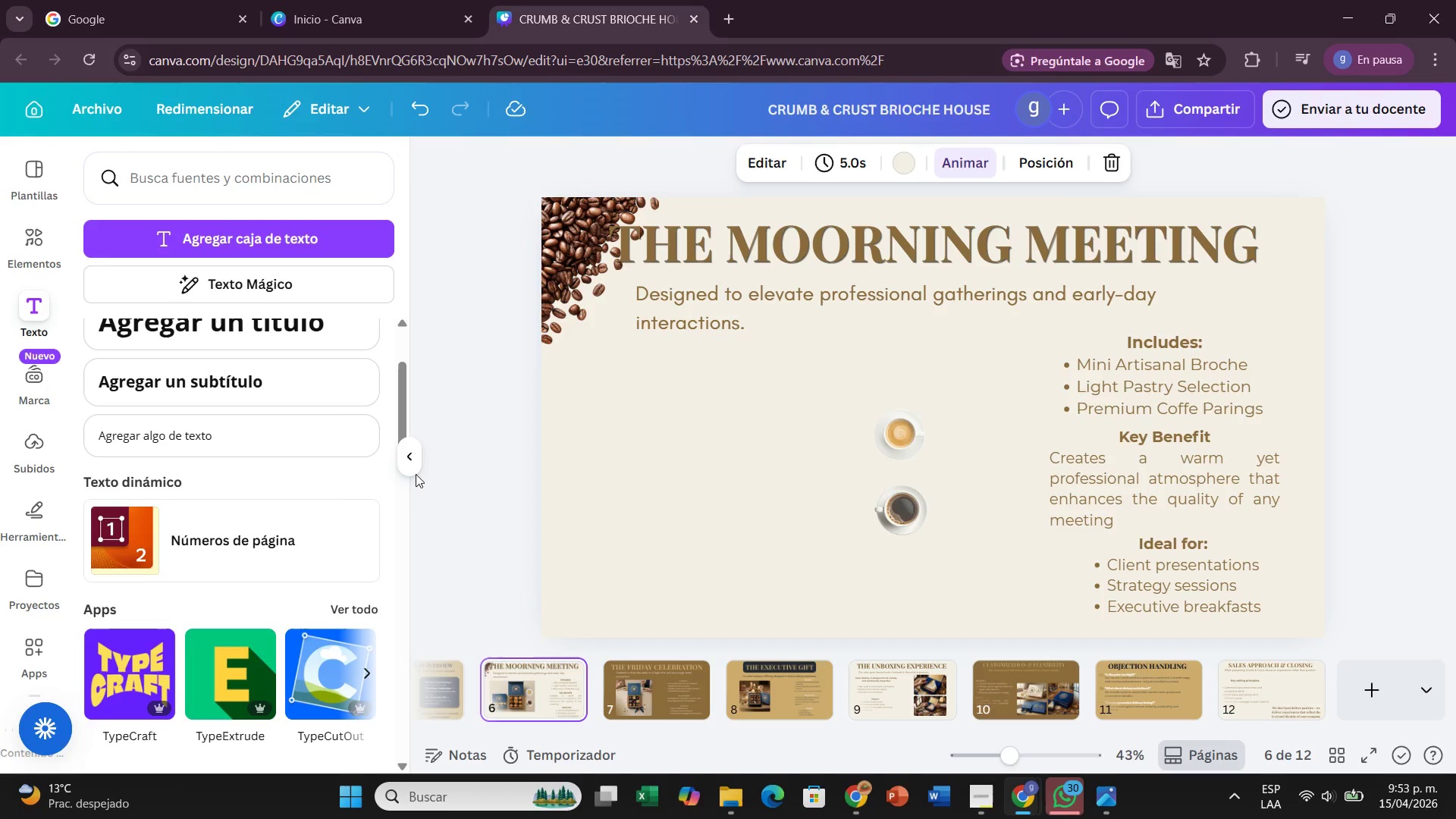 
left_click([413, 463])
 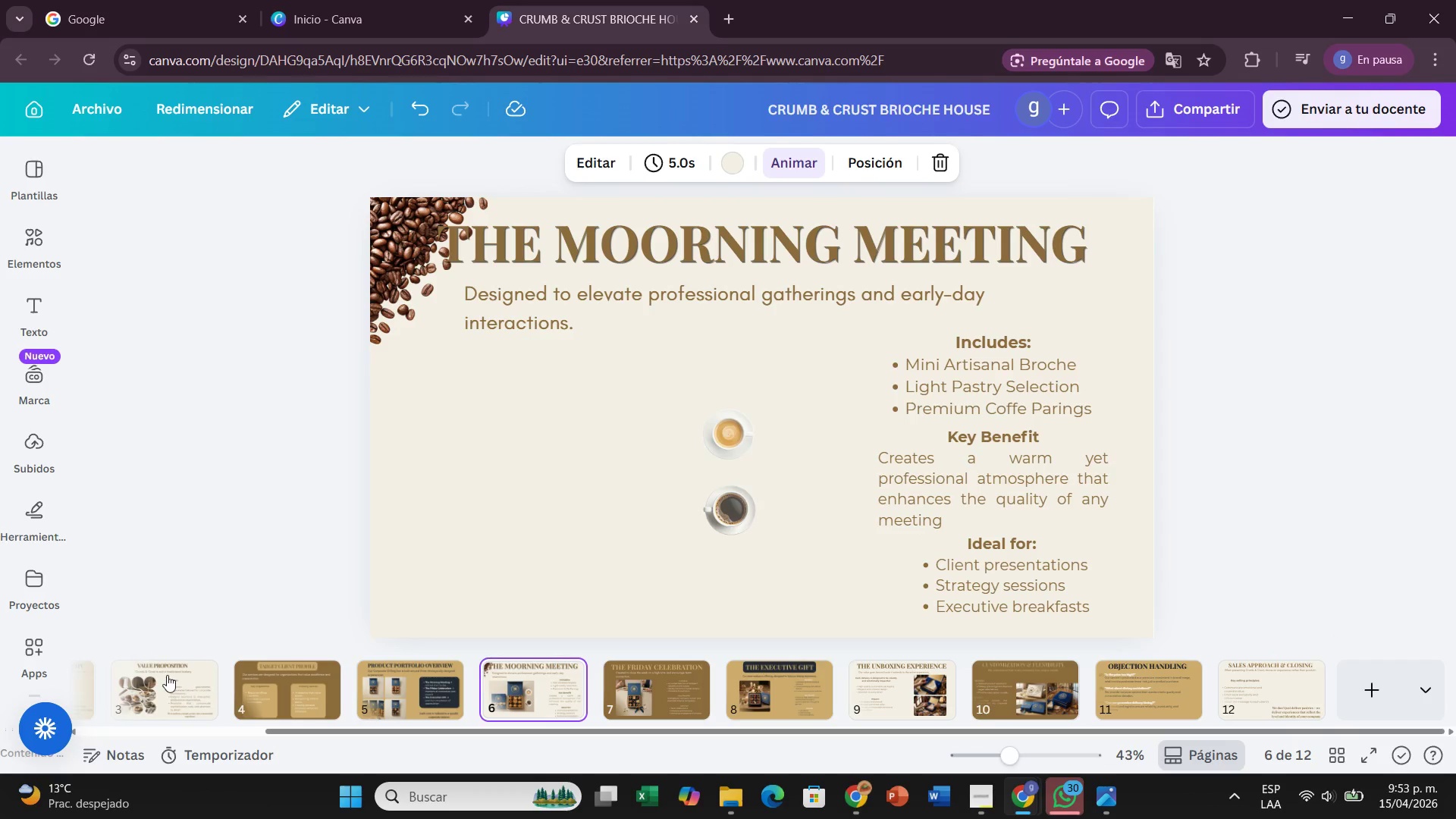 
left_click([165, 675])
 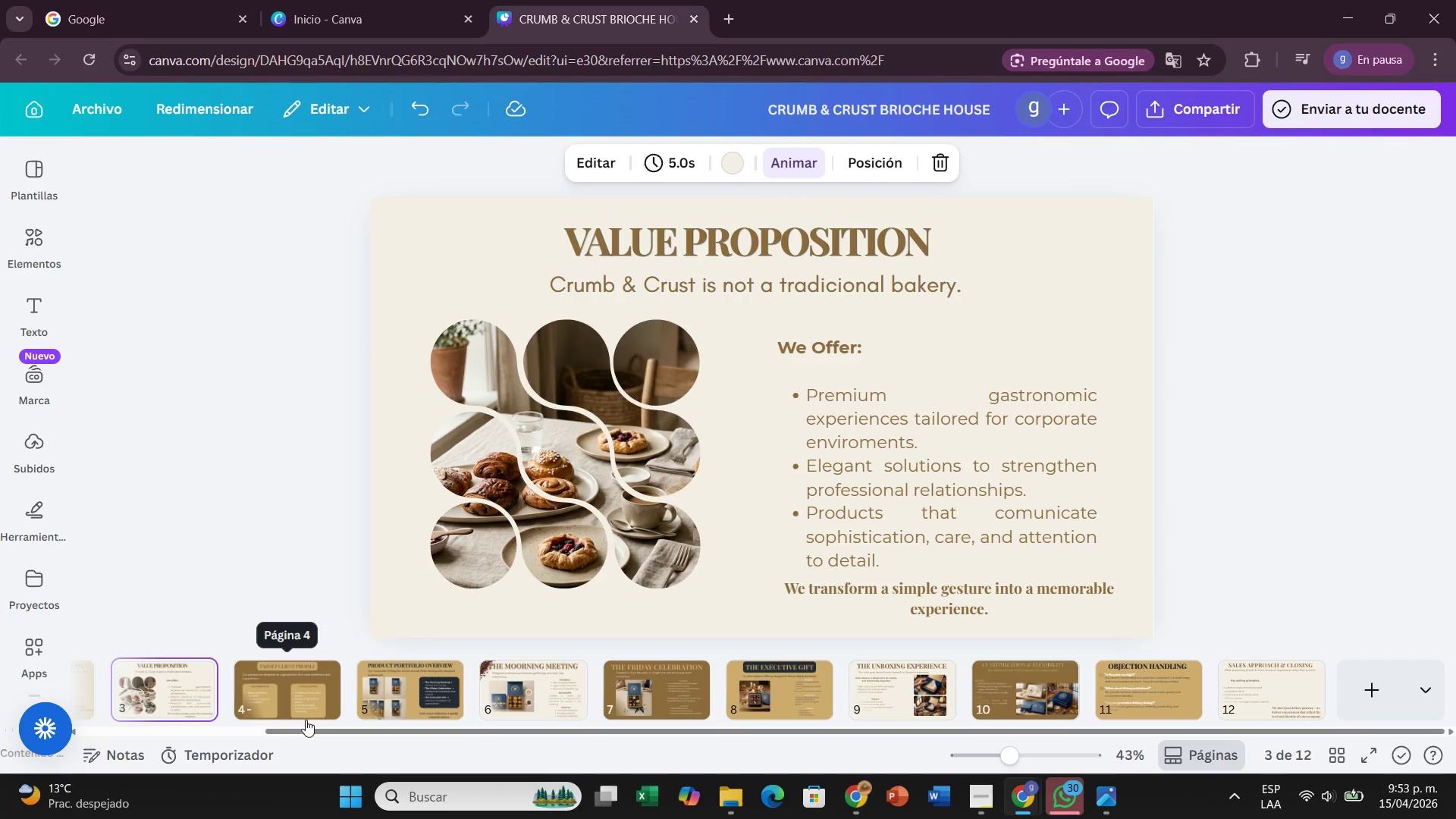 
left_click_drag(start_coordinate=[306, 733], to_coordinate=[212, 729])
 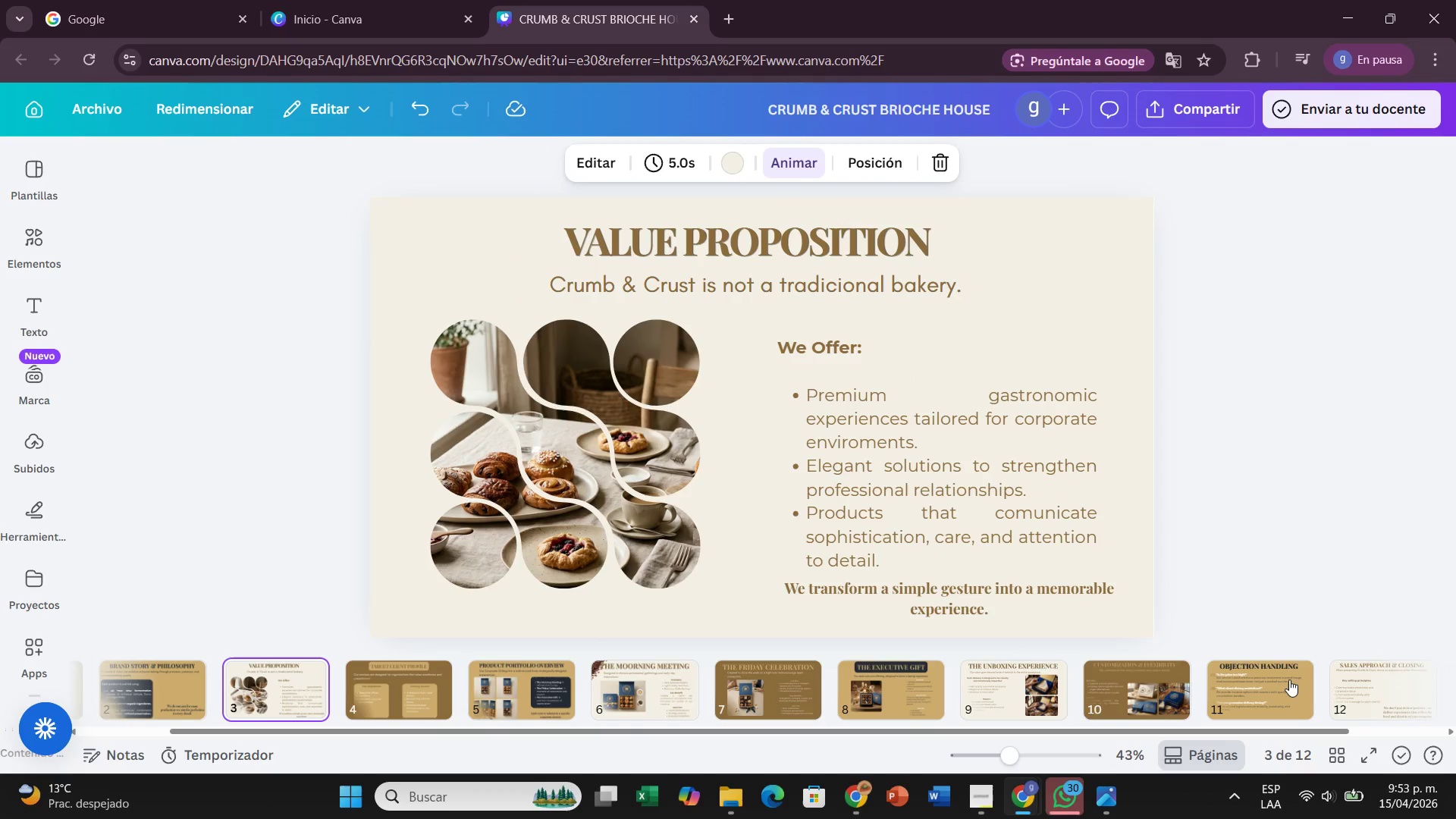 
left_click([1285, 682])
 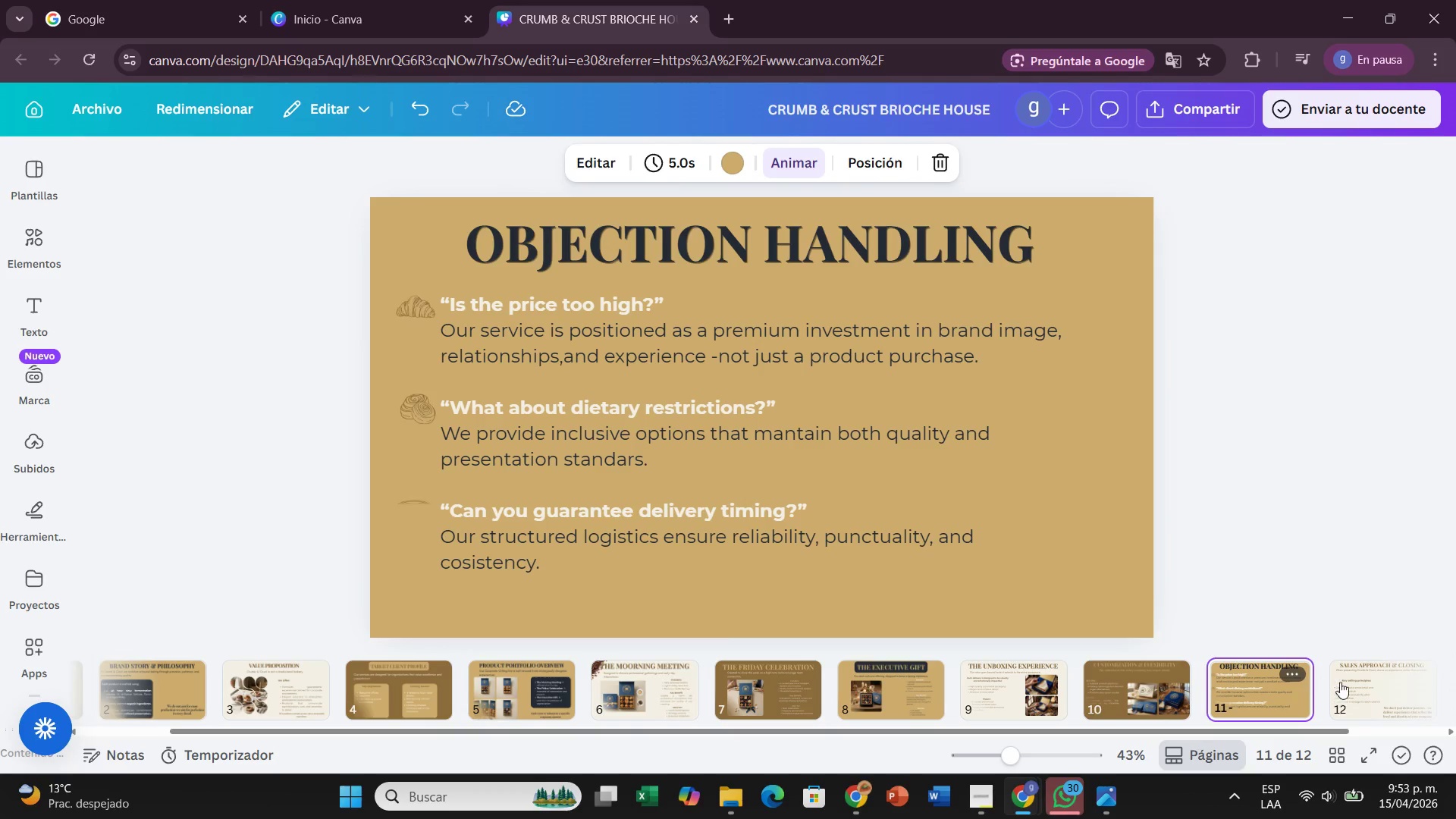 
left_click([1348, 682])
 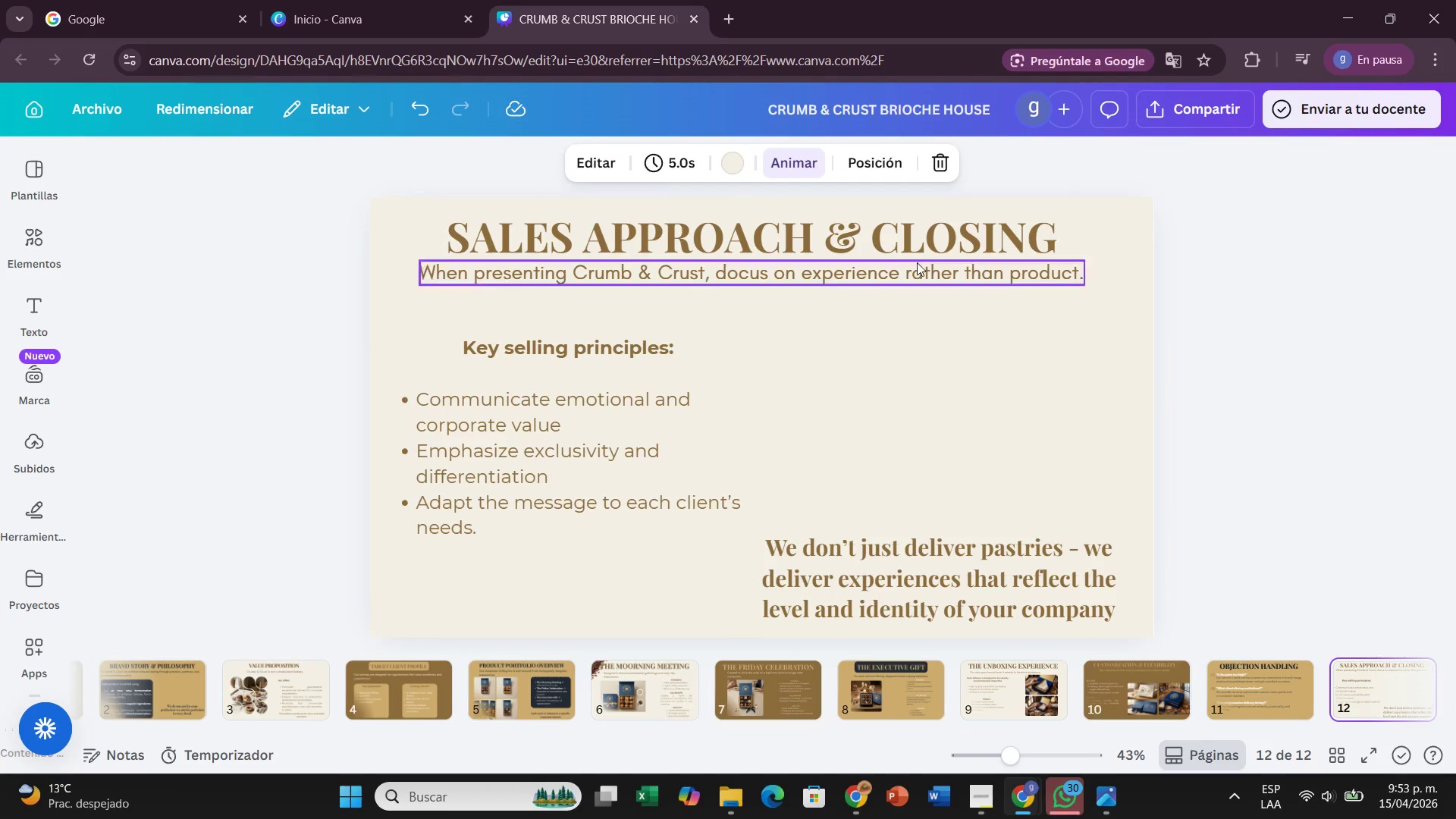 
left_click([916, 228])
 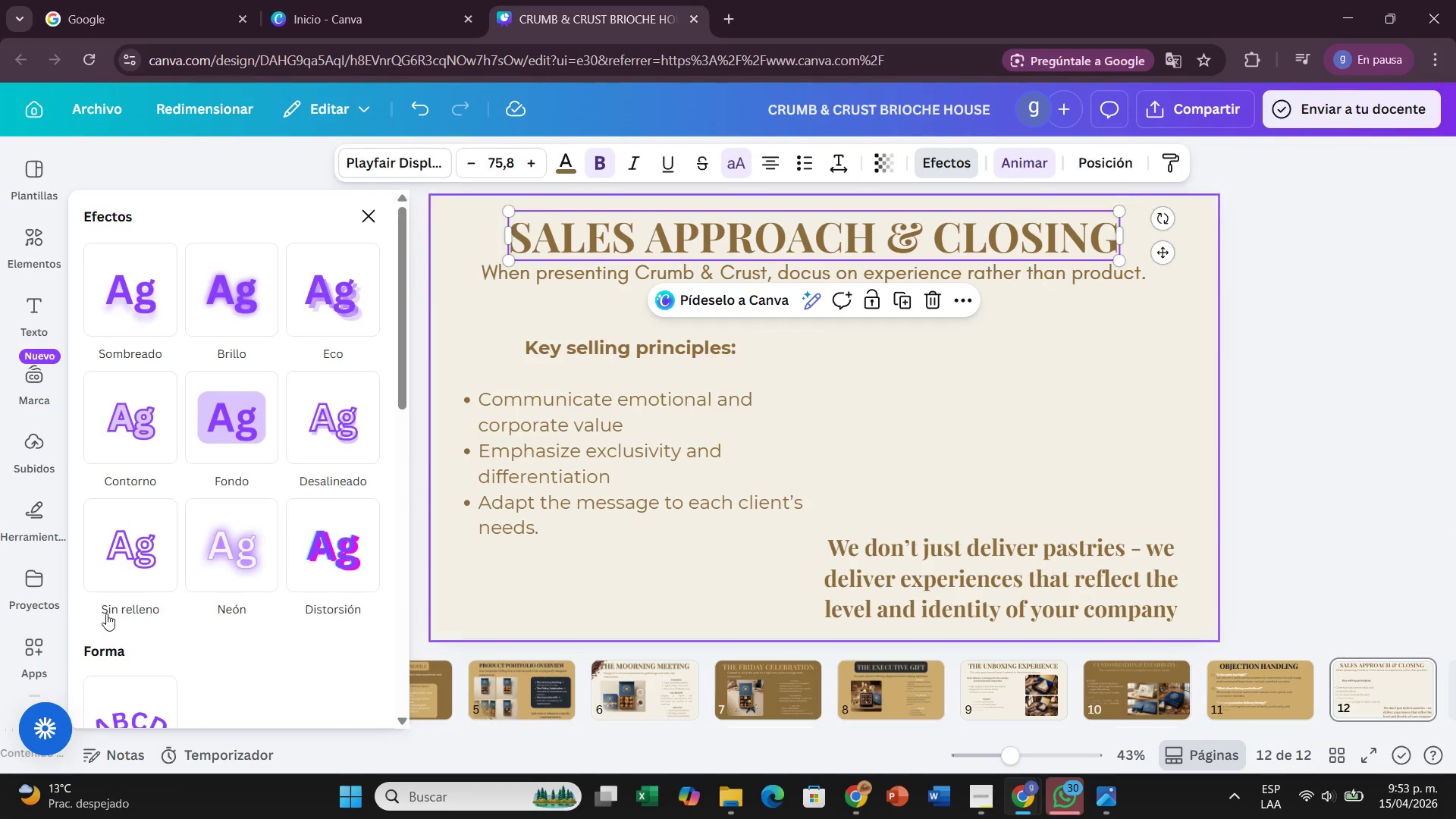 
left_click([337, 293])
 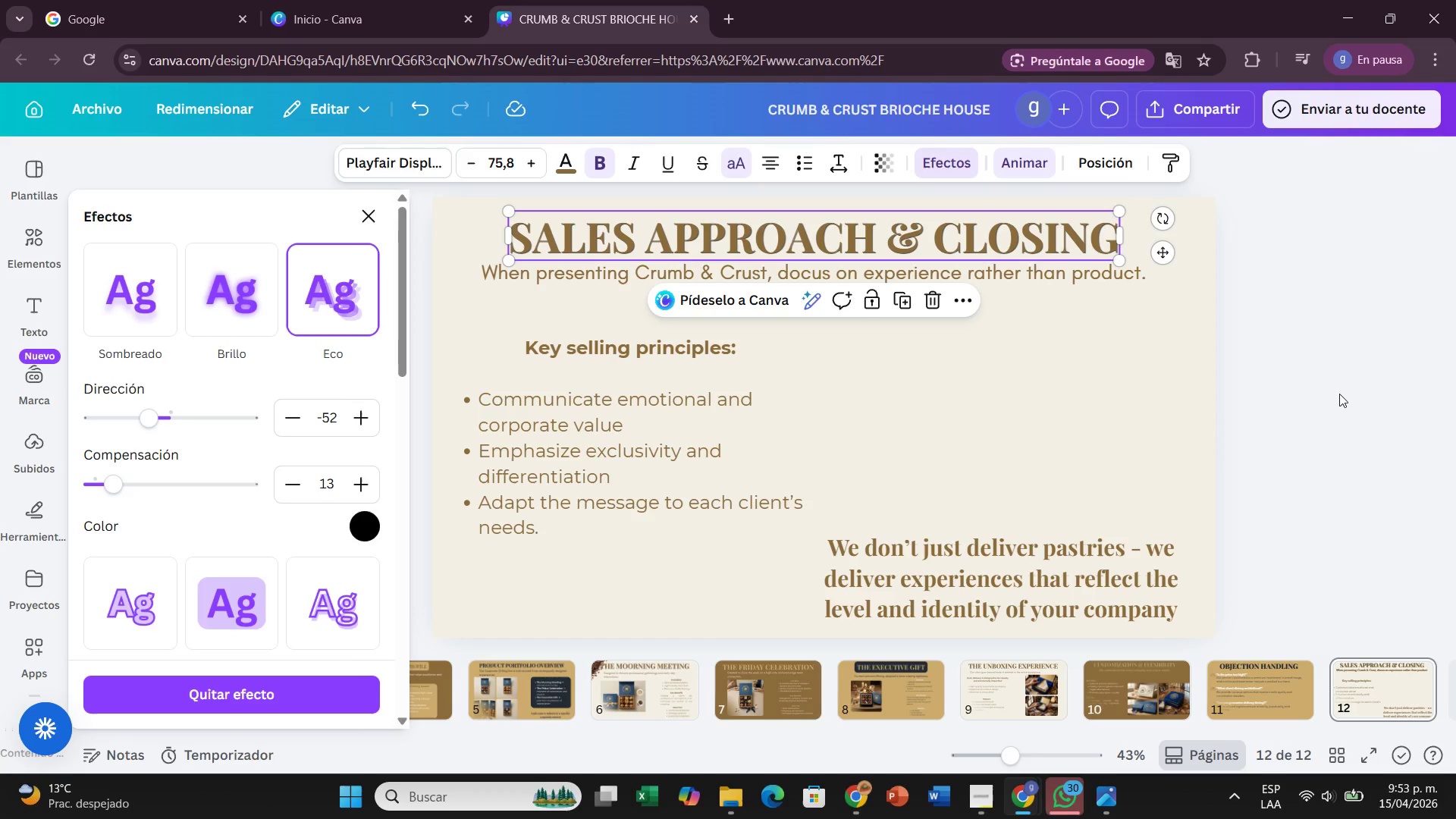 
left_click([1316, 394])
 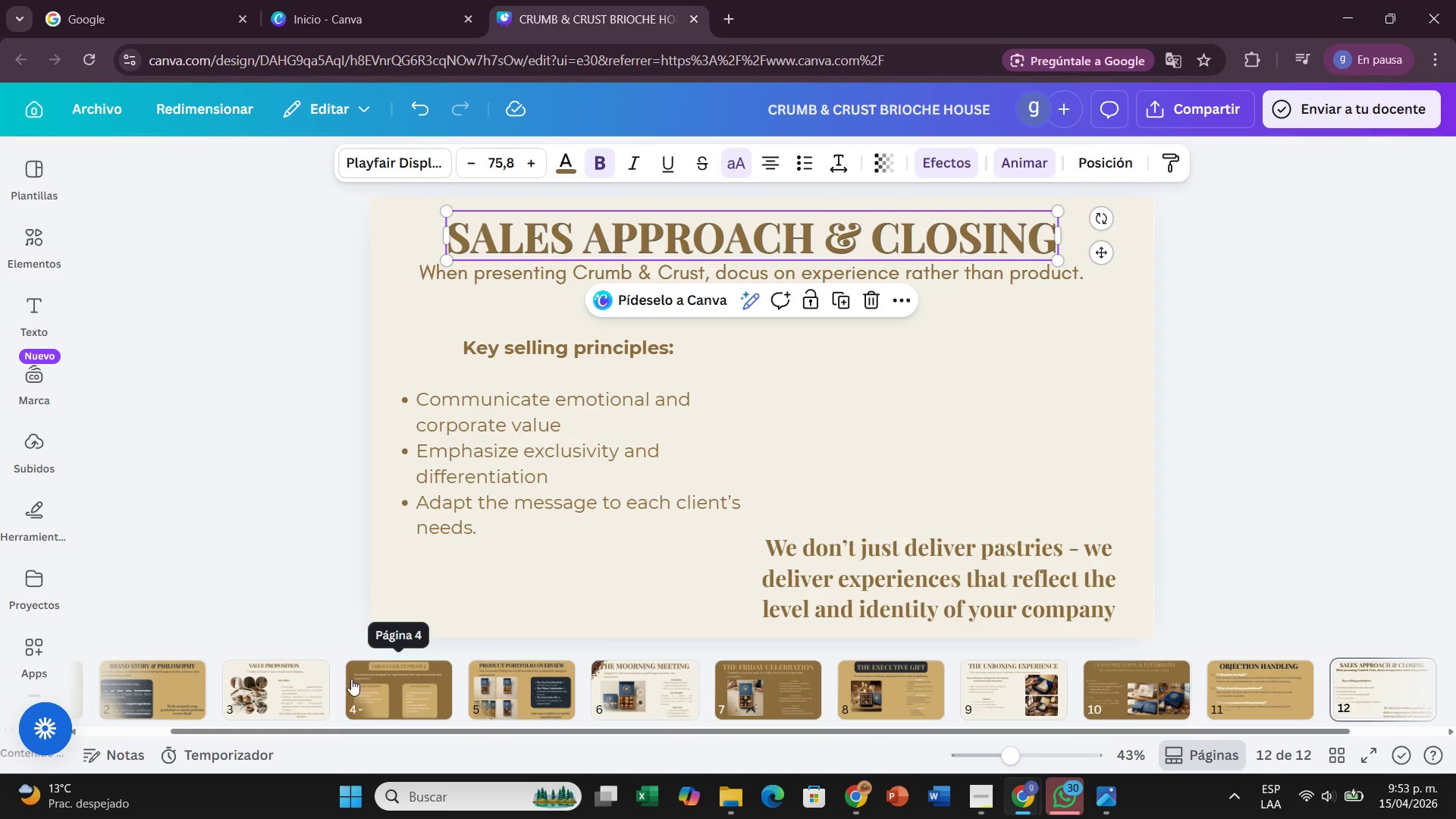 
left_click([935, 452])
 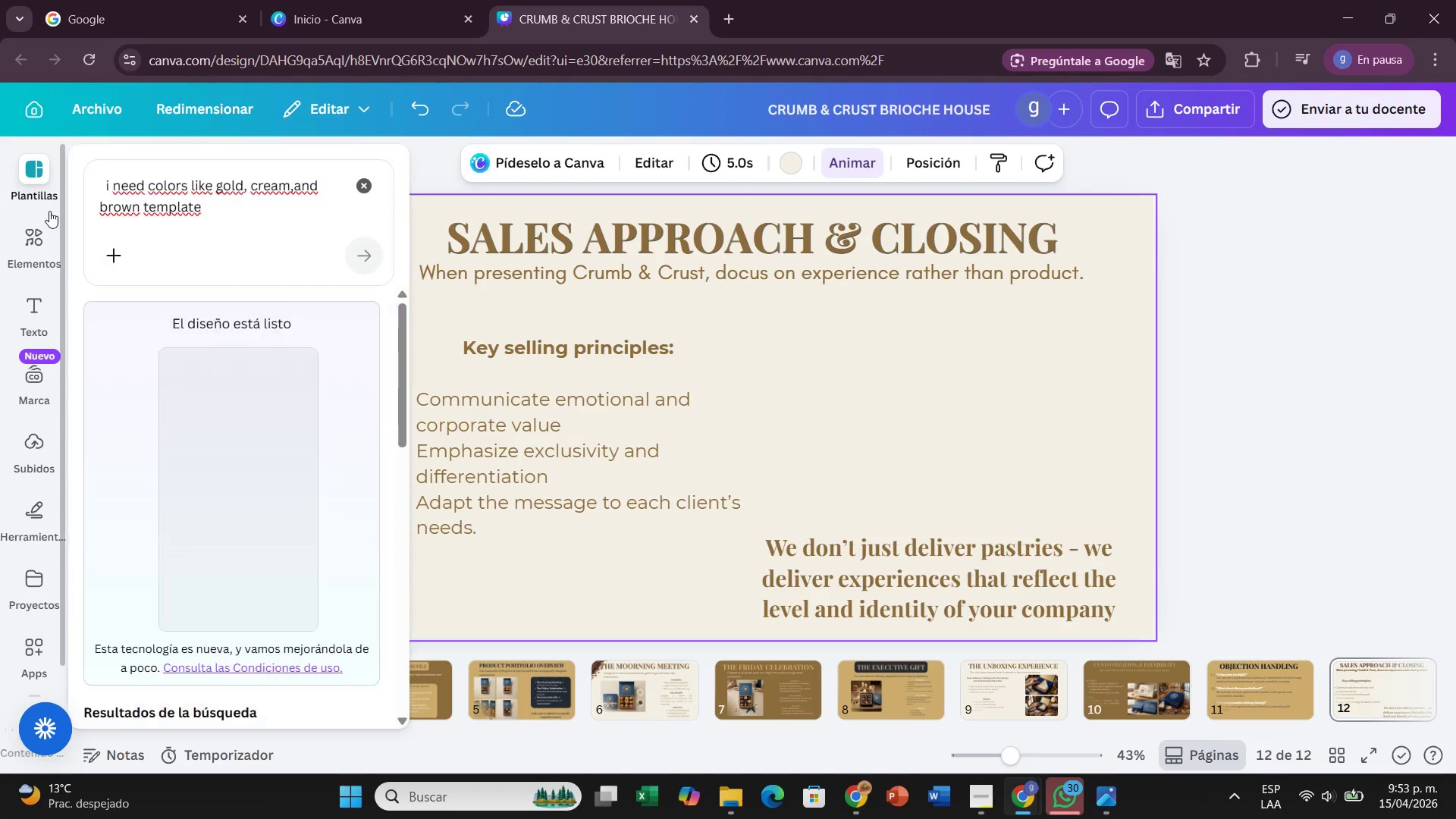 
left_click([43, 249])
 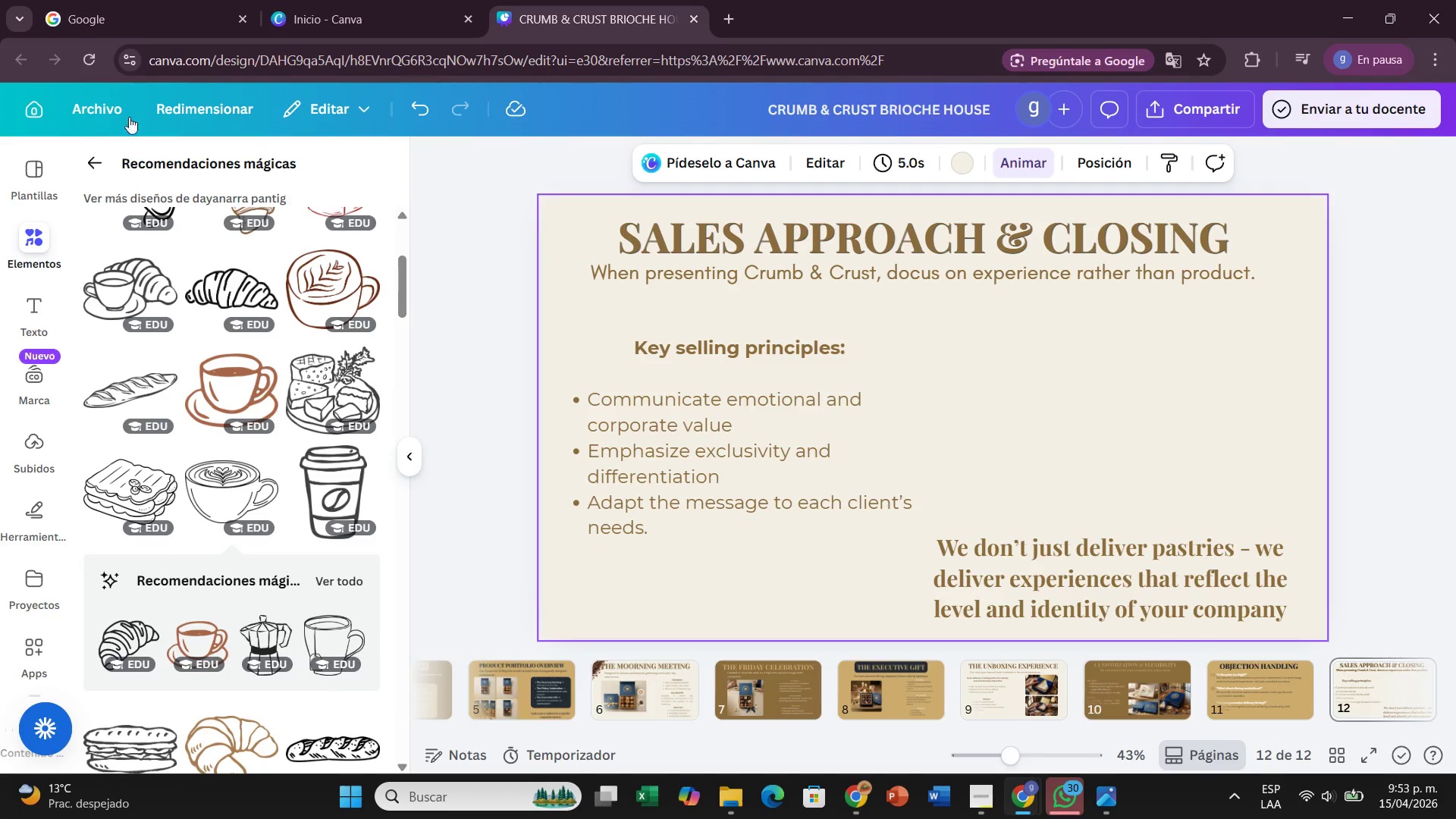 
left_click([85, 152])
 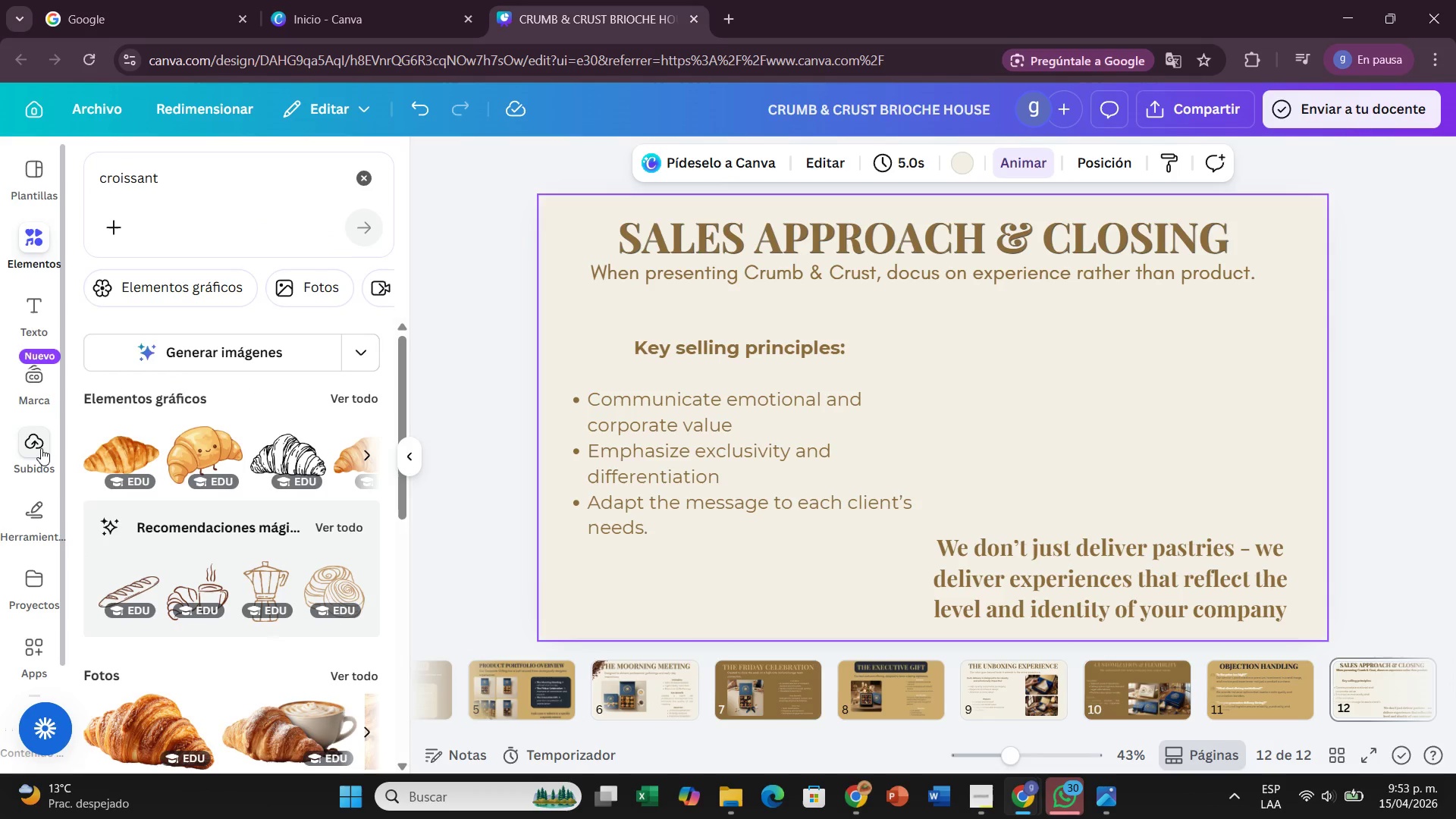 
left_click([41, 448])
 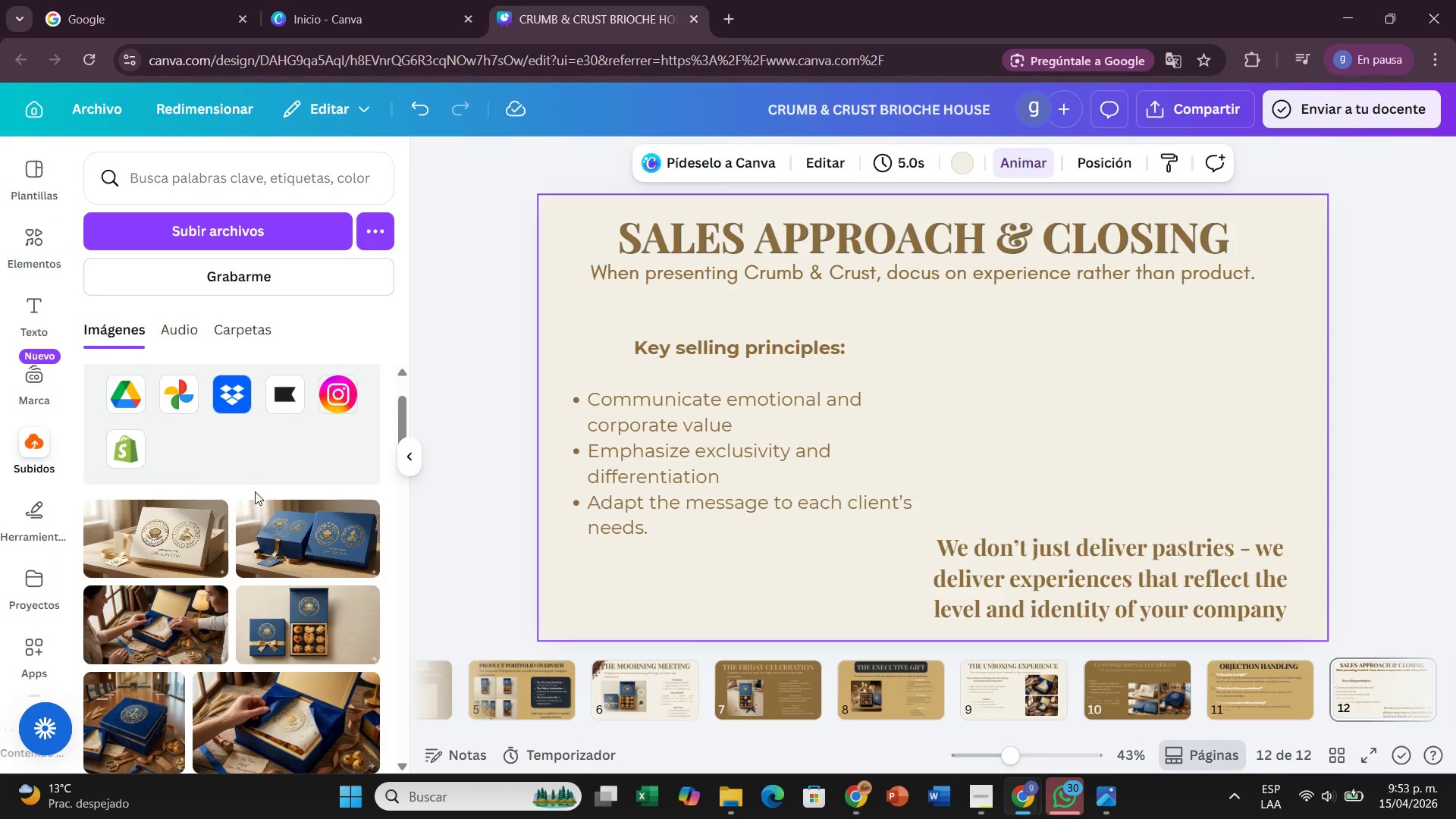 
scroll: coordinate [256, 491], scroll_direction: down, amount: 10.0
 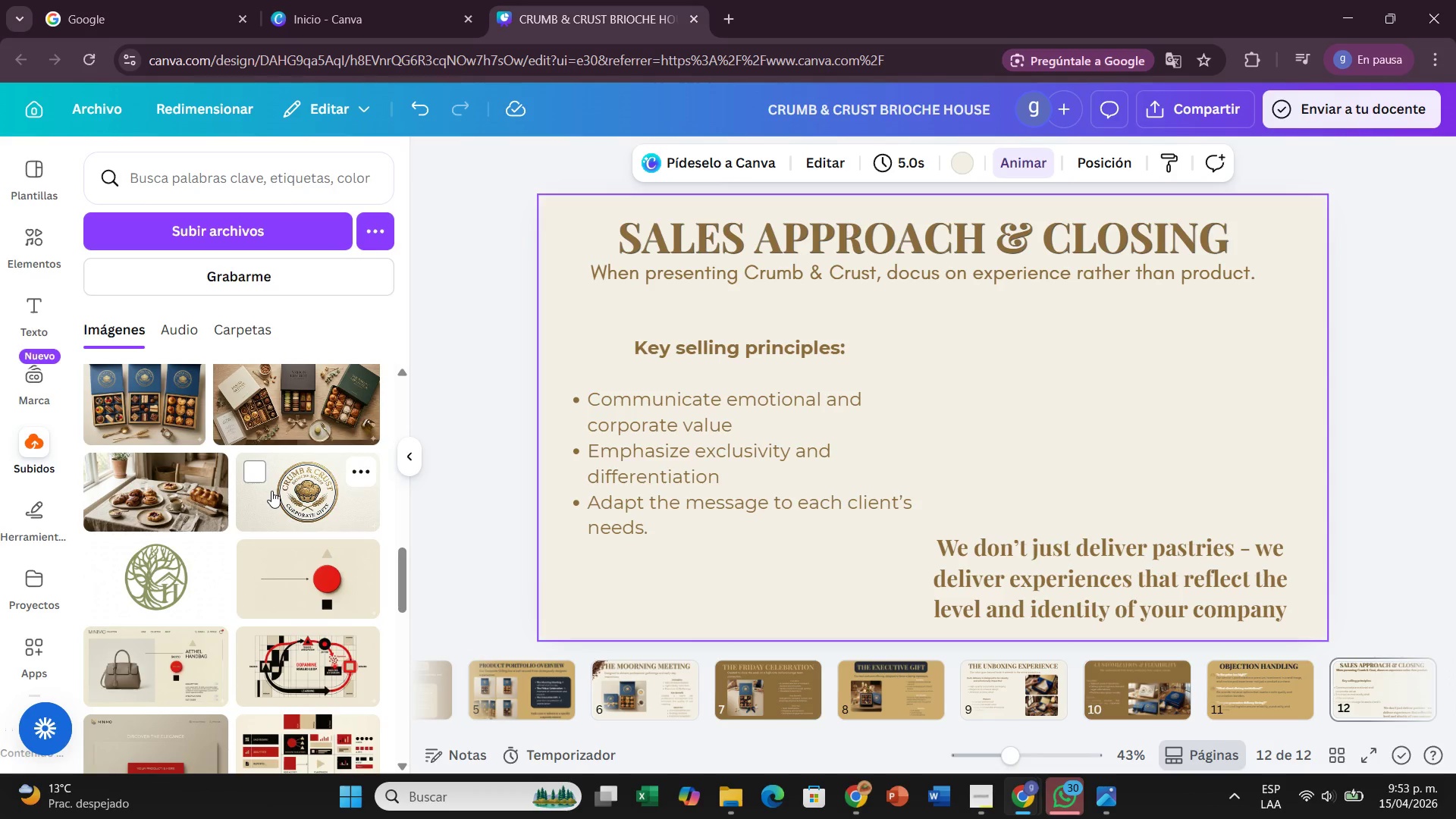 
left_click([271, 491])
 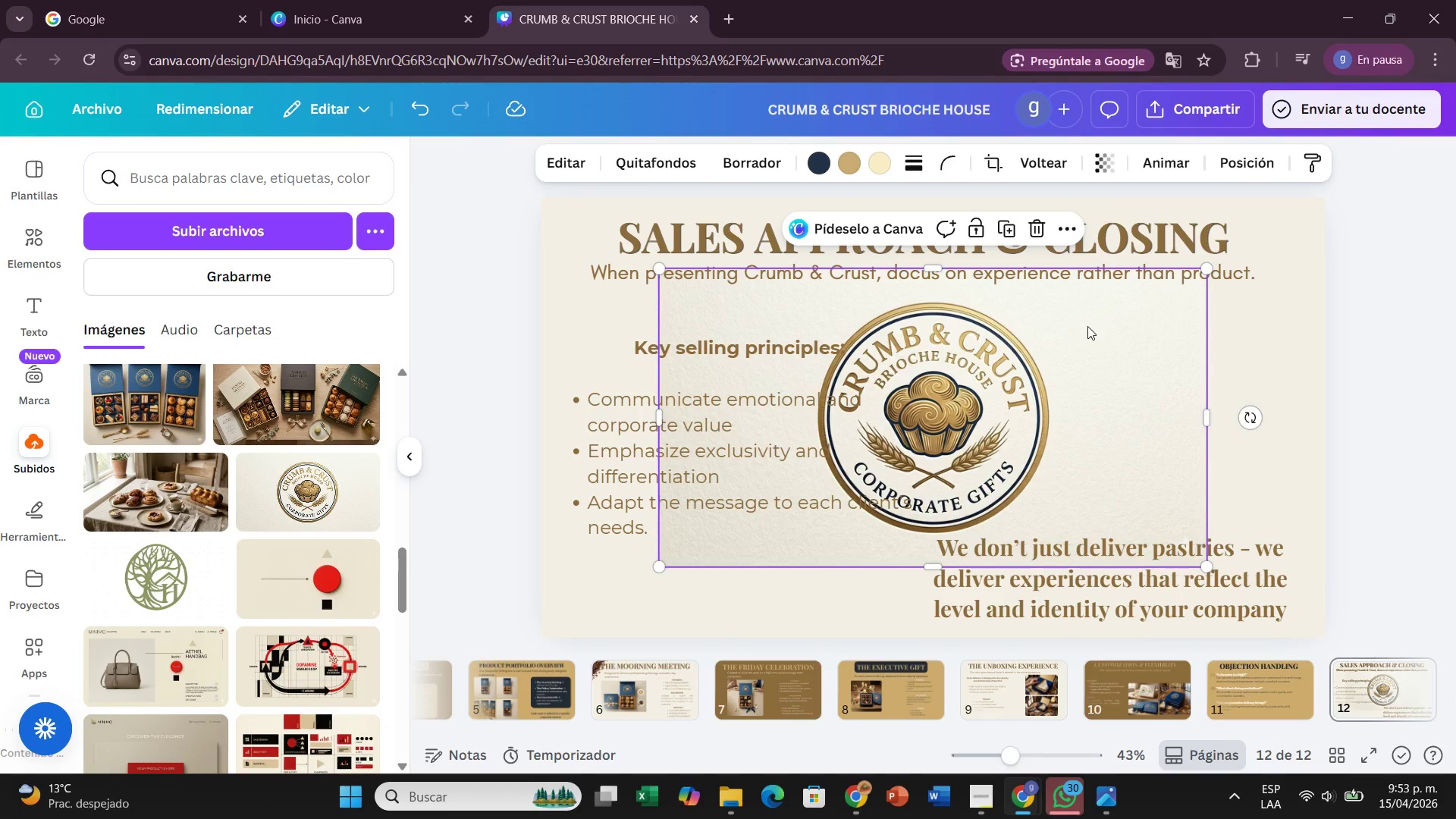 
left_click_drag(start_coordinate=[1069, 322], to_coordinate=[1172, 334])
 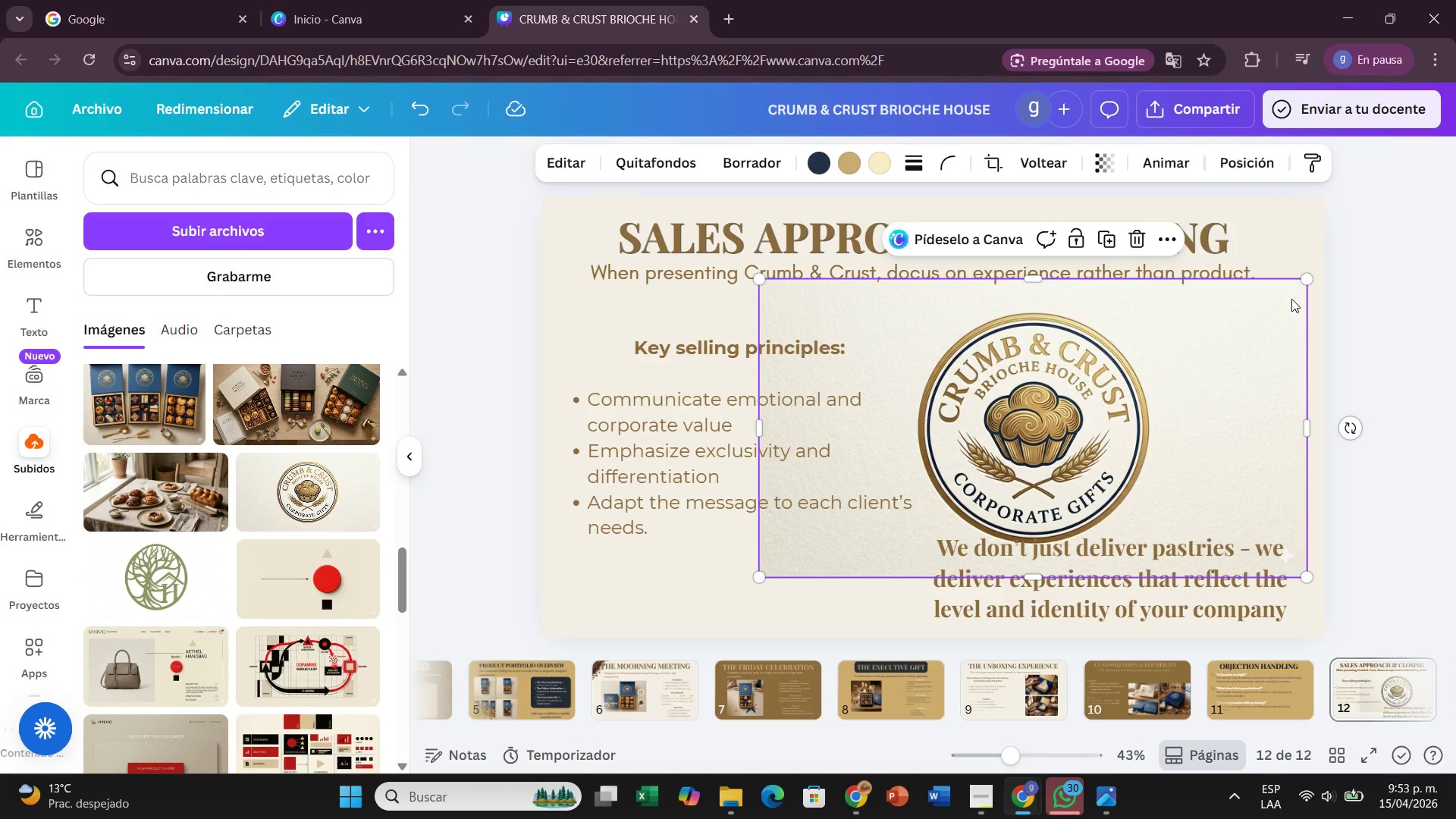 
key(Backspace)
 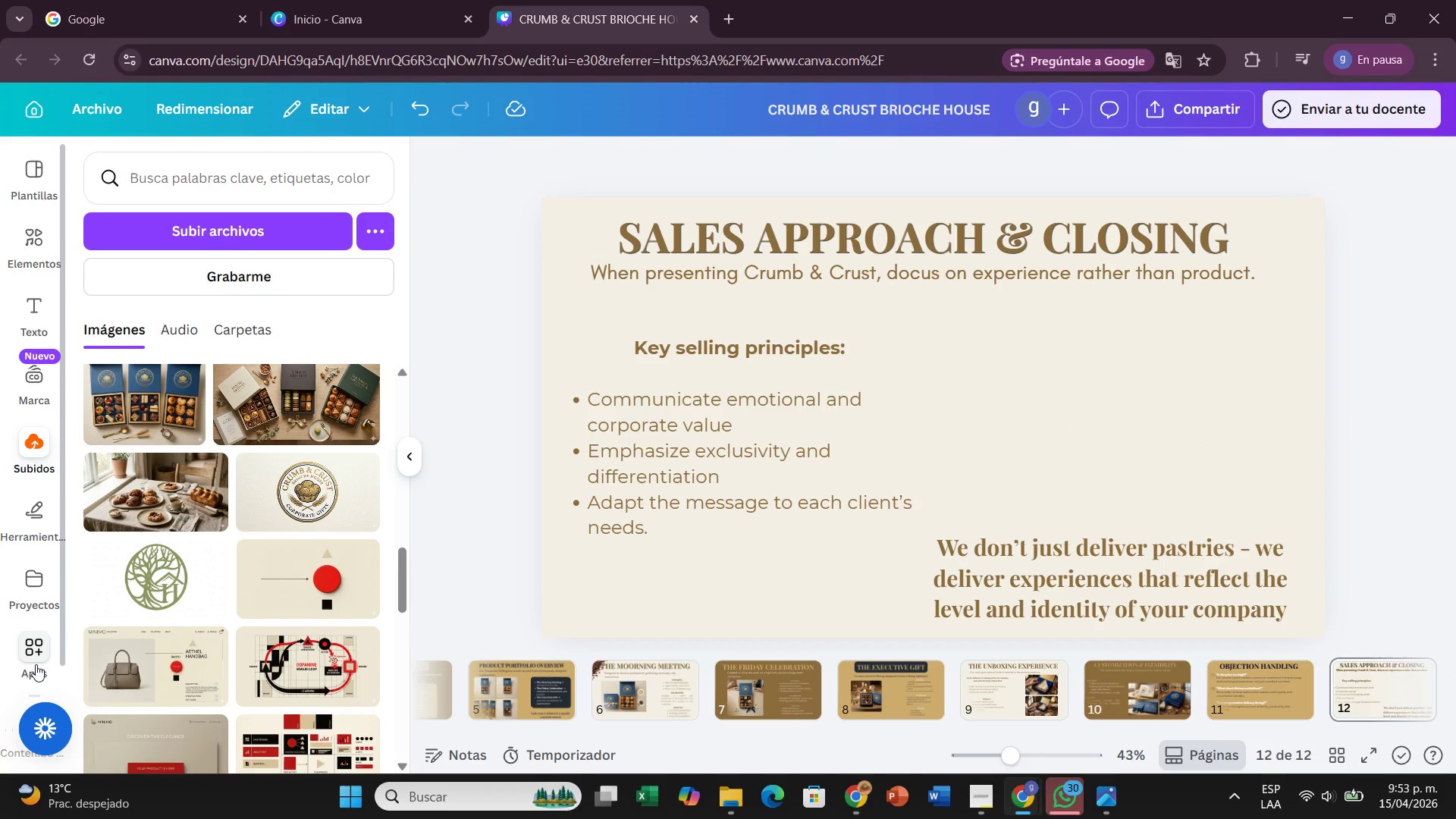 
left_click([36, 662])
 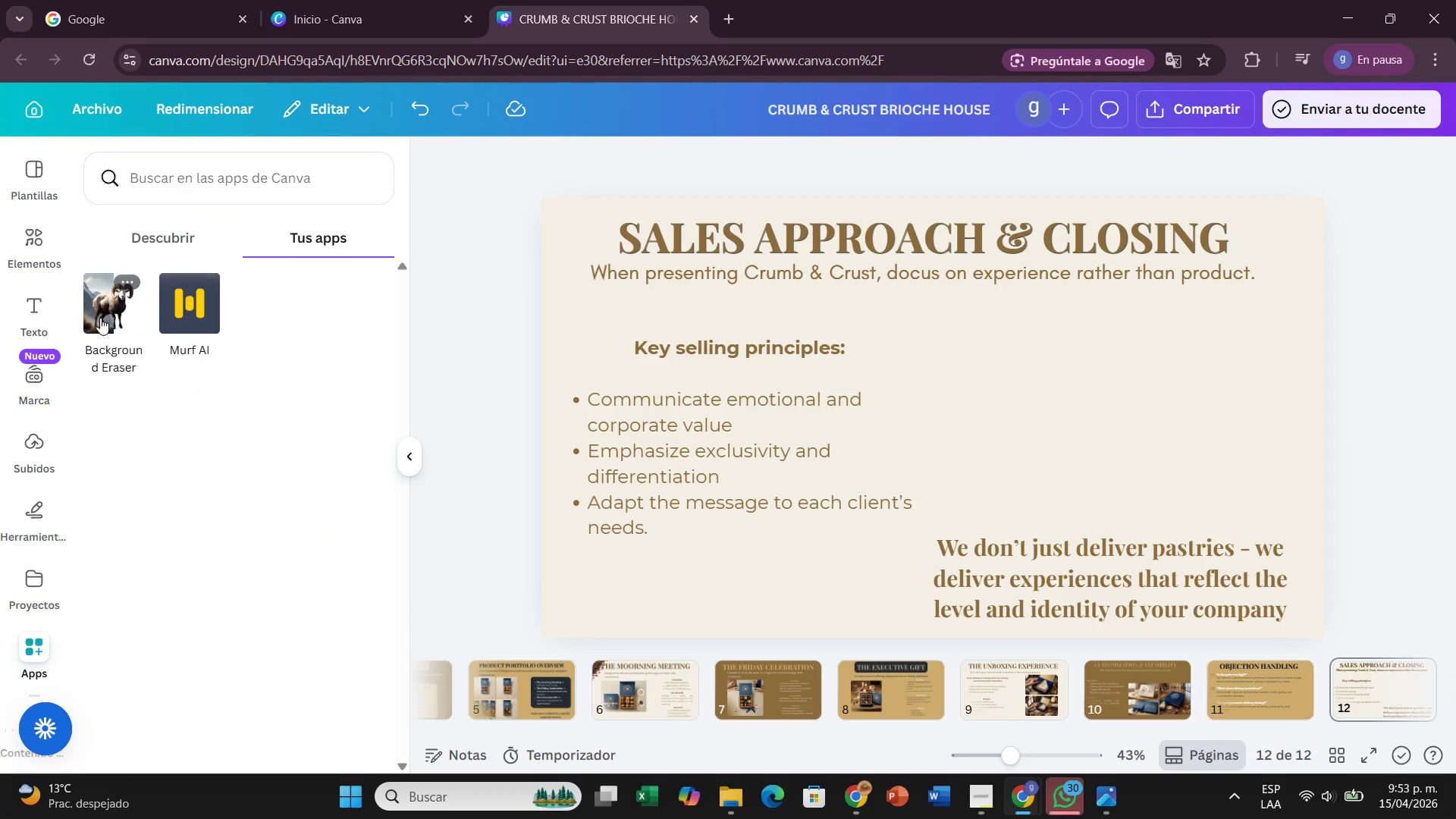 
left_click([100, 317])
 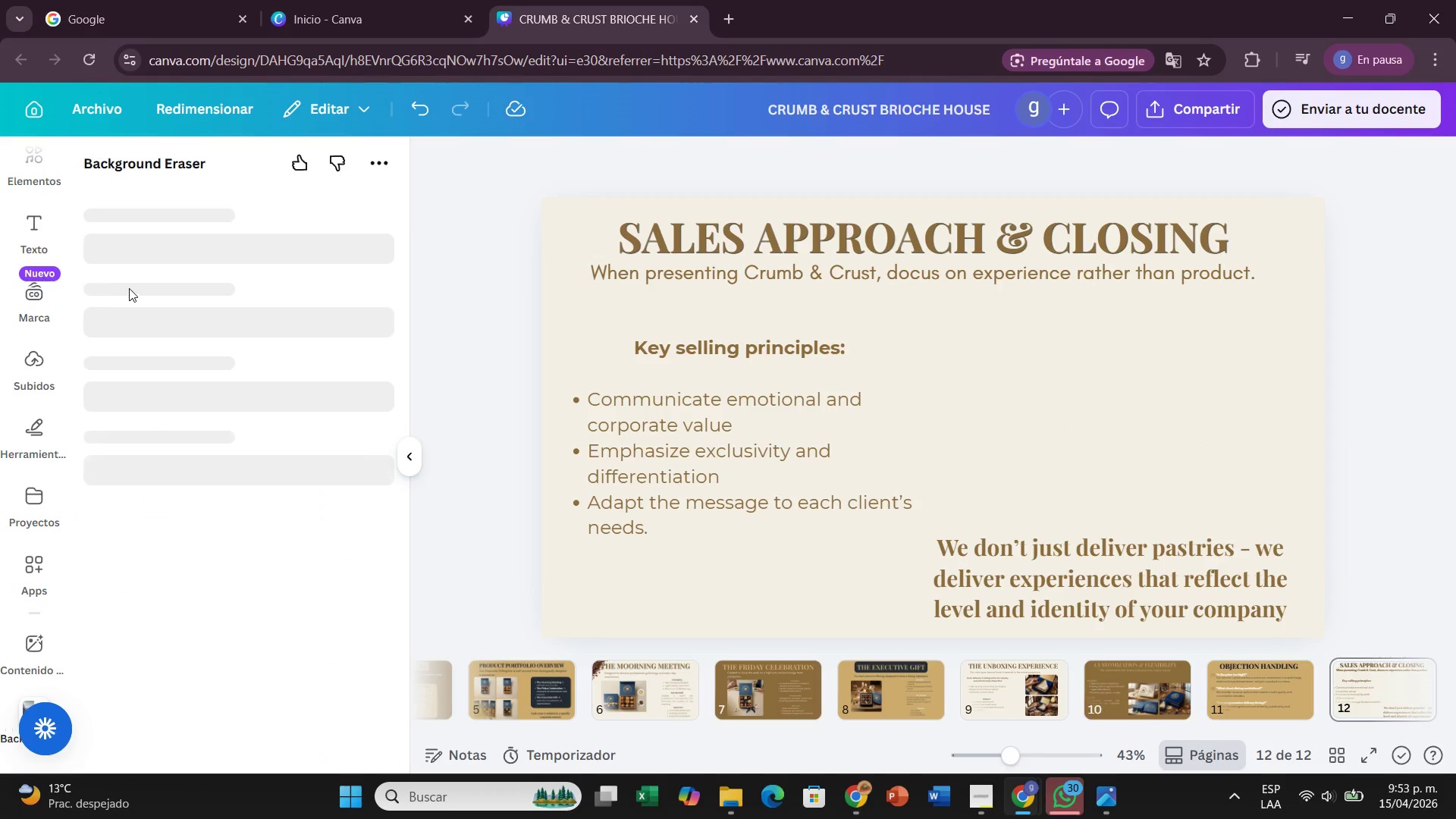 
mouse_move([168, 279])
 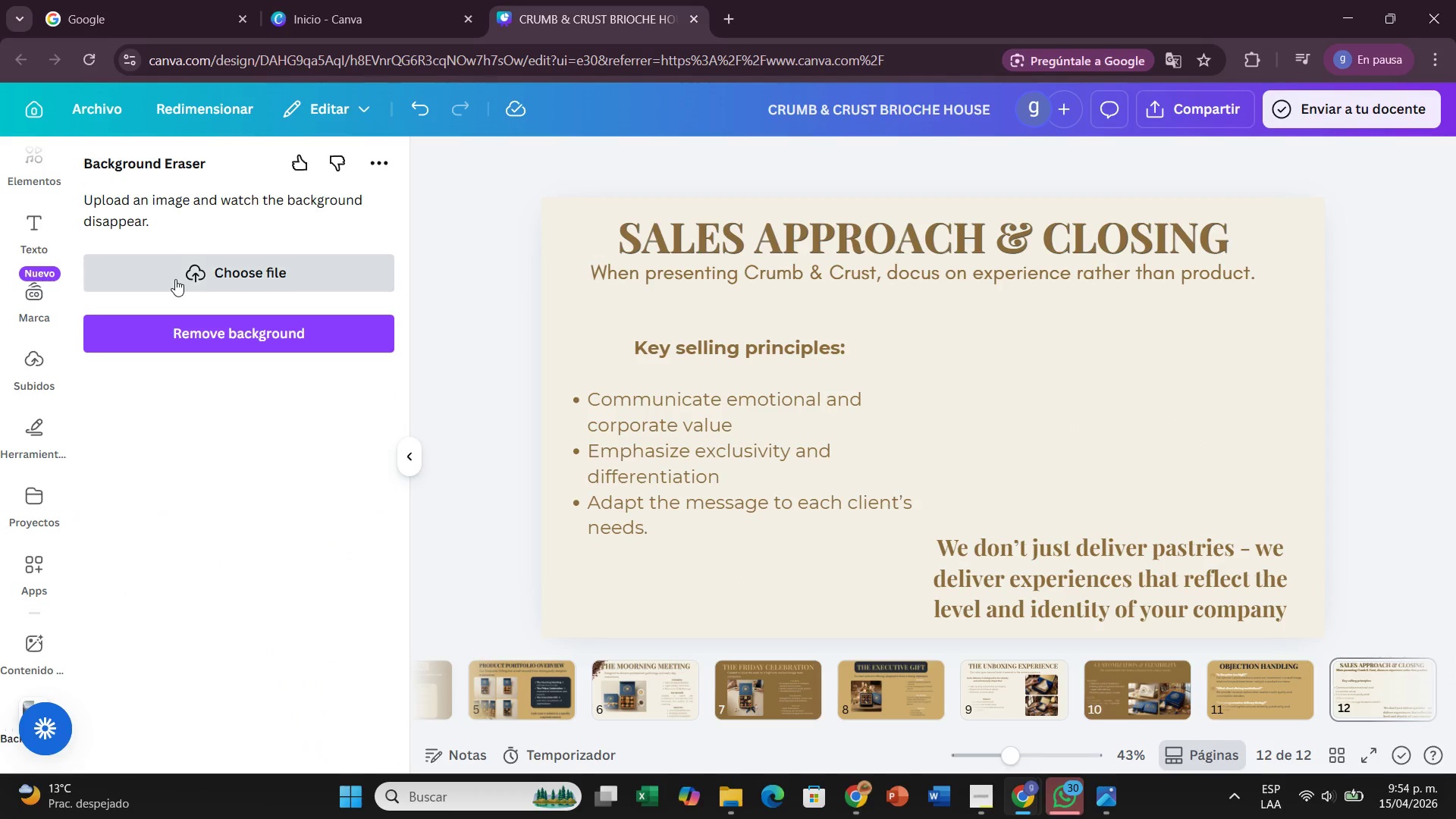 
left_click([175, 279])
 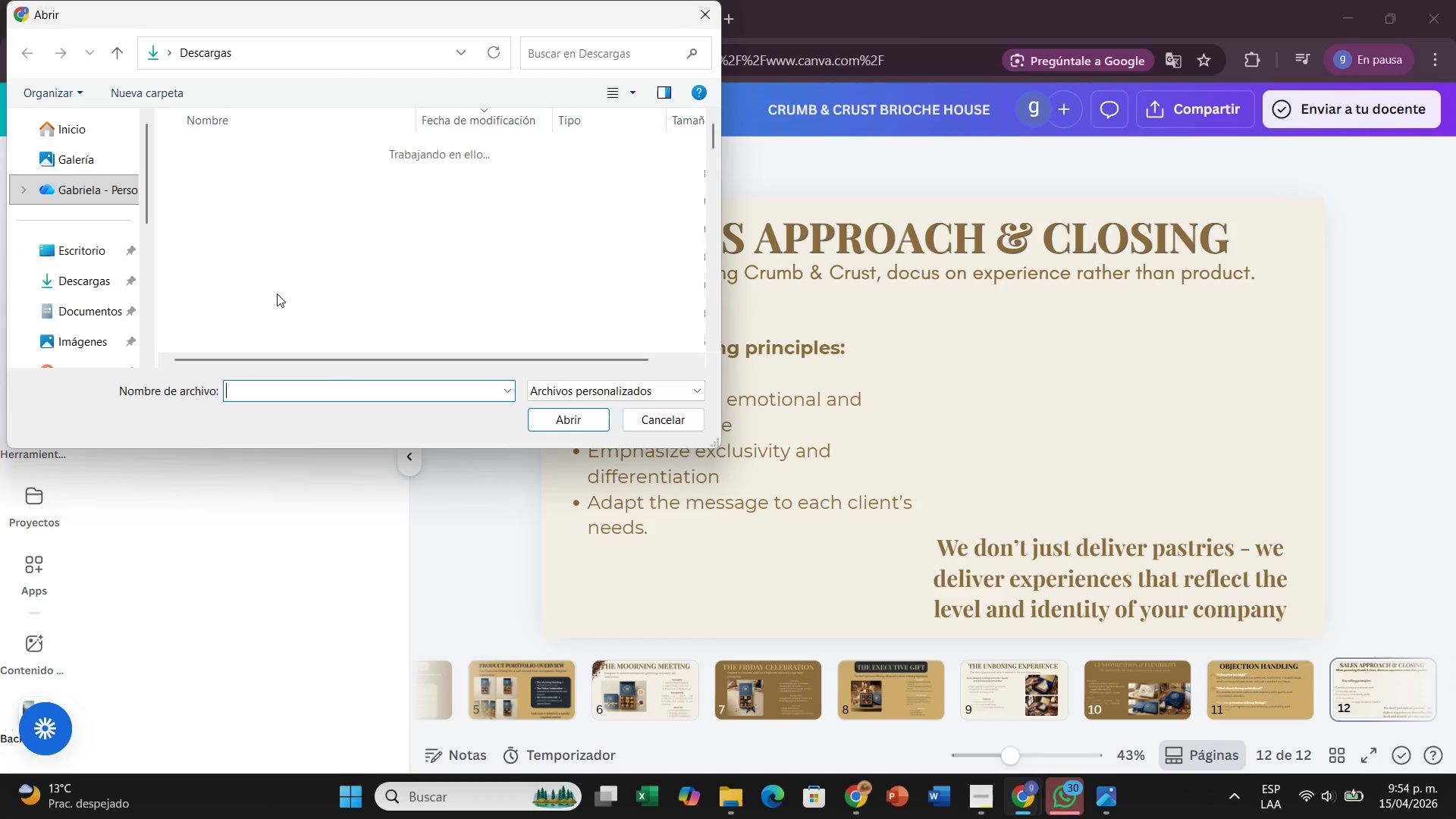 
scroll: coordinate [275, 283], scroll_direction: down, amount: 6.0
 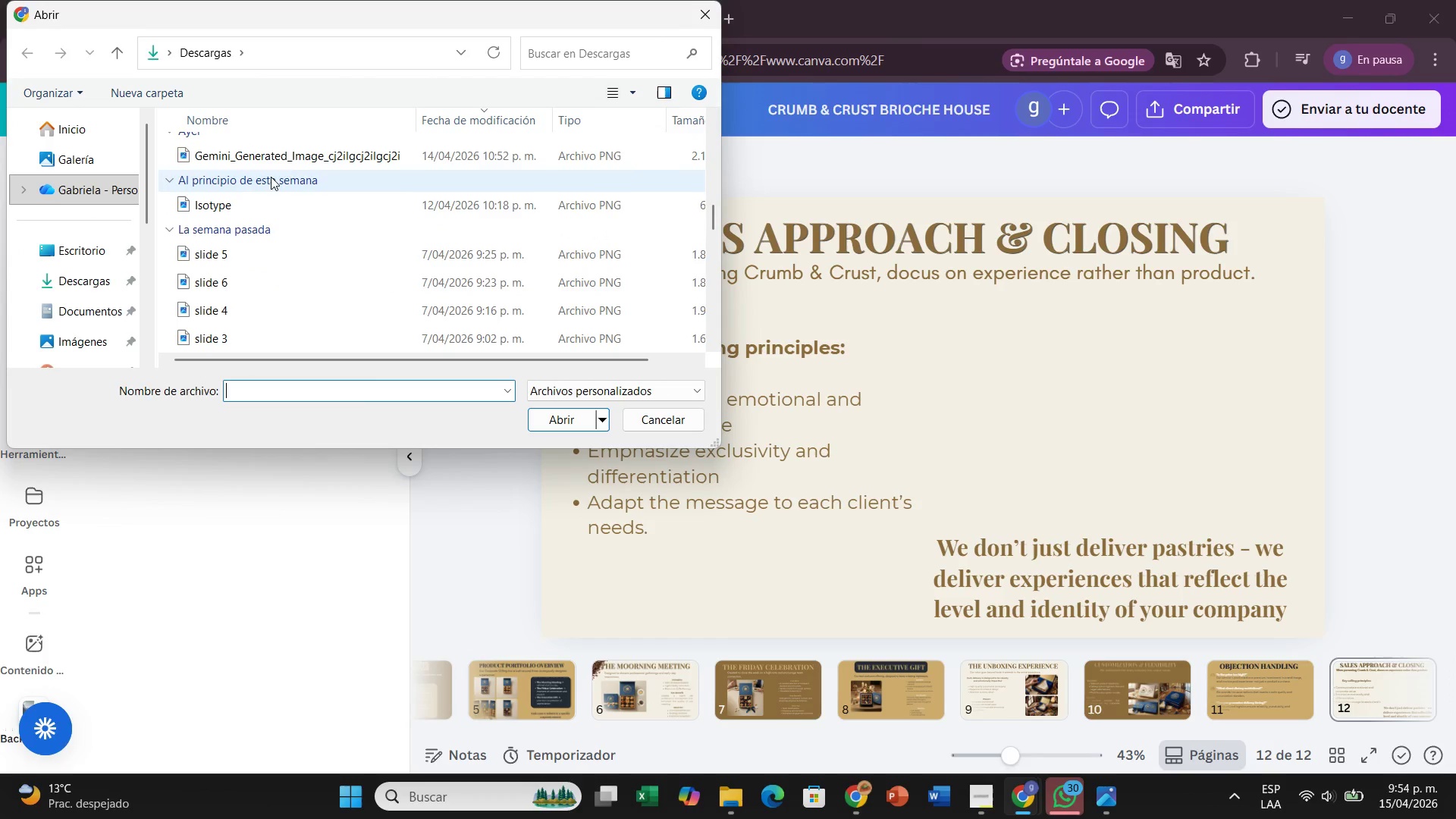 
left_click([279, 158])
 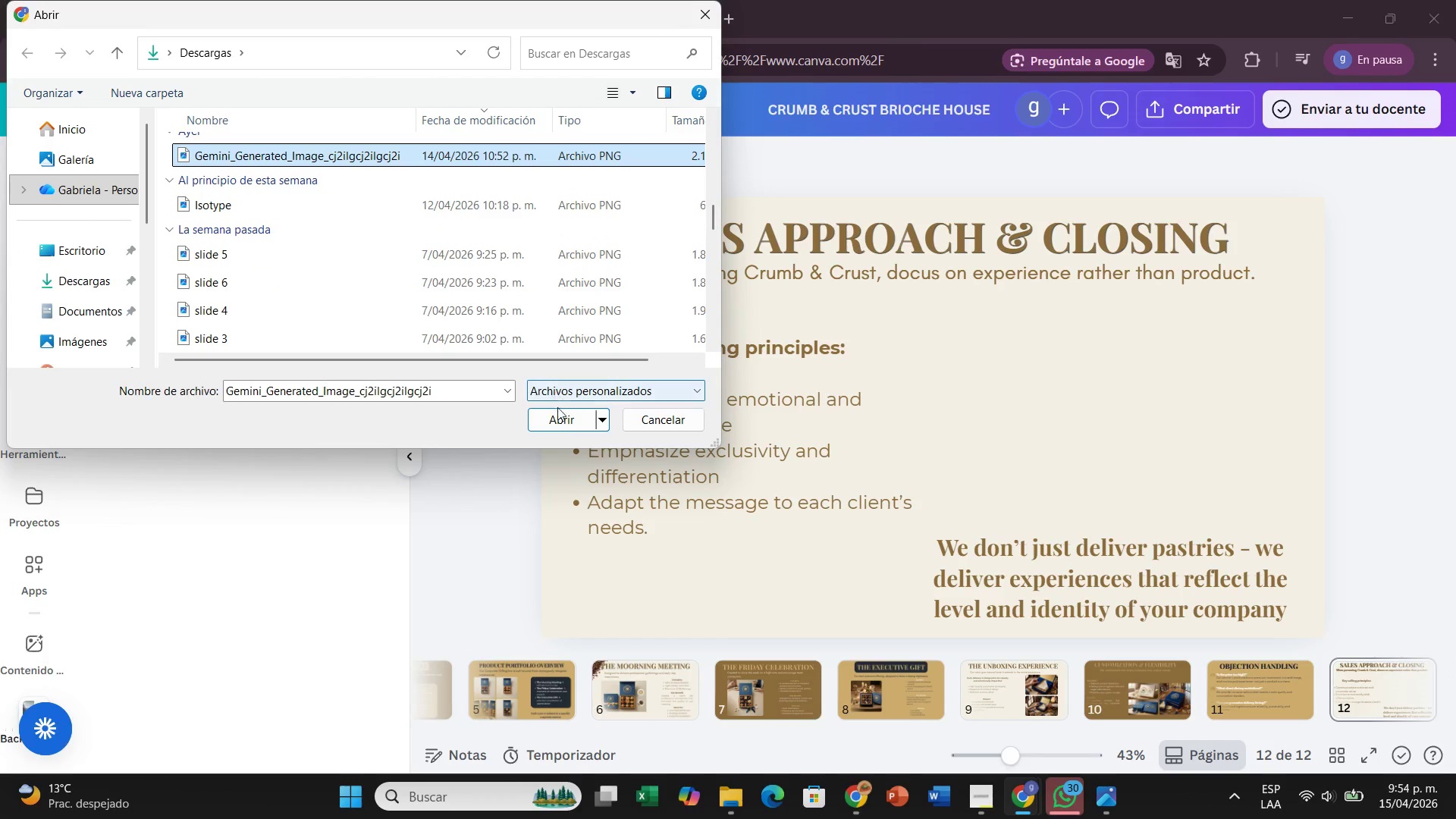 
left_click([564, 418])
 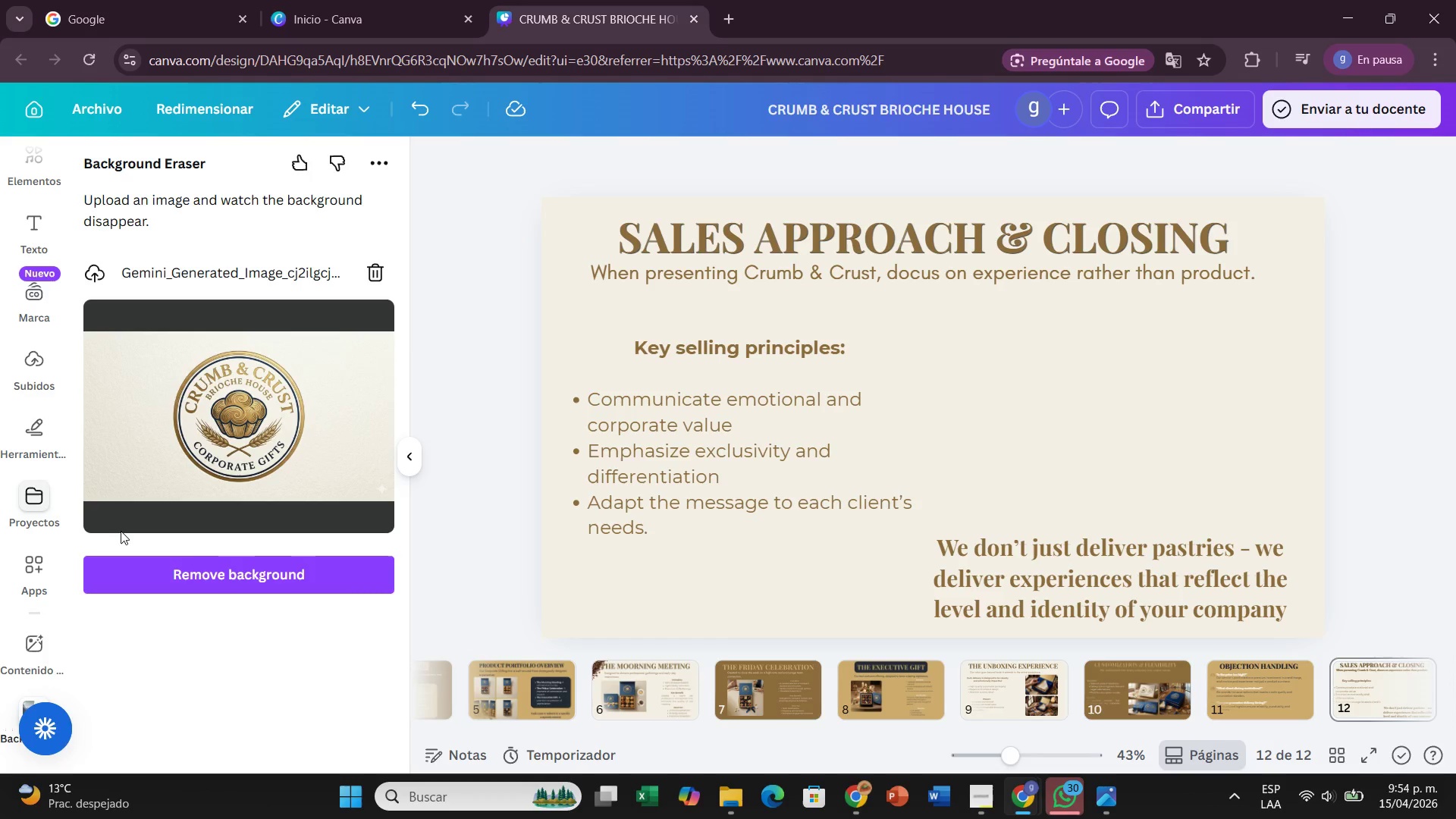 
left_click([198, 571])
 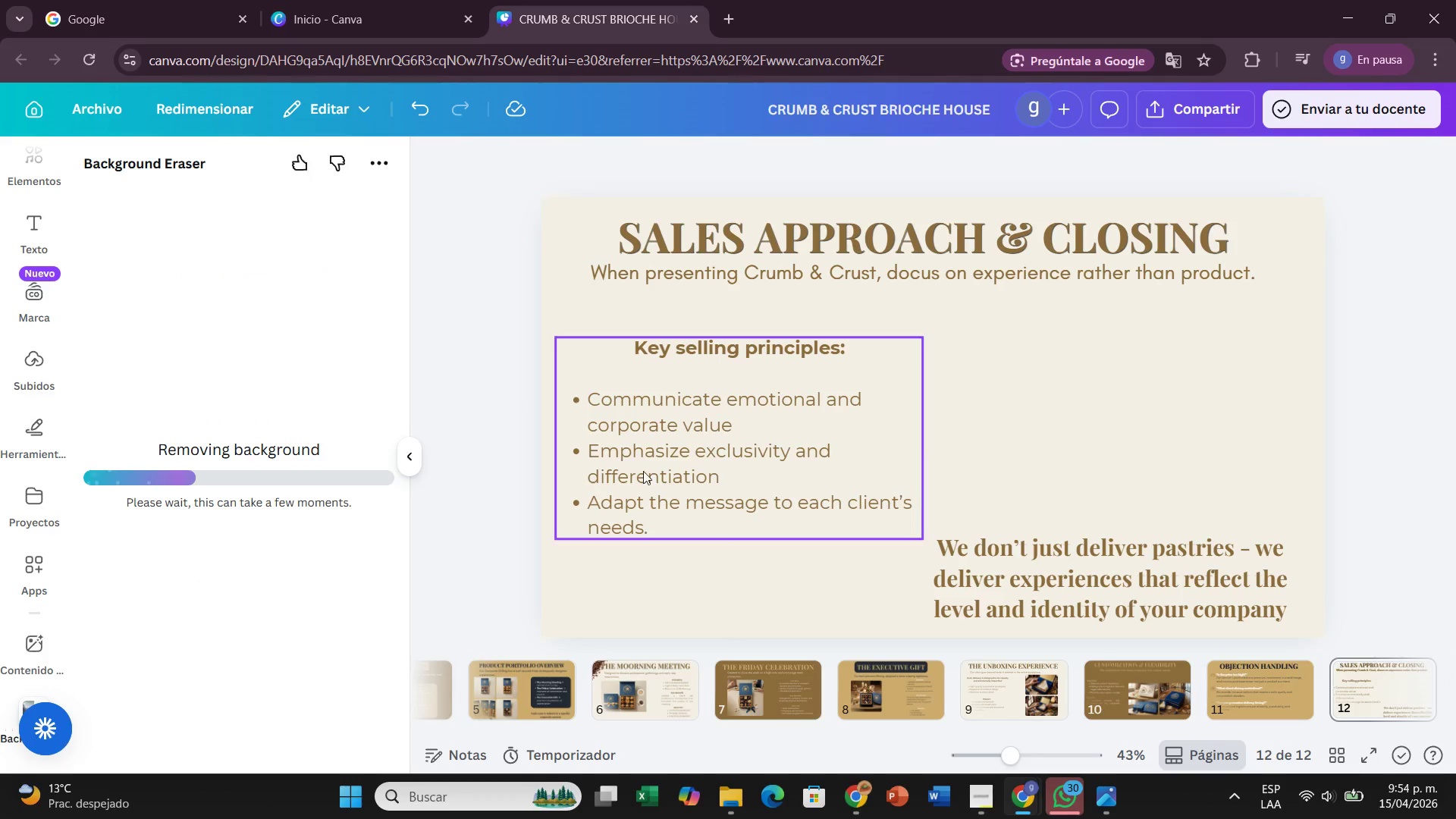 
left_click_drag(start_coordinate=[664, 469], to_coordinate=[666, 443])
 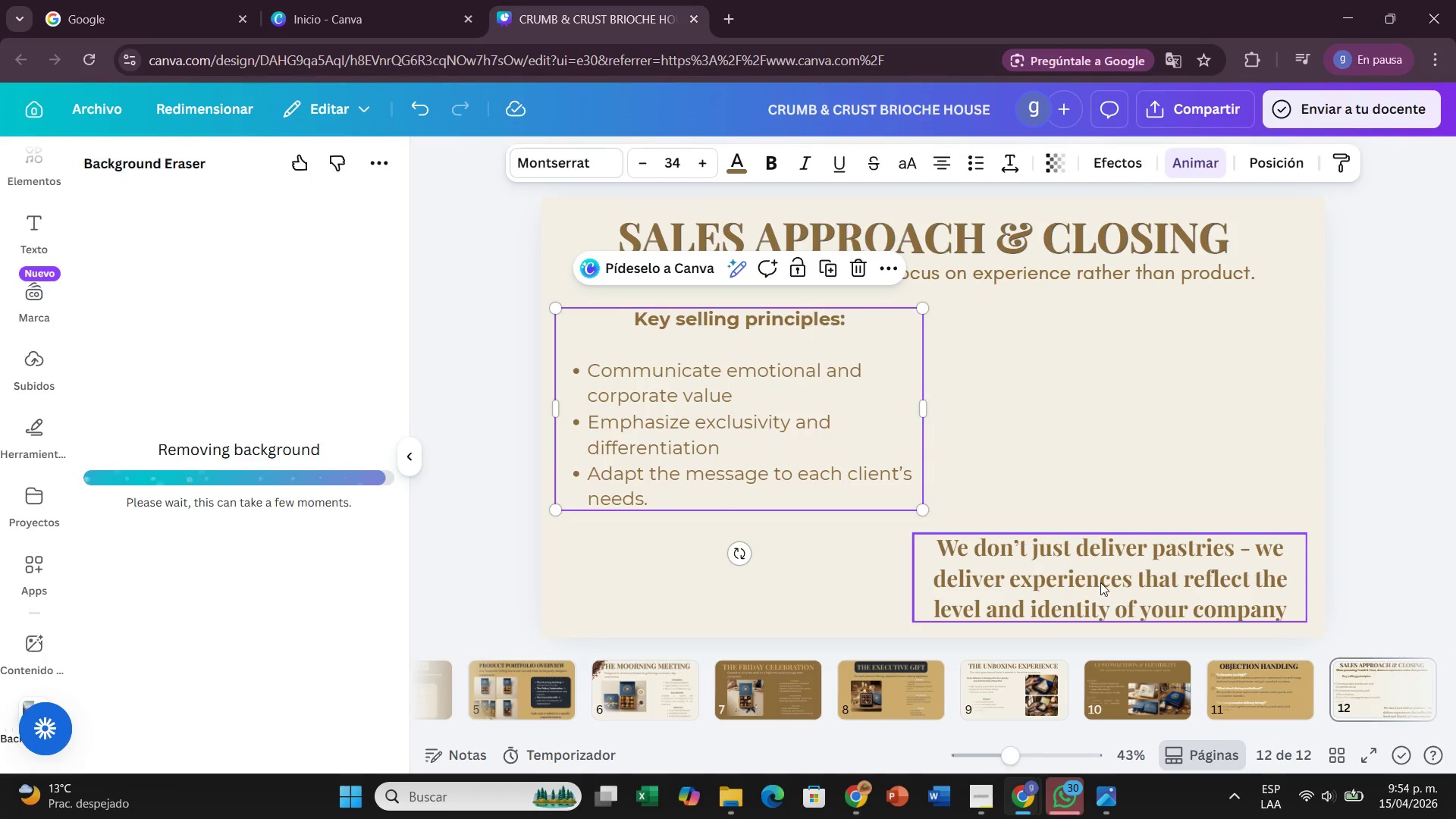 
left_click_drag(start_coordinate=[1100, 582], to_coordinate=[746, 581])
 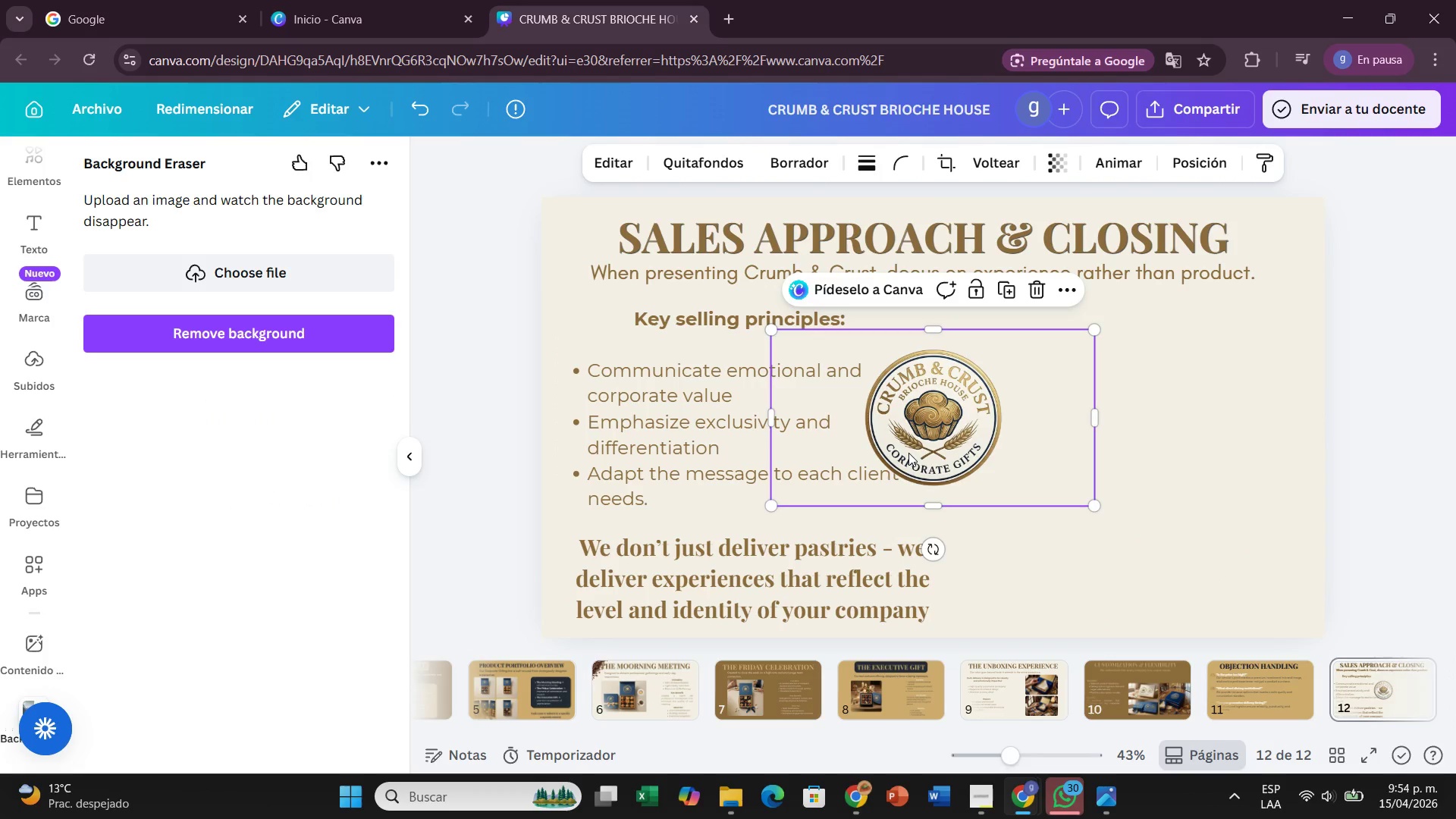 
left_click_drag(start_coordinate=[908, 453], to_coordinate=[1119, 466])
 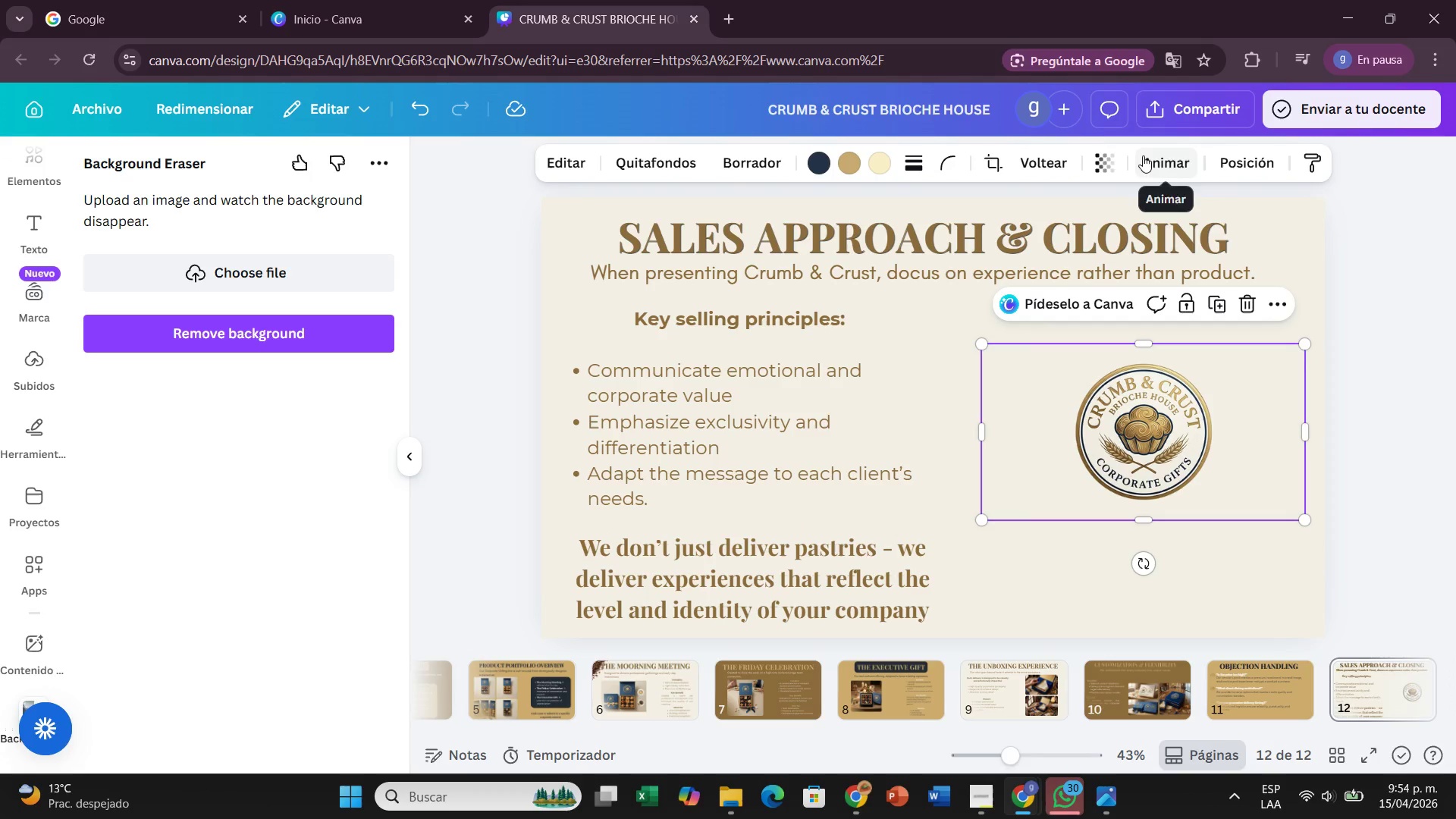 
wait(5.97)
 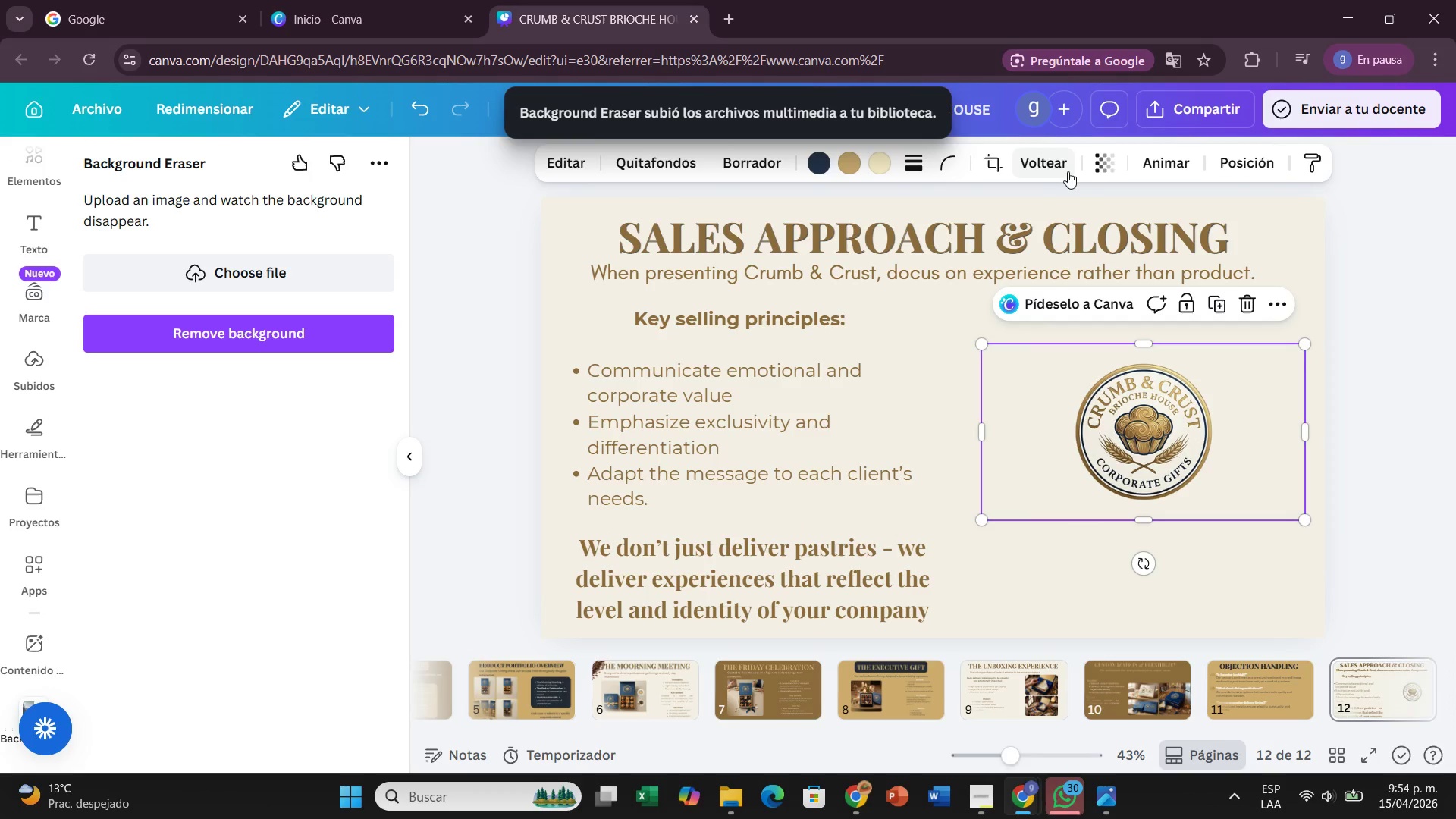 
left_click([1178, 165])
 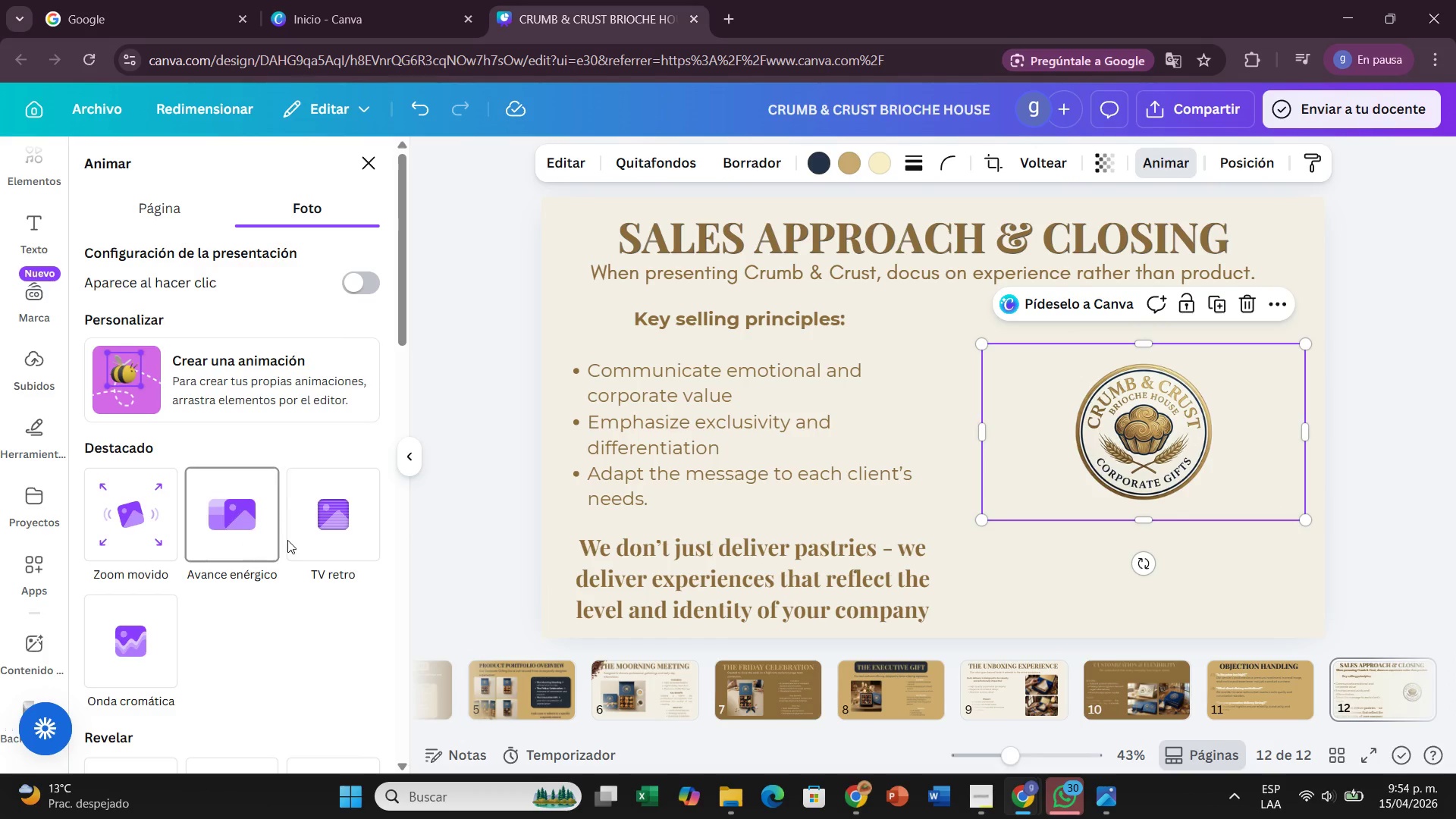 
wait(10.8)
 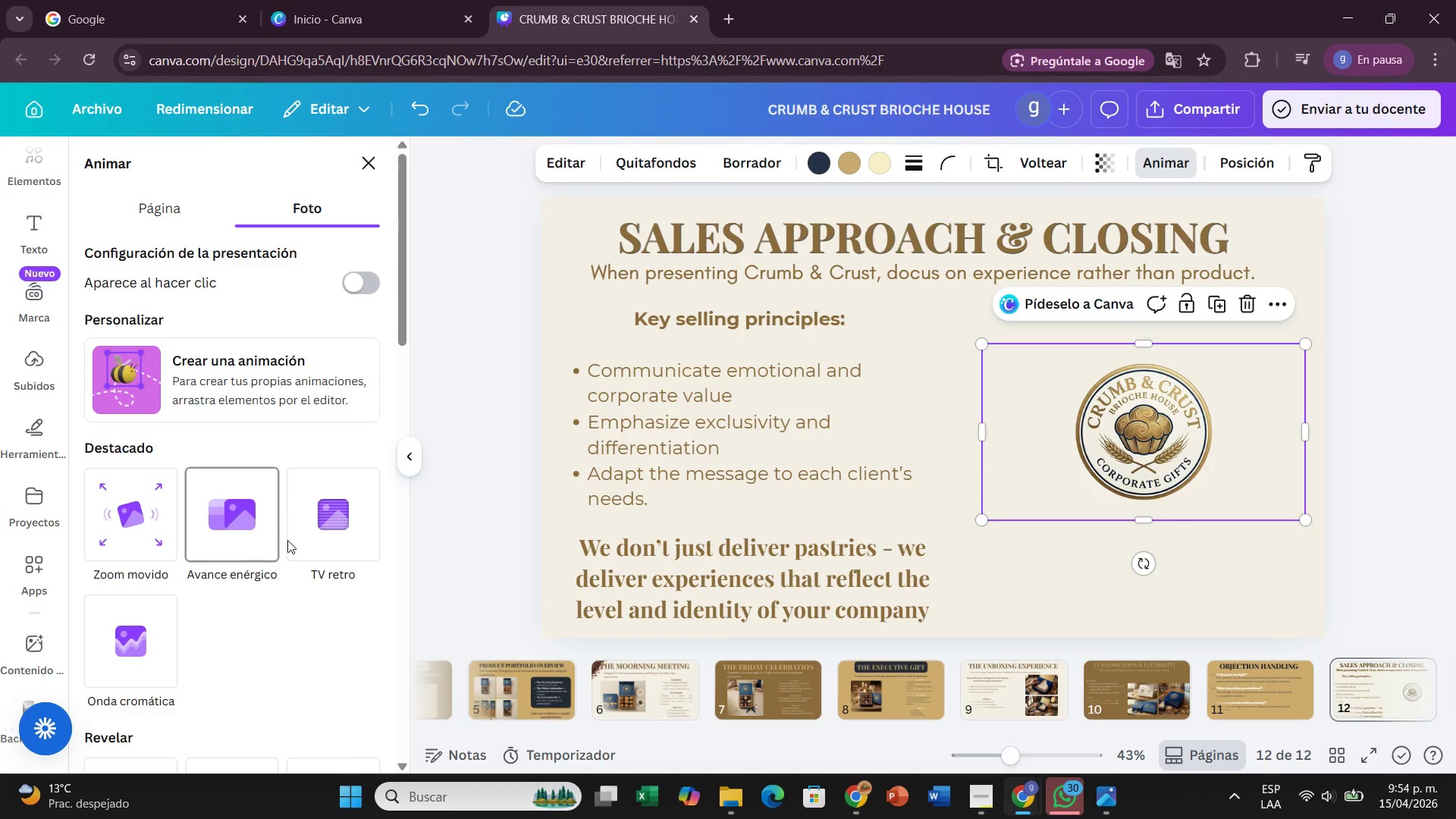 
scroll: coordinate [259, 566], scroll_direction: down, amount: 8.0
 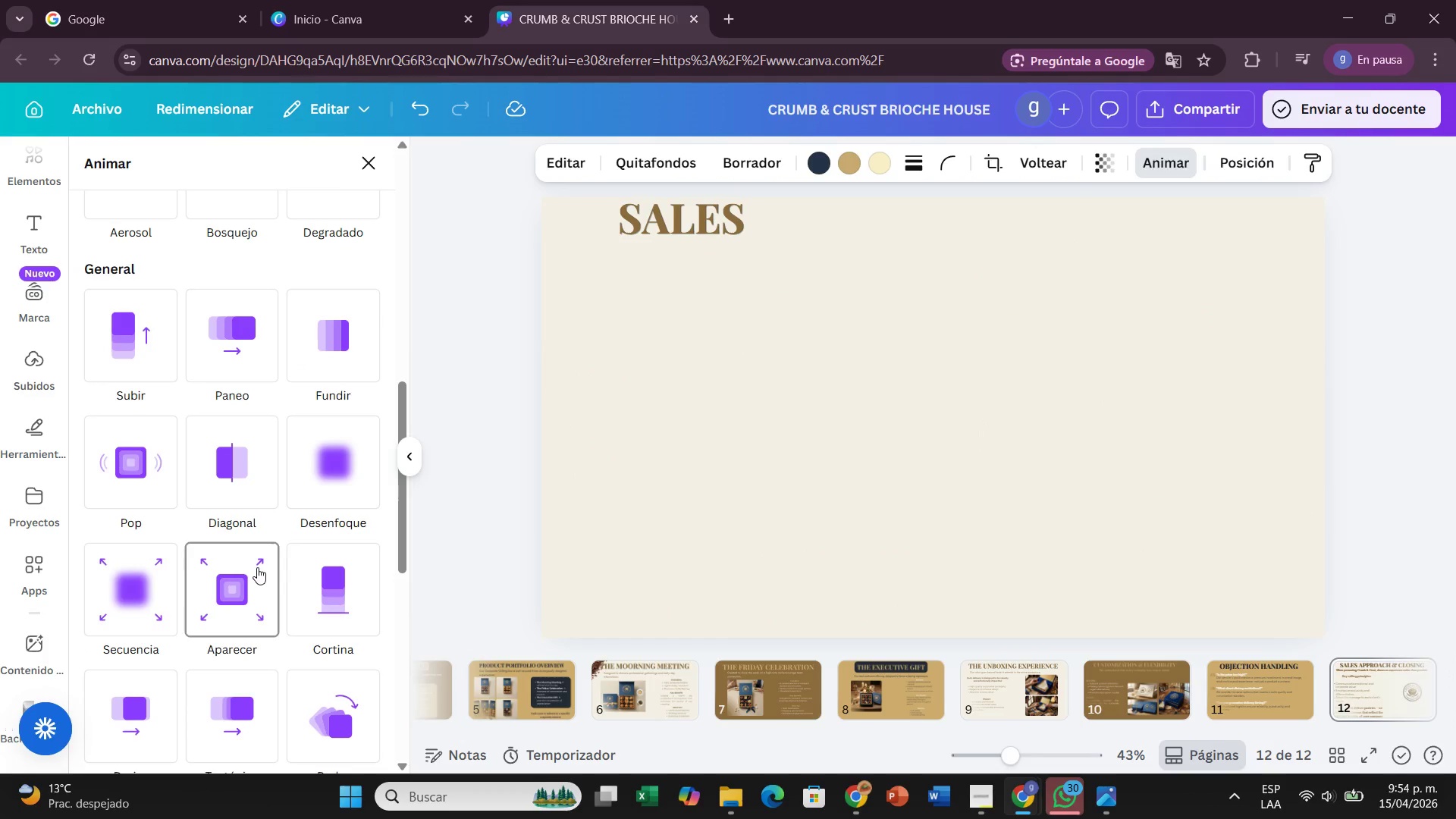 
wait(5.46)
 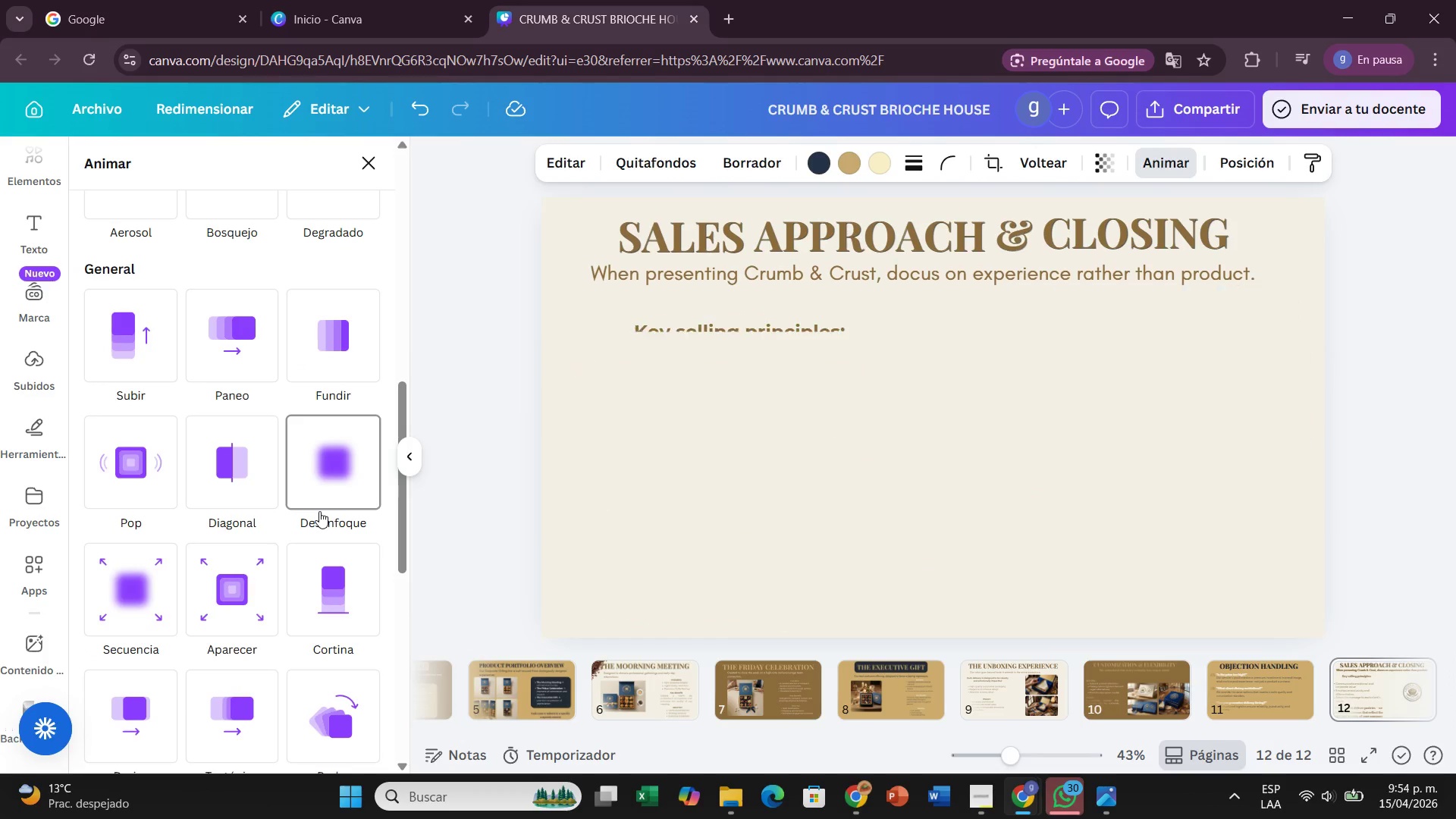 
scroll: coordinate [257, 567], scroll_direction: down, amount: 2.0
 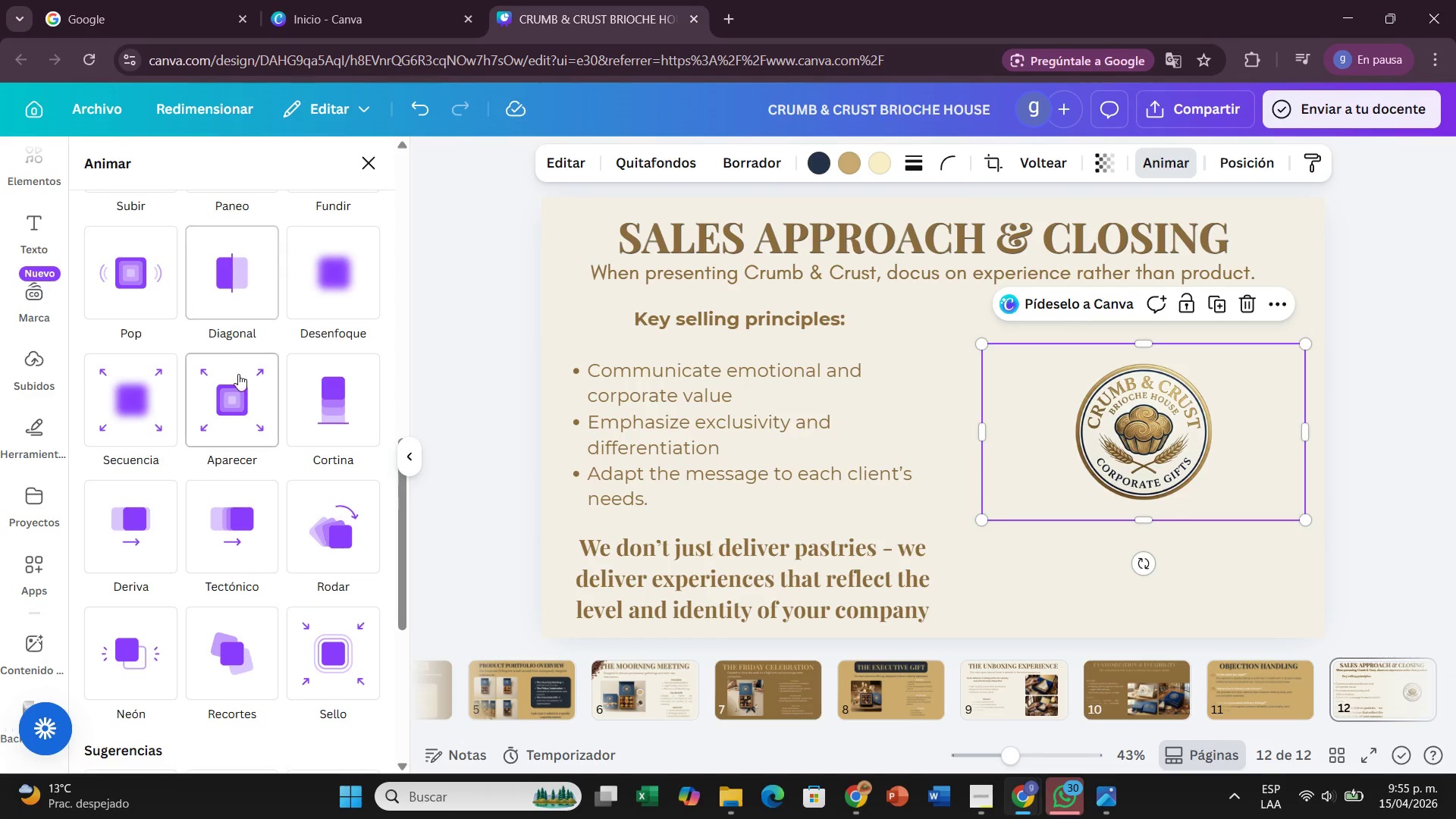 
wait(19.94)
 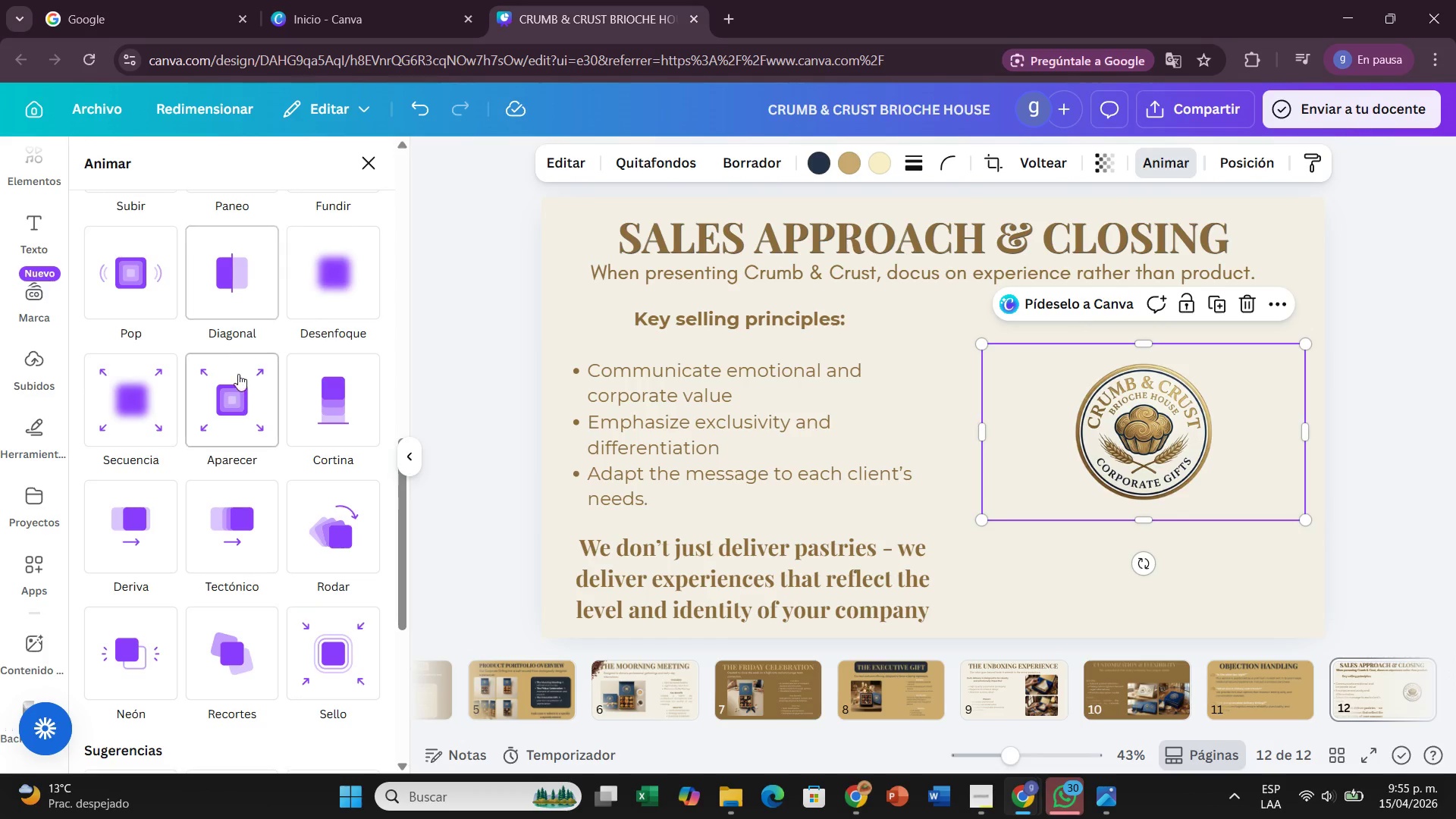 
left_click([244, 394])
 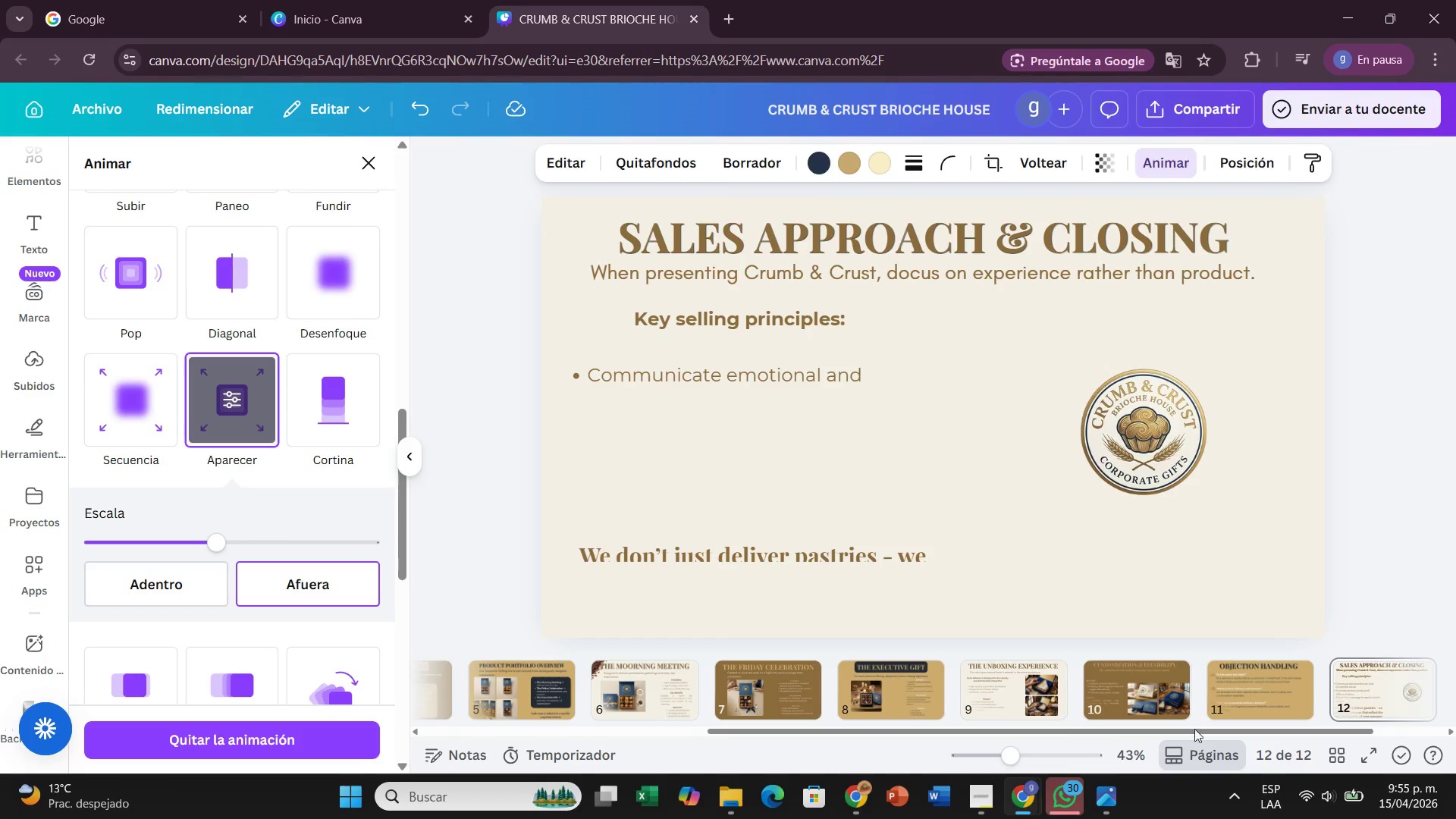 
left_click_drag(start_coordinate=[1229, 729], to_coordinate=[628, 733])
 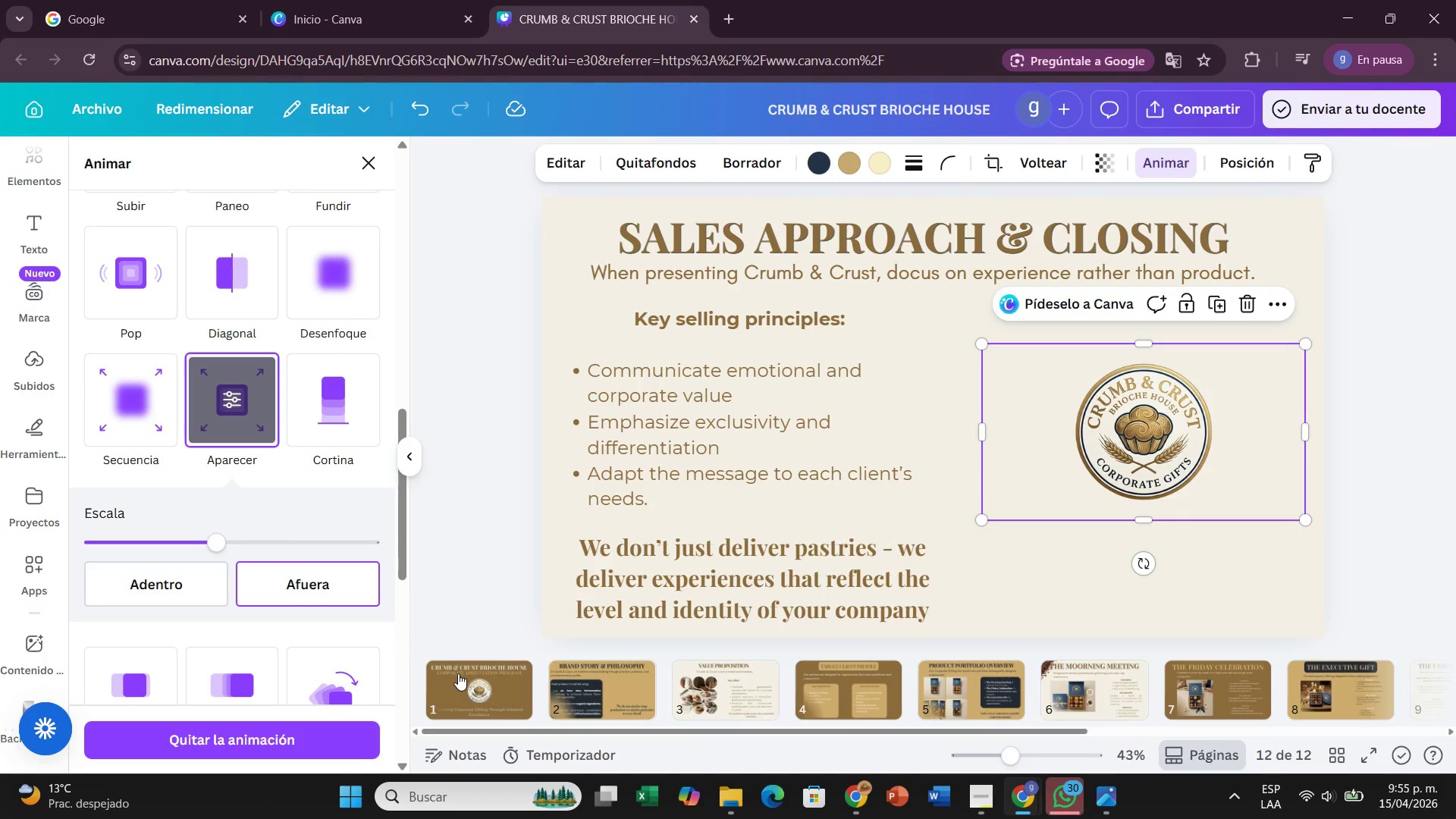 
left_click([458, 673])
 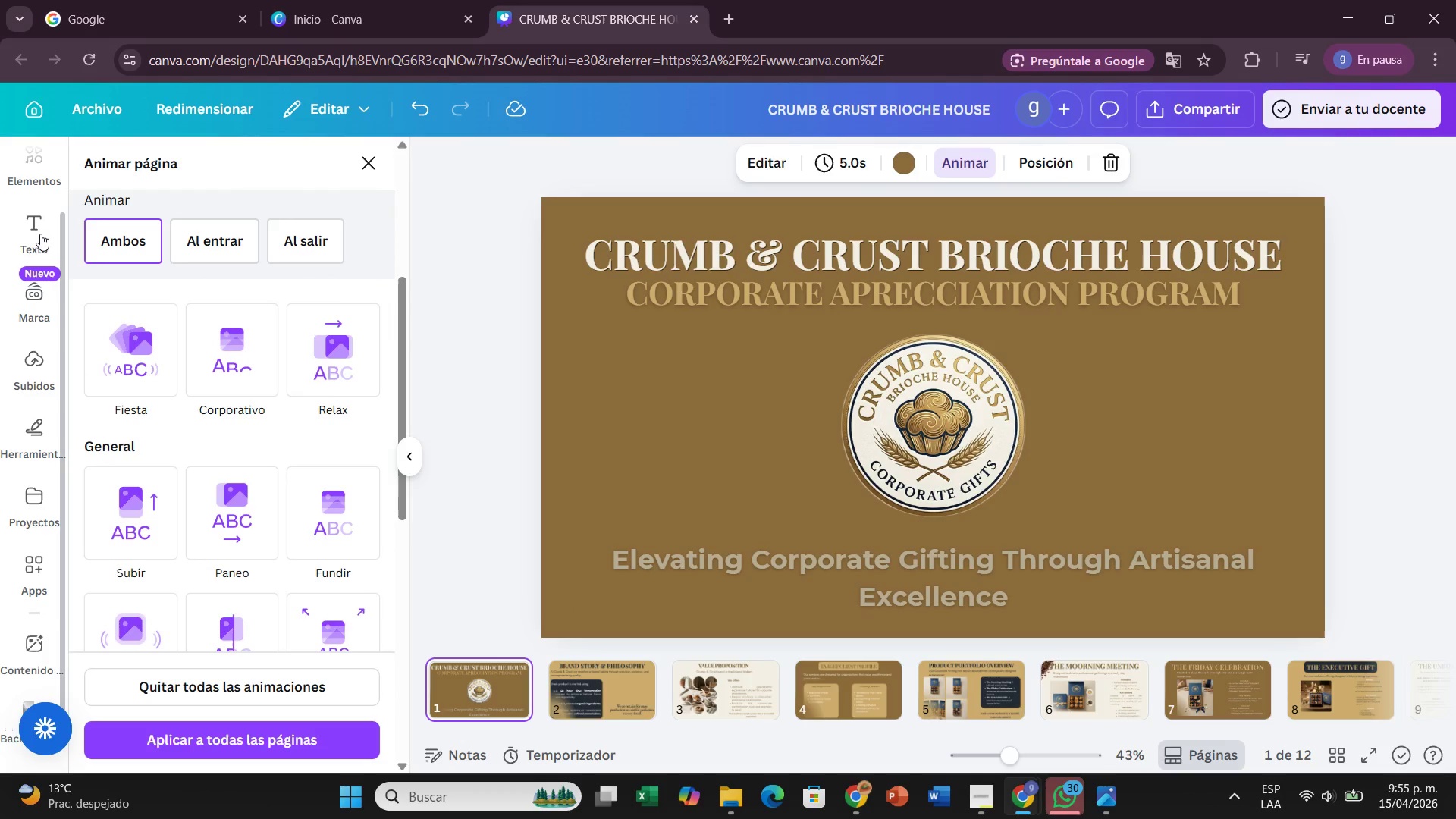 
wait(5.72)
 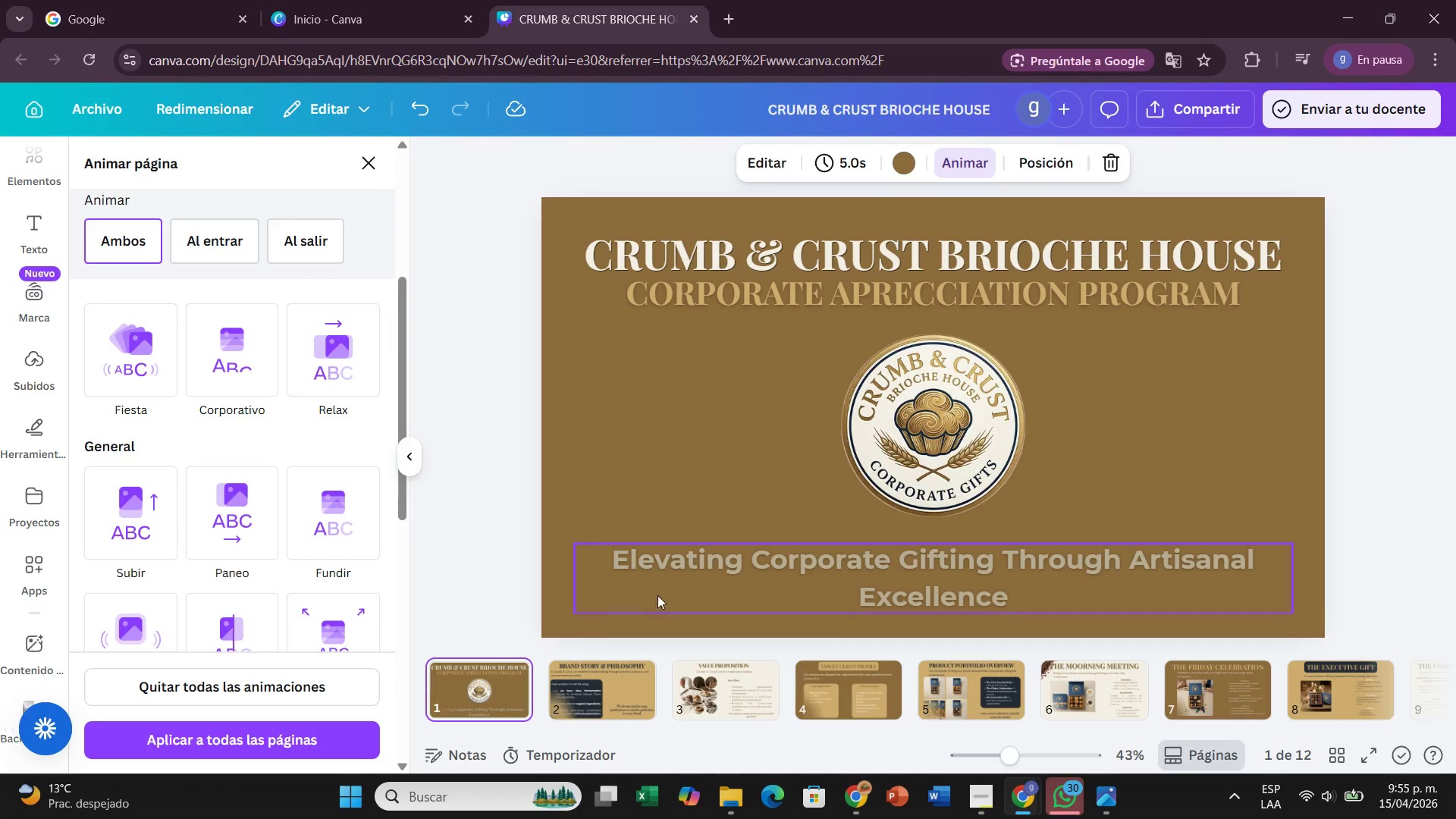 
left_click([38, 166])
 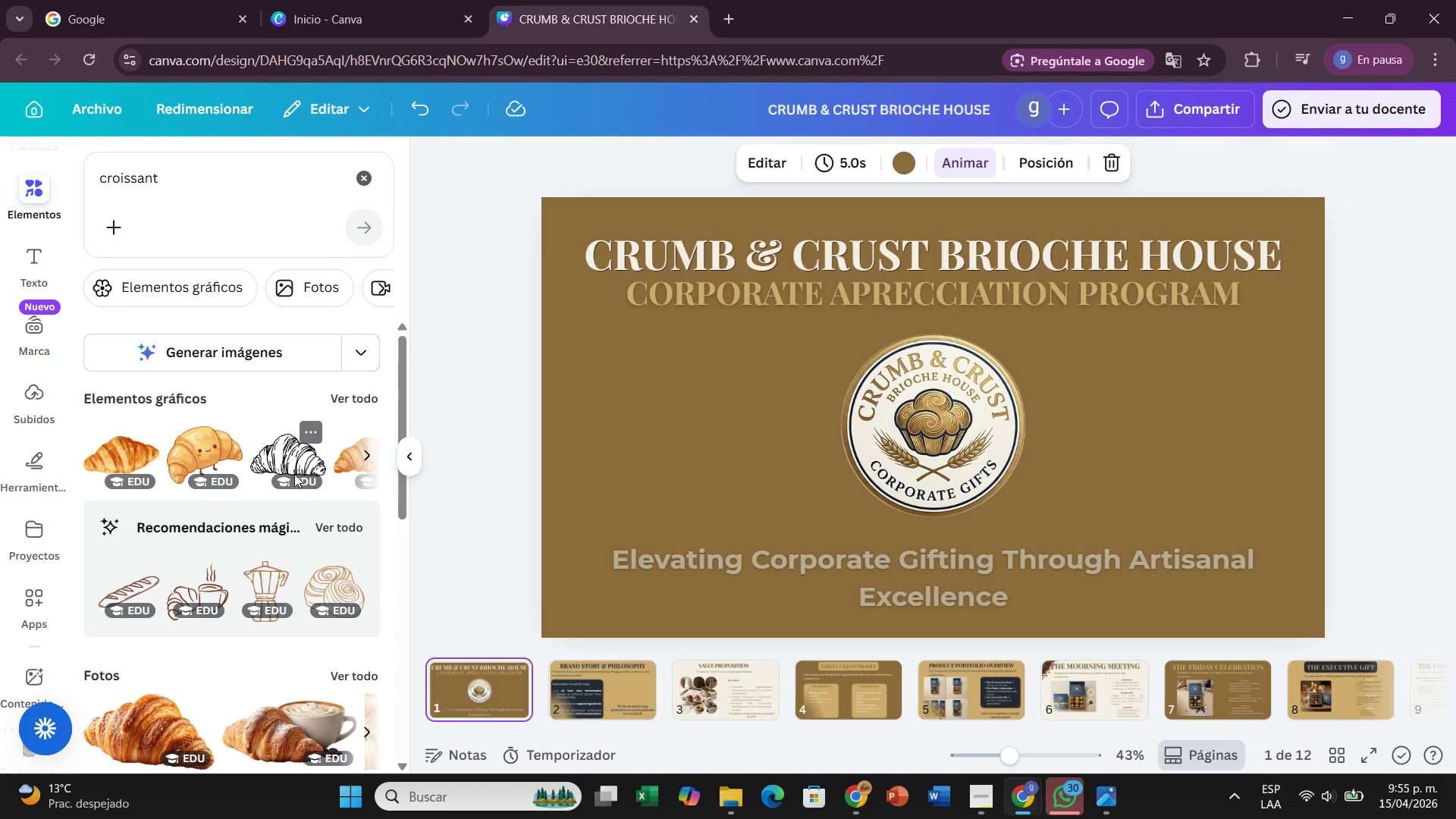 
left_click_drag(start_coordinate=[290, 451], to_coordinate=[695, 437])
 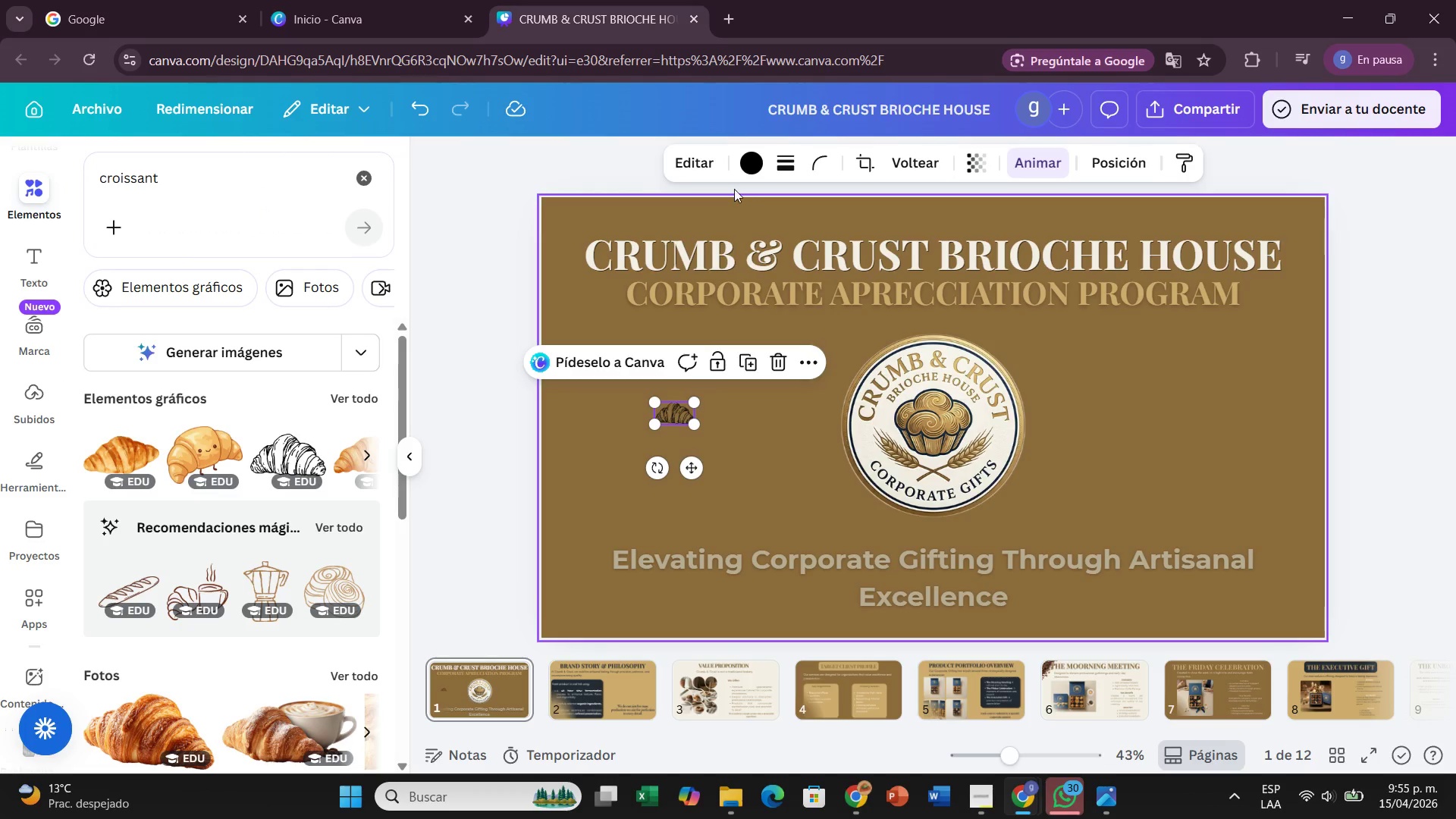 
left_click([748, 162])
 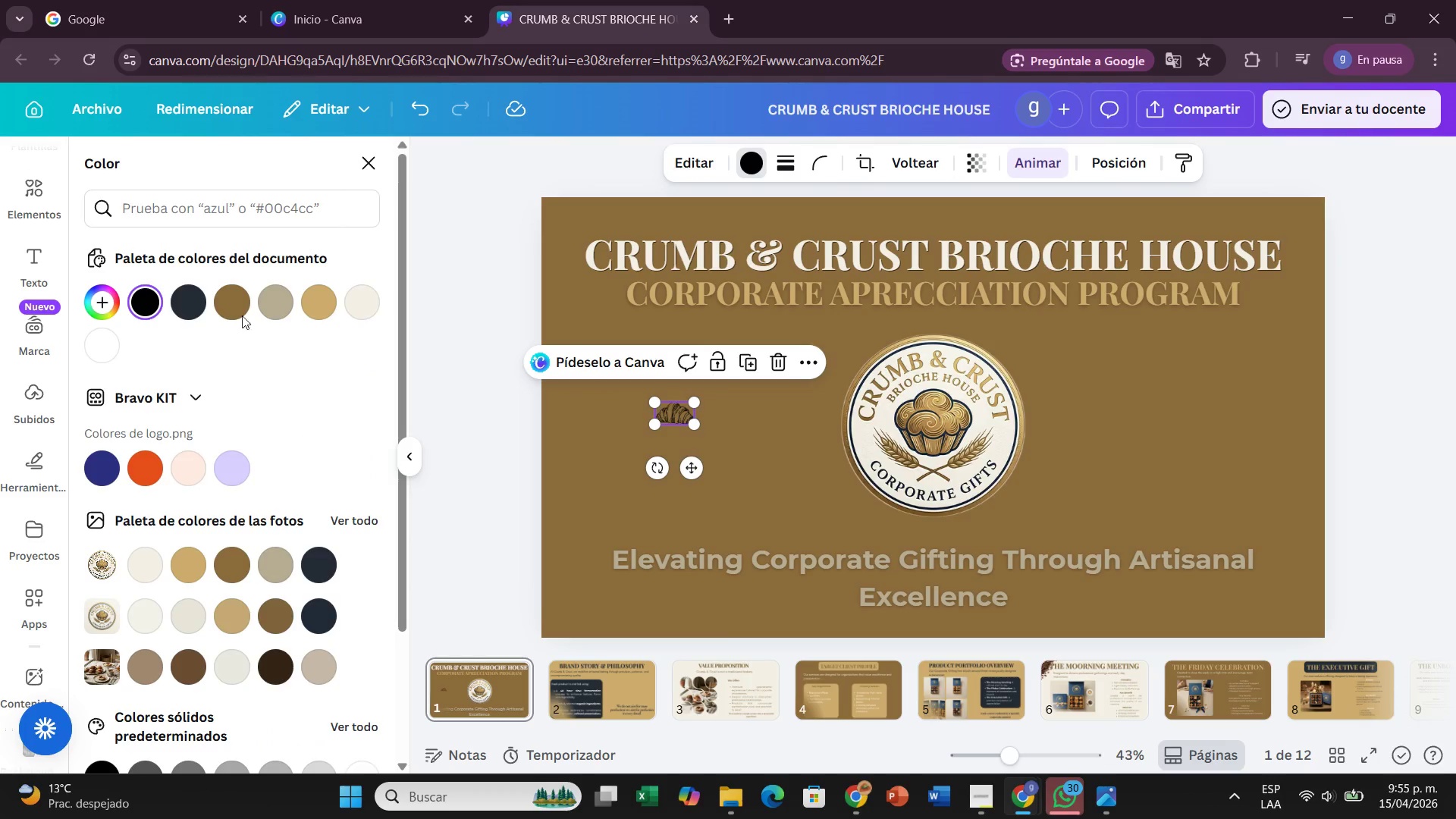 
left_click([234, 303])
 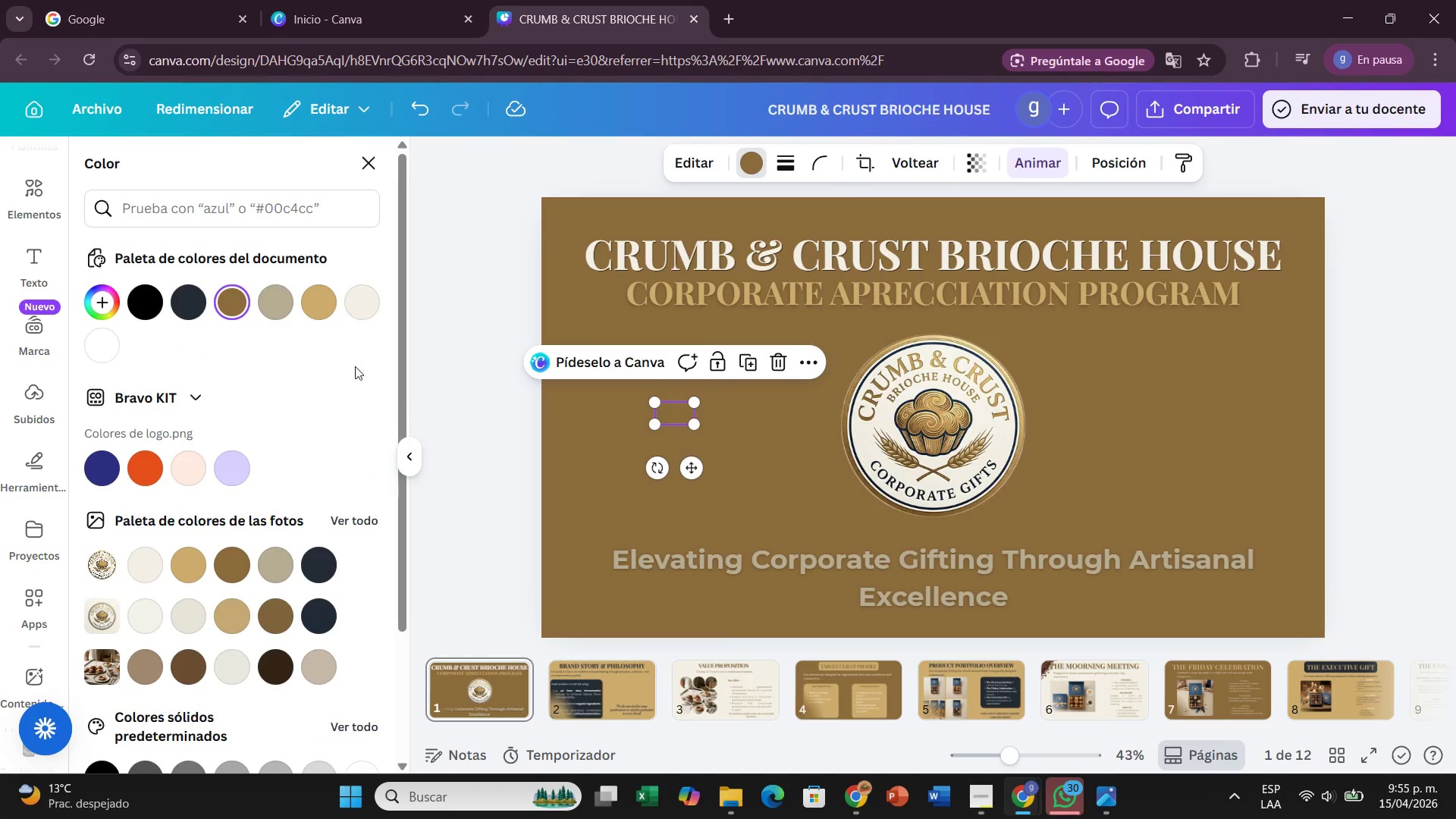 
left_click([322, 306])
 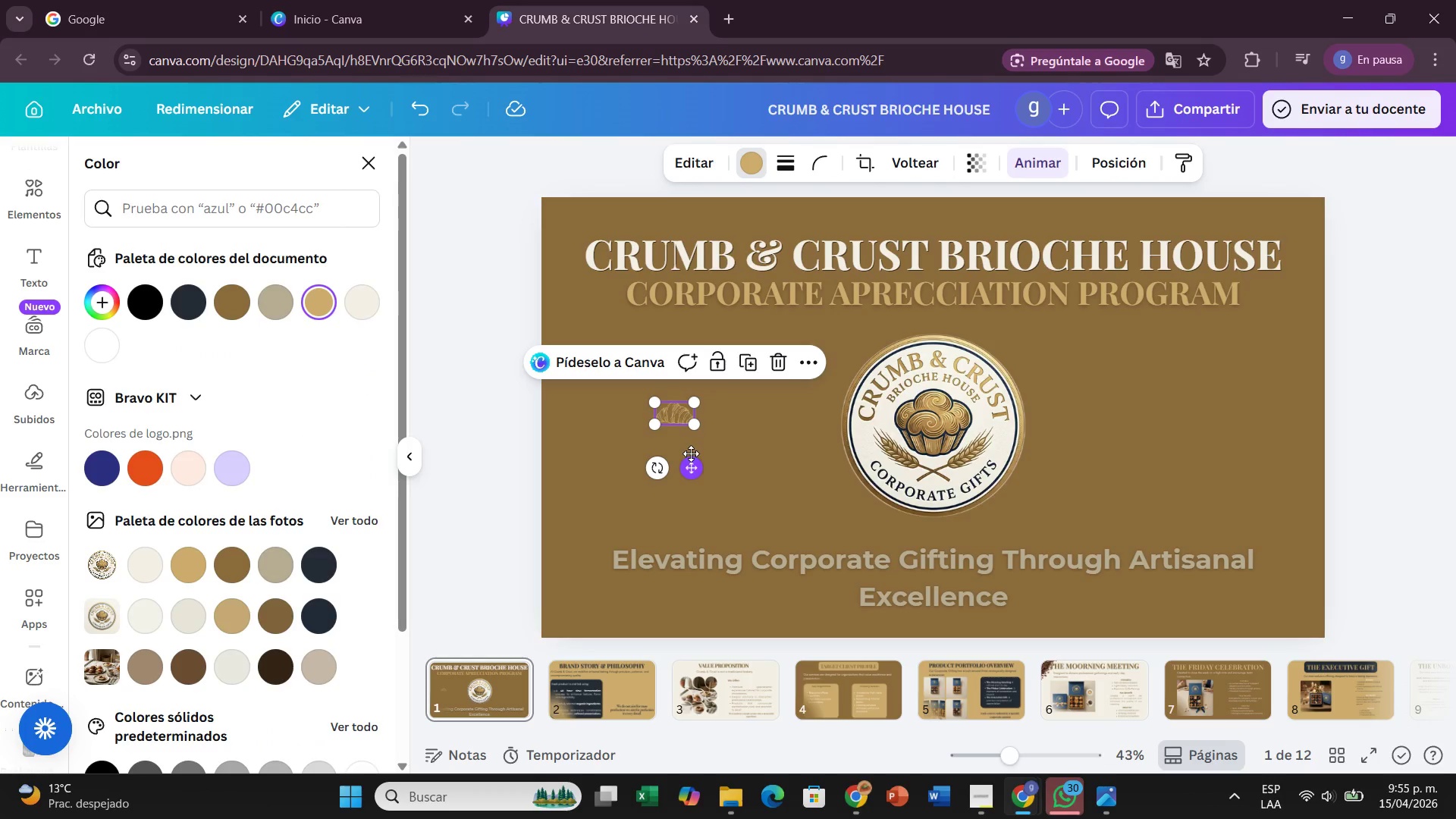 
left_click([704, 438])
 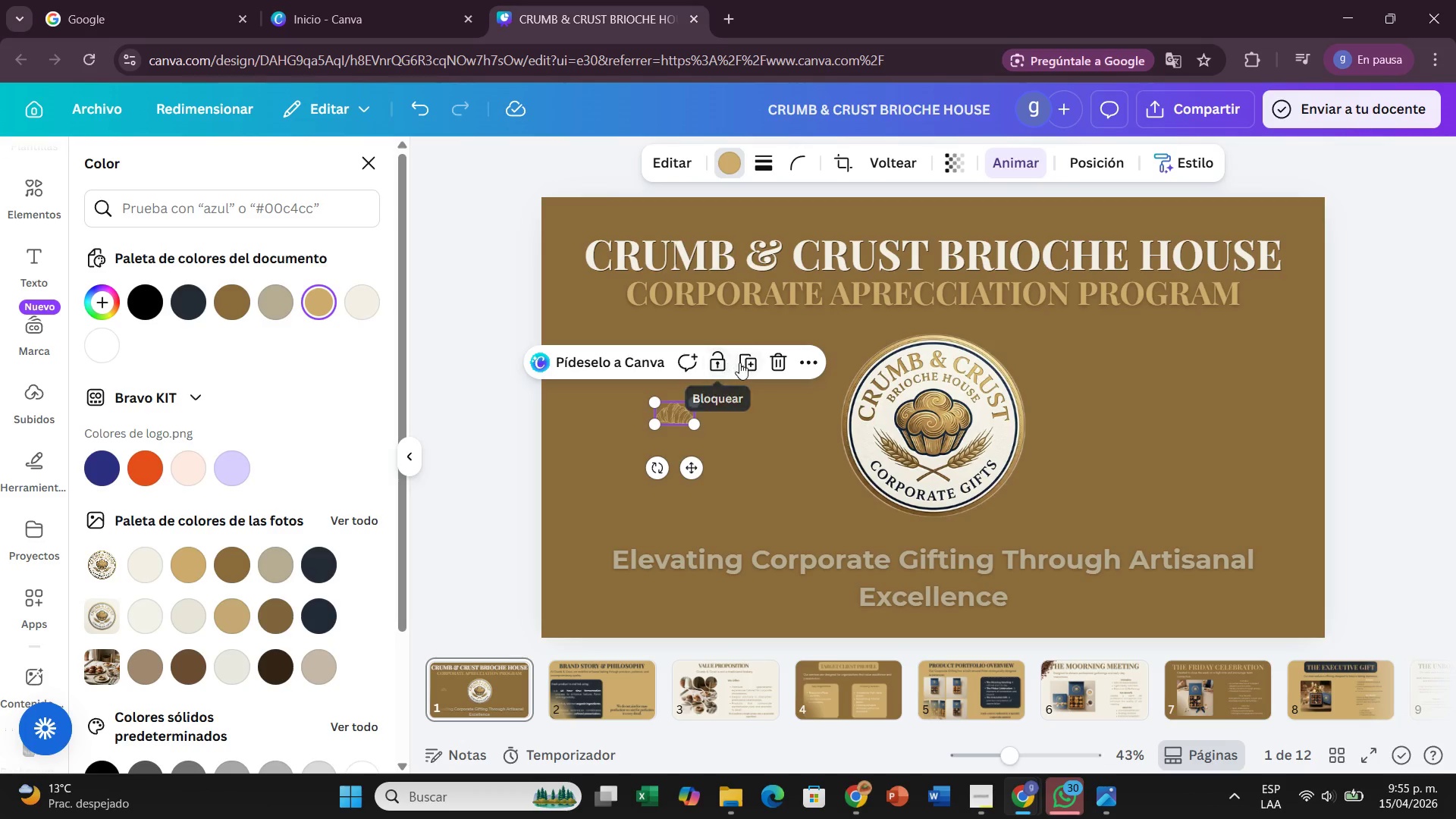 
double_click([740, 362])
 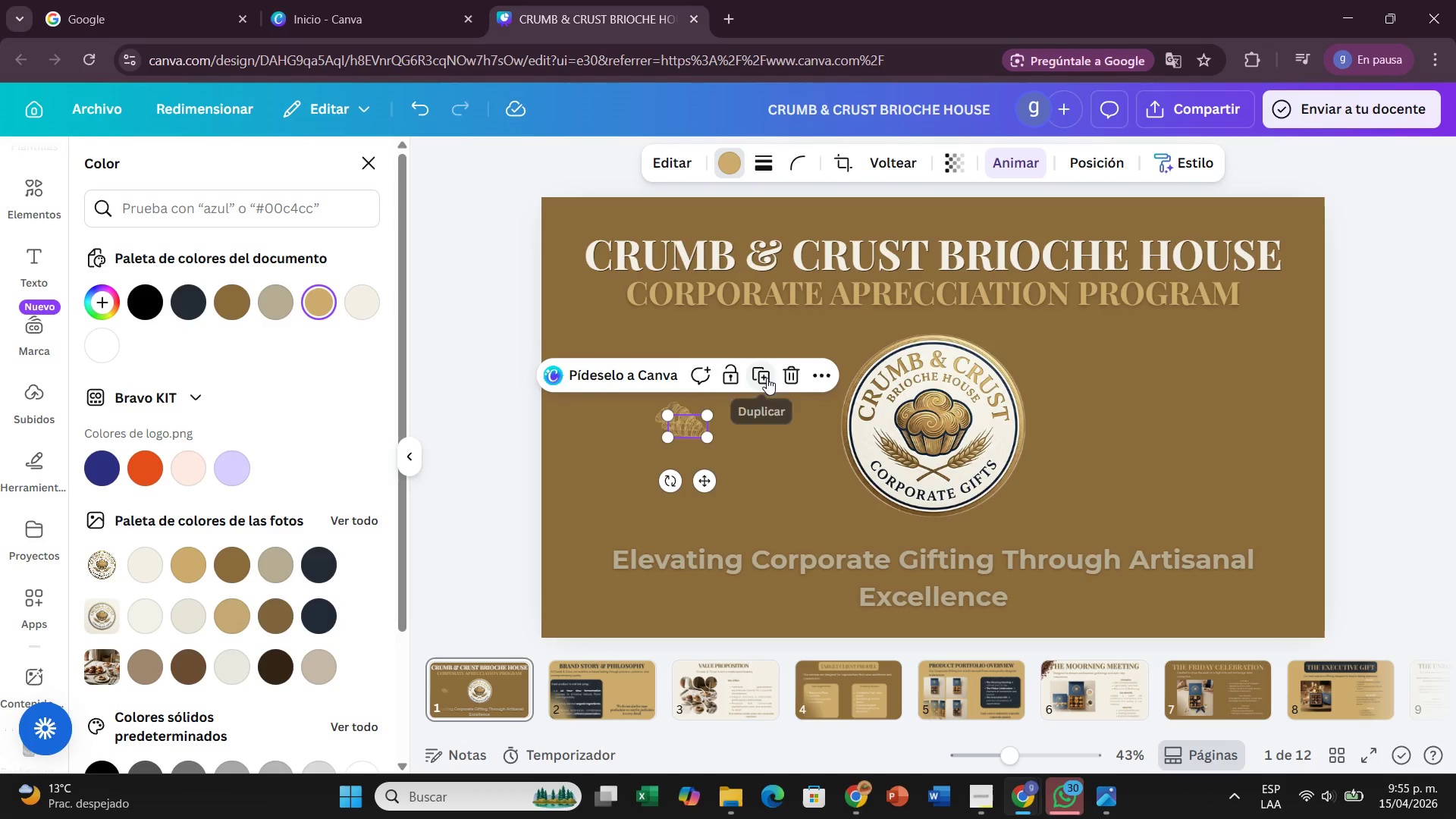 
double_click([767, 378])
 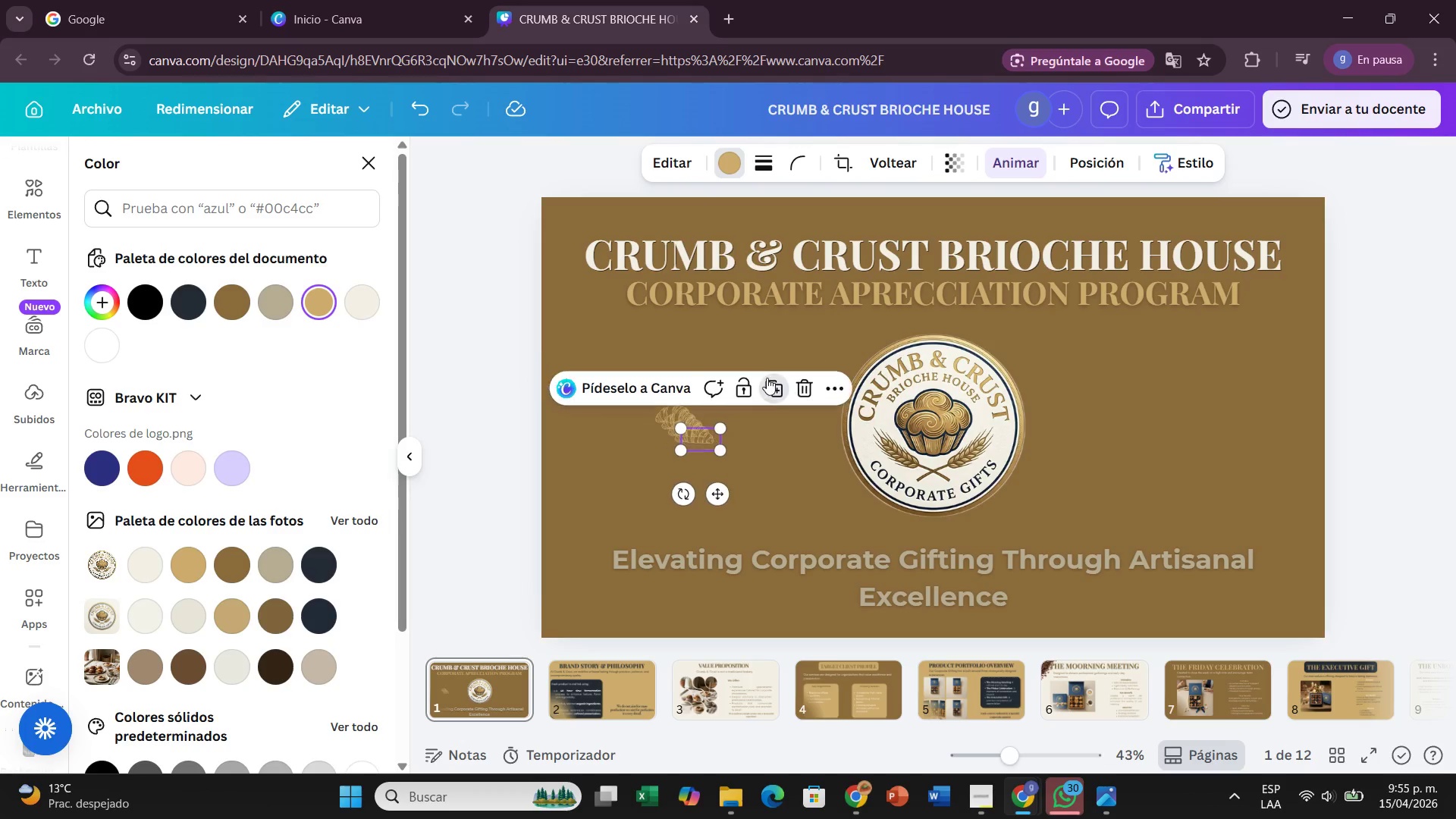 
triple_click([767, 378])
 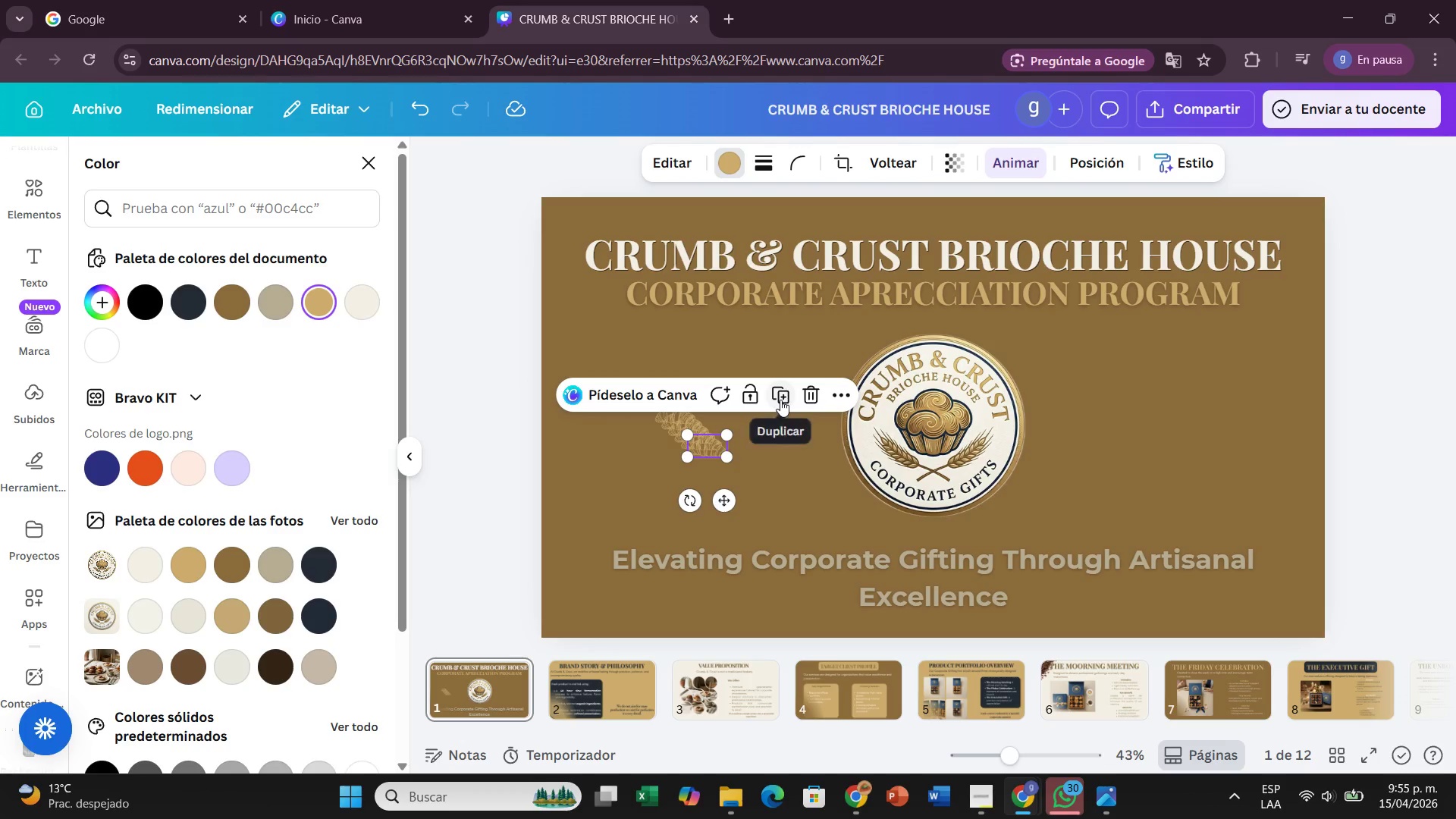 
double_click([780, 400])
 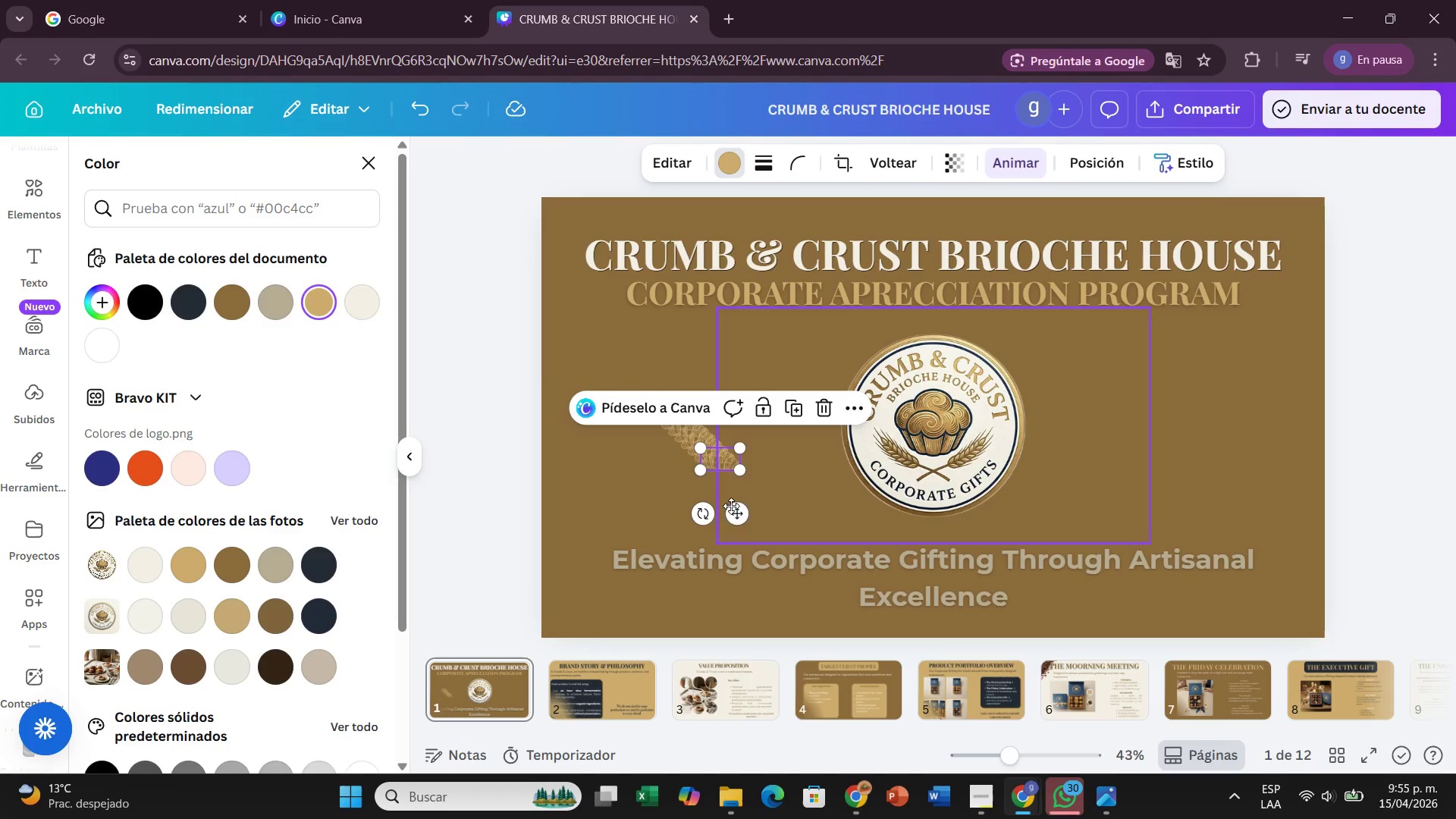 
left_click_drag(start_coordinate=[731, 507], to_coordinate=[1128, 386])
 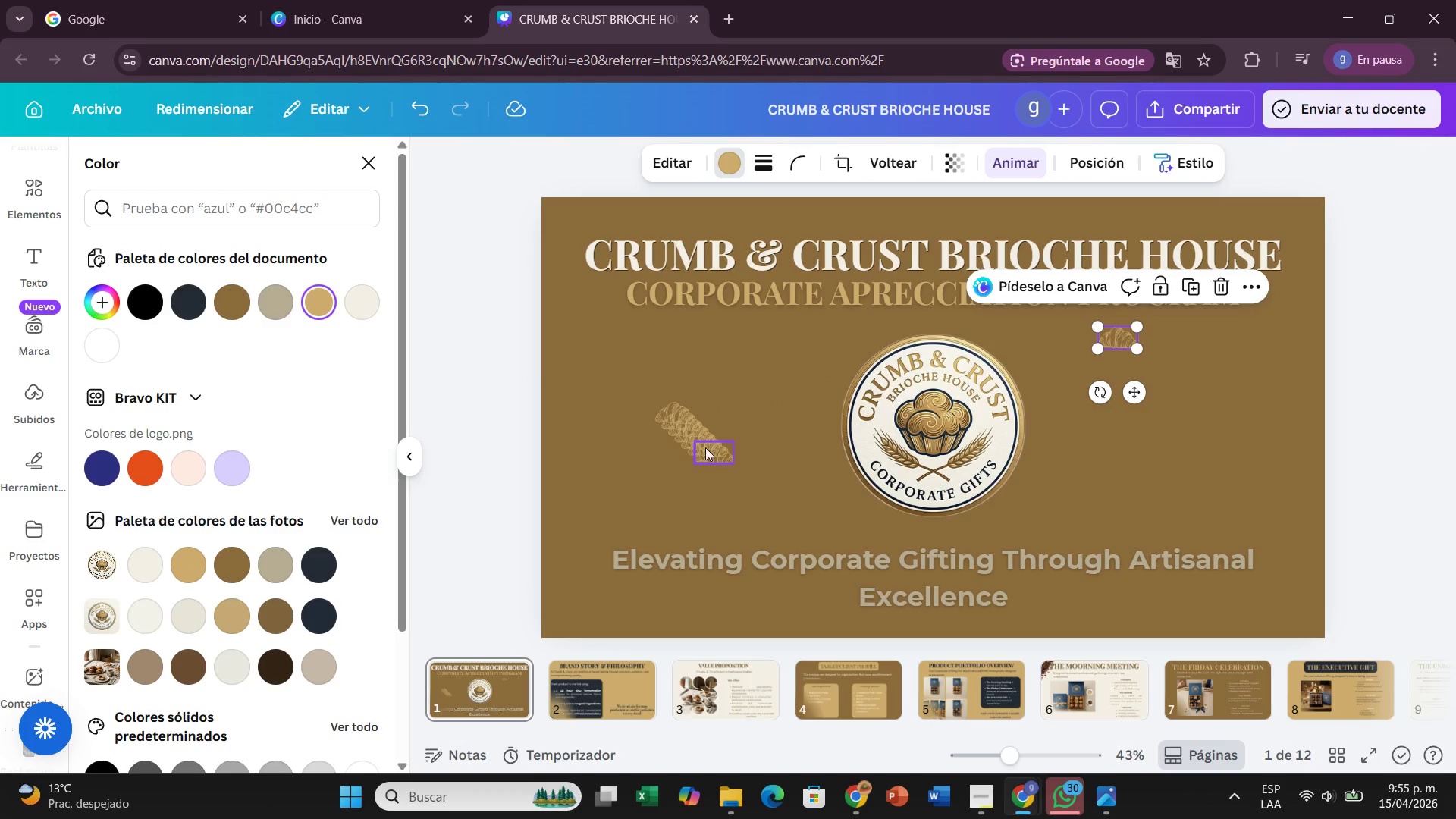 
left_click([704, 447])
 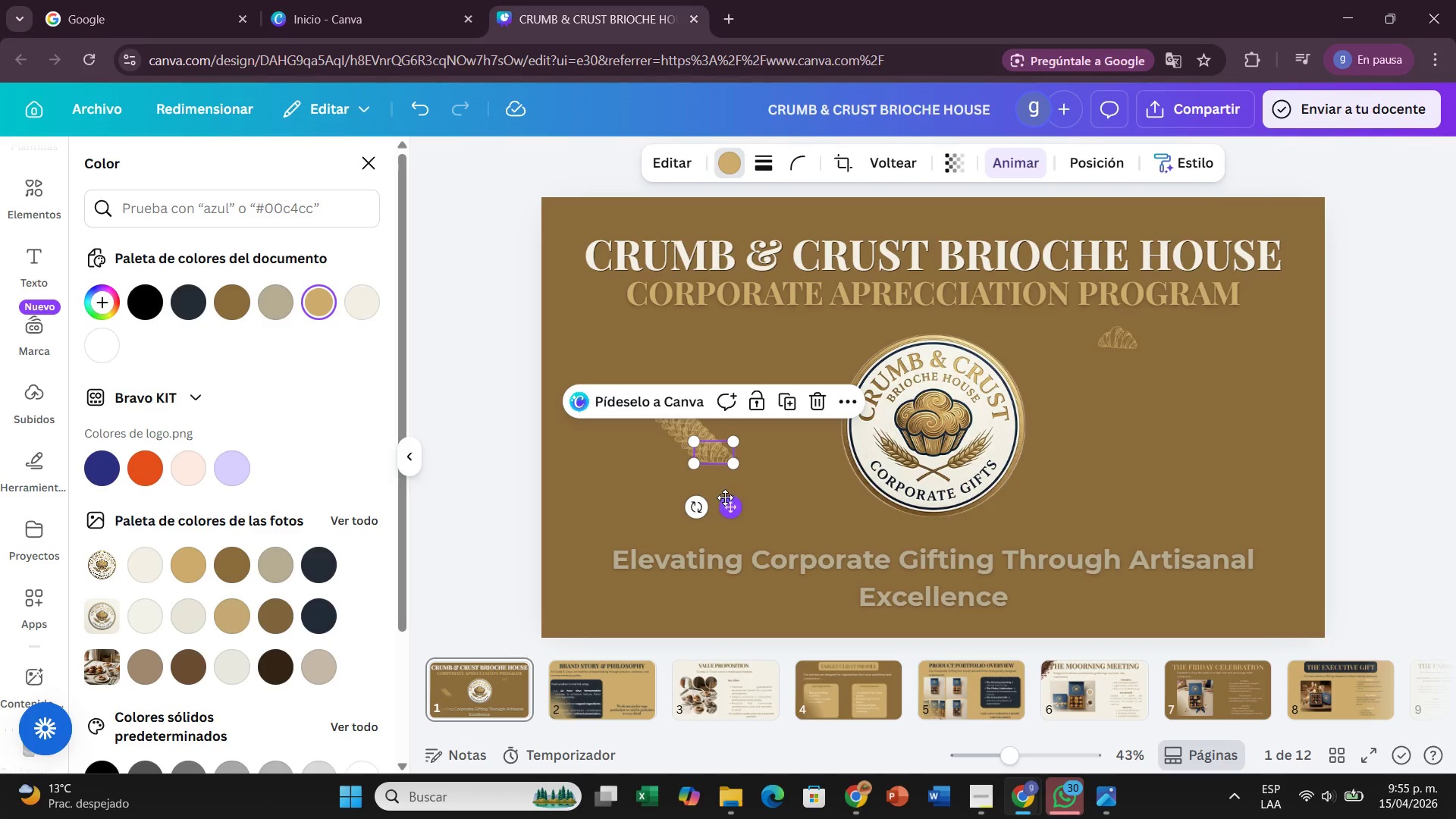 
left_click_drag(start_coordinate=[726, 499], to_coordinate=[1291, 507])
 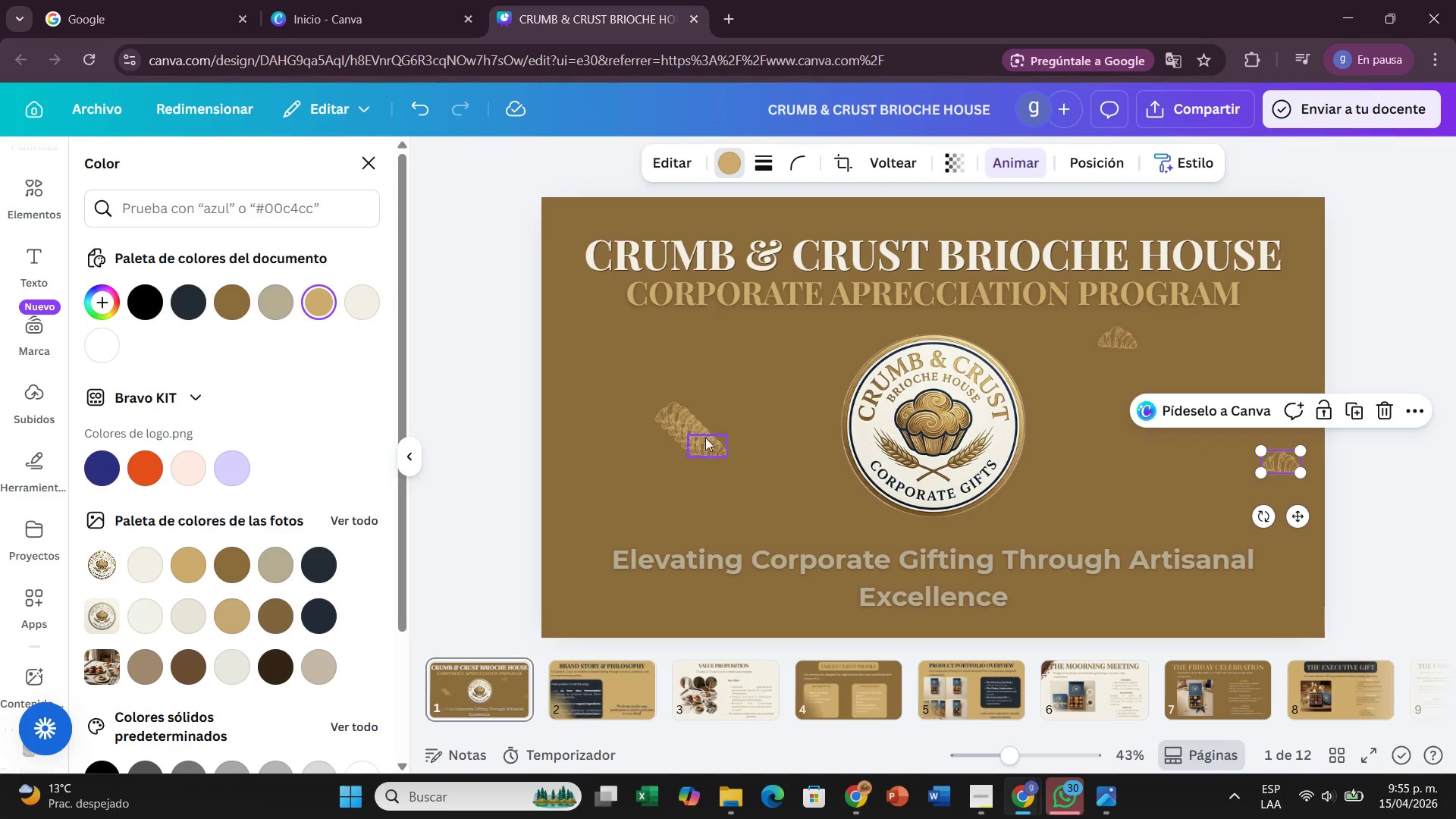 
left_click([705, 444])
 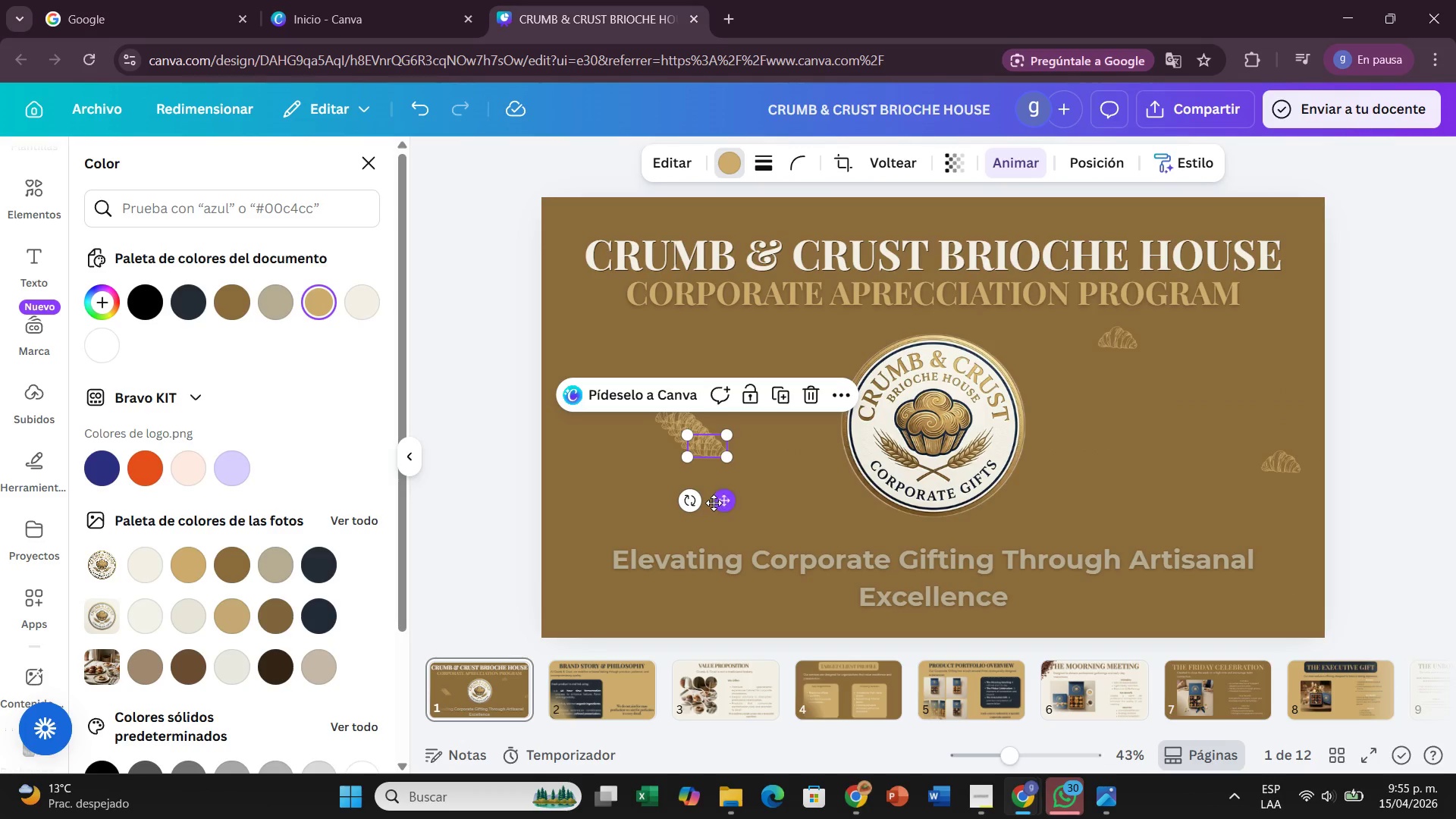 
left_click_drag(start_coordinate=[714, 503], to_coordinate=[799, 402])
 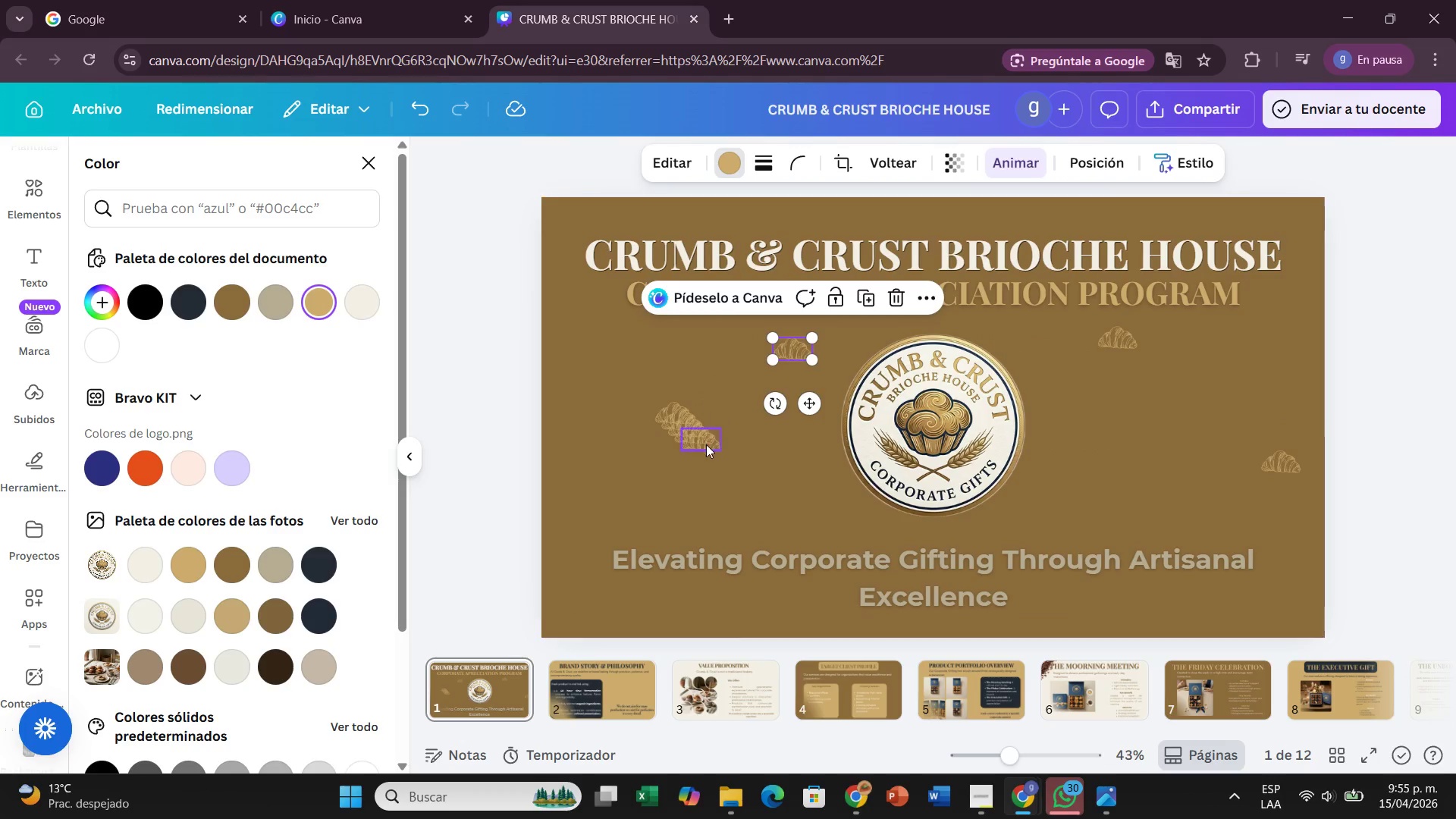 
left_click([706, 447])
 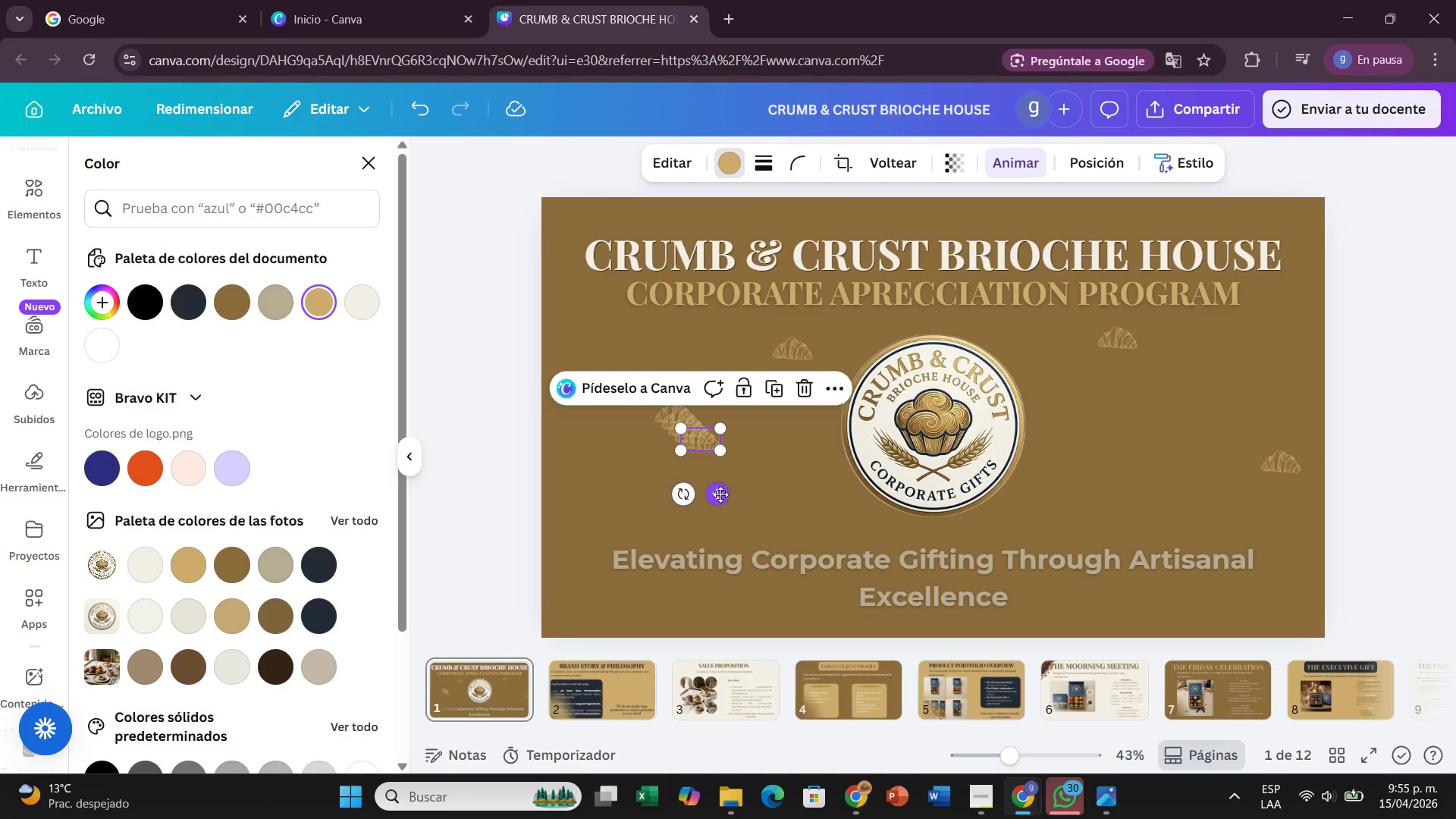 
left_click_drag(start_coordinate=[720, 494], to_coordinate=[597, 643])
 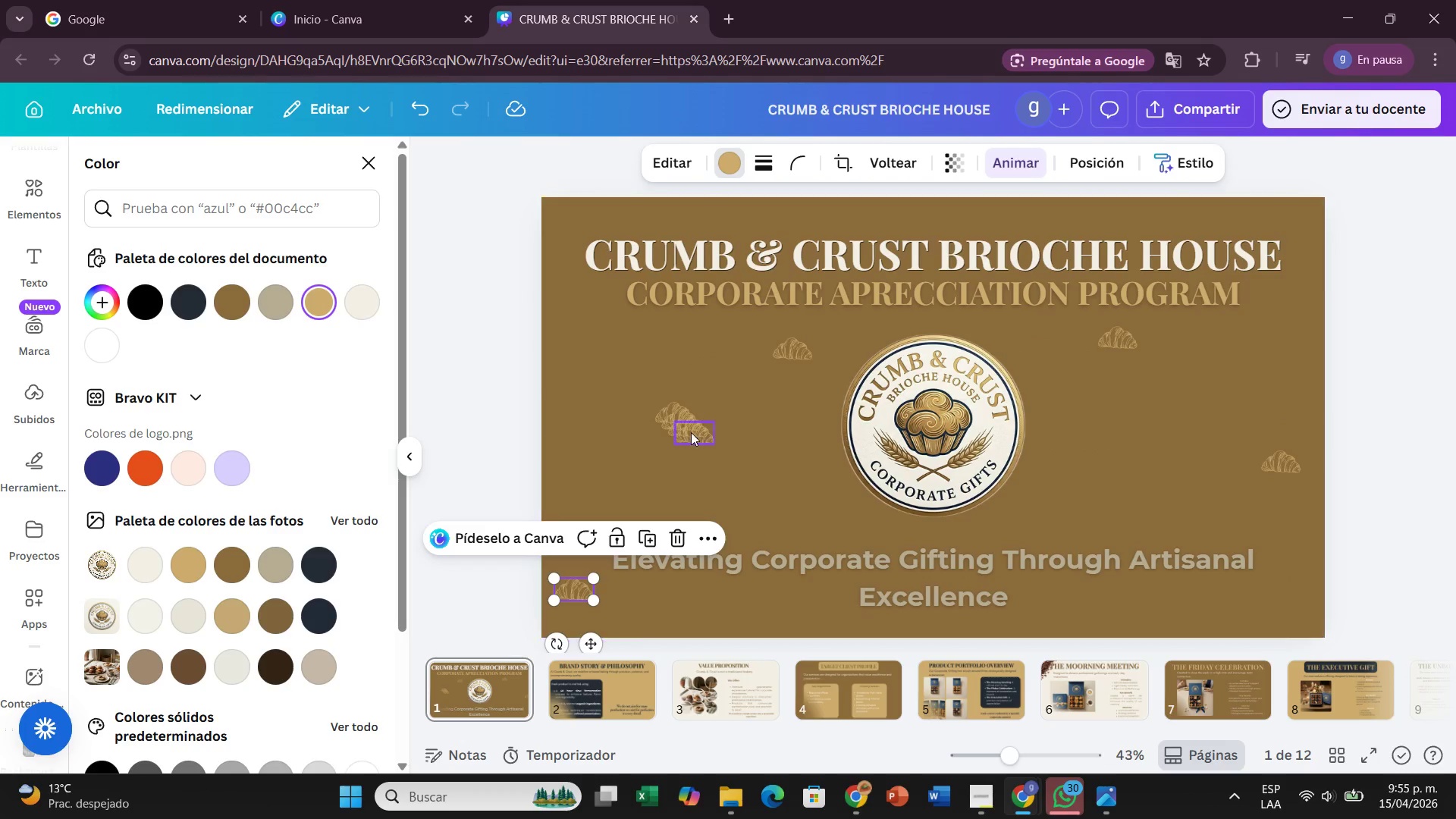 
left_click([691, 432])
 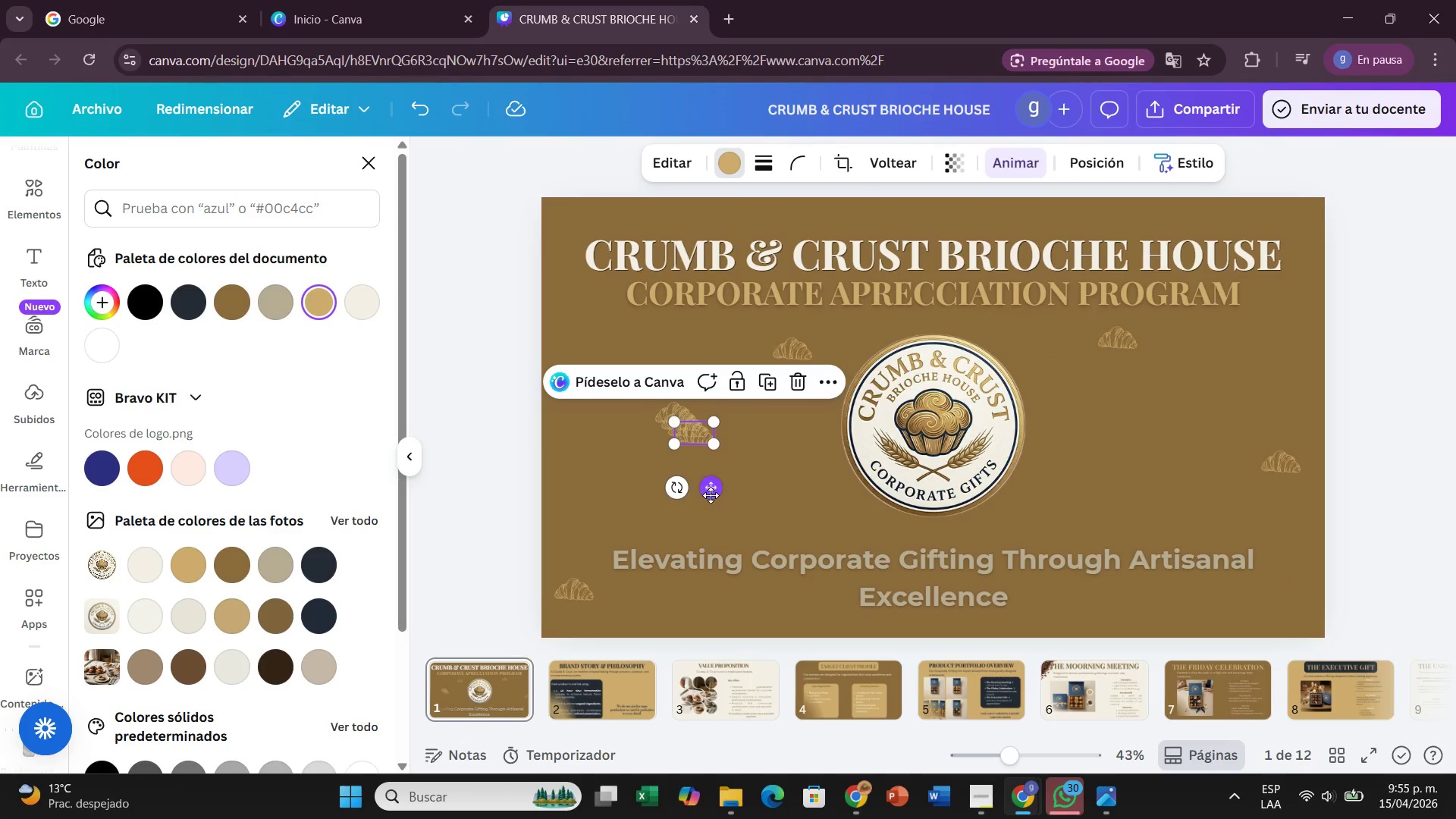 
left_click_drag(start_coordinate=[711, 496], to_coordinate=[1309, 374])
 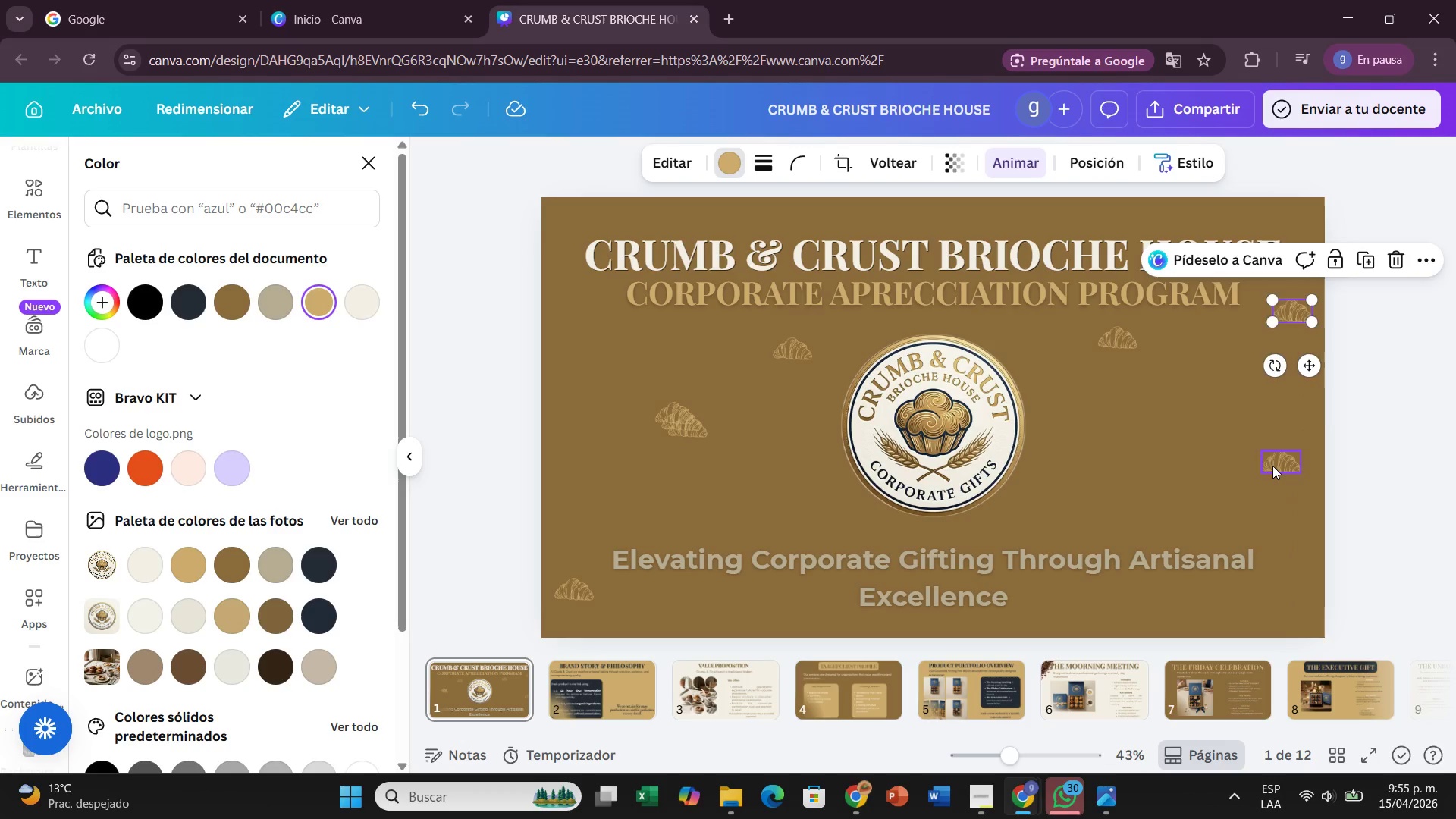 
left_click([1272, 466])
 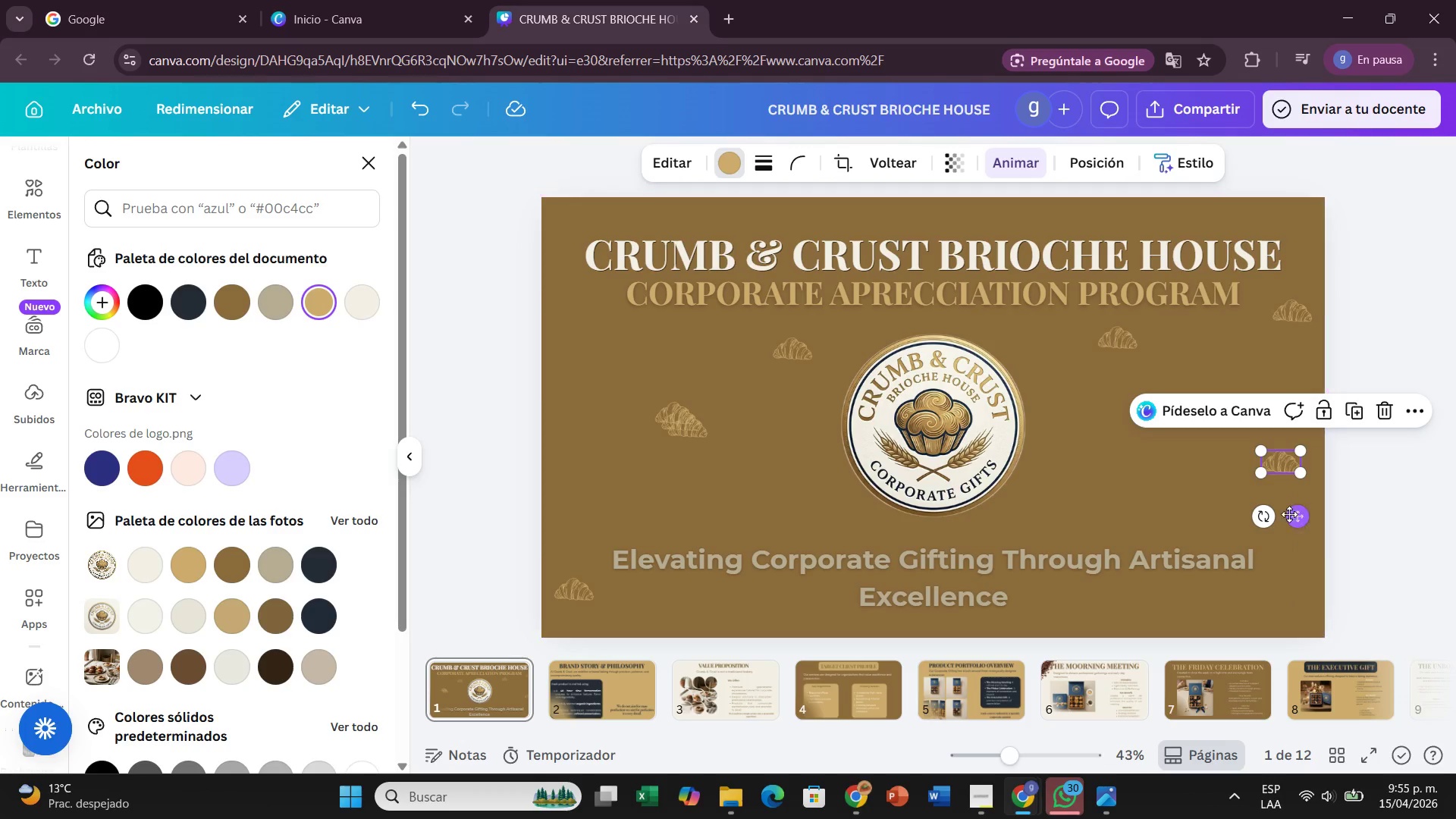 
left_click_drag(start_coordinate=[1291, 514], to_coordinate=[1249, 428])
 